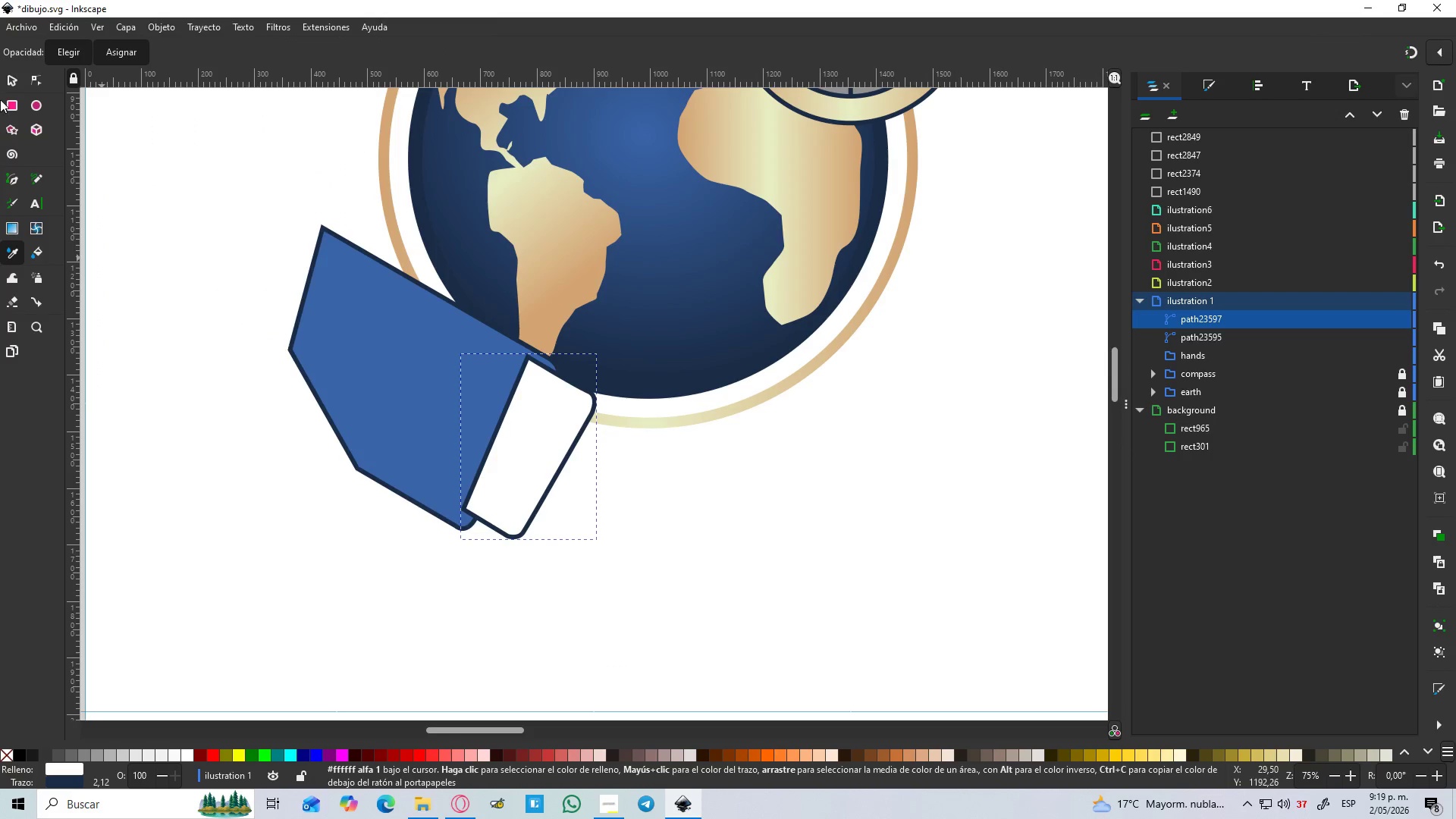 
left_click([2, 77])
 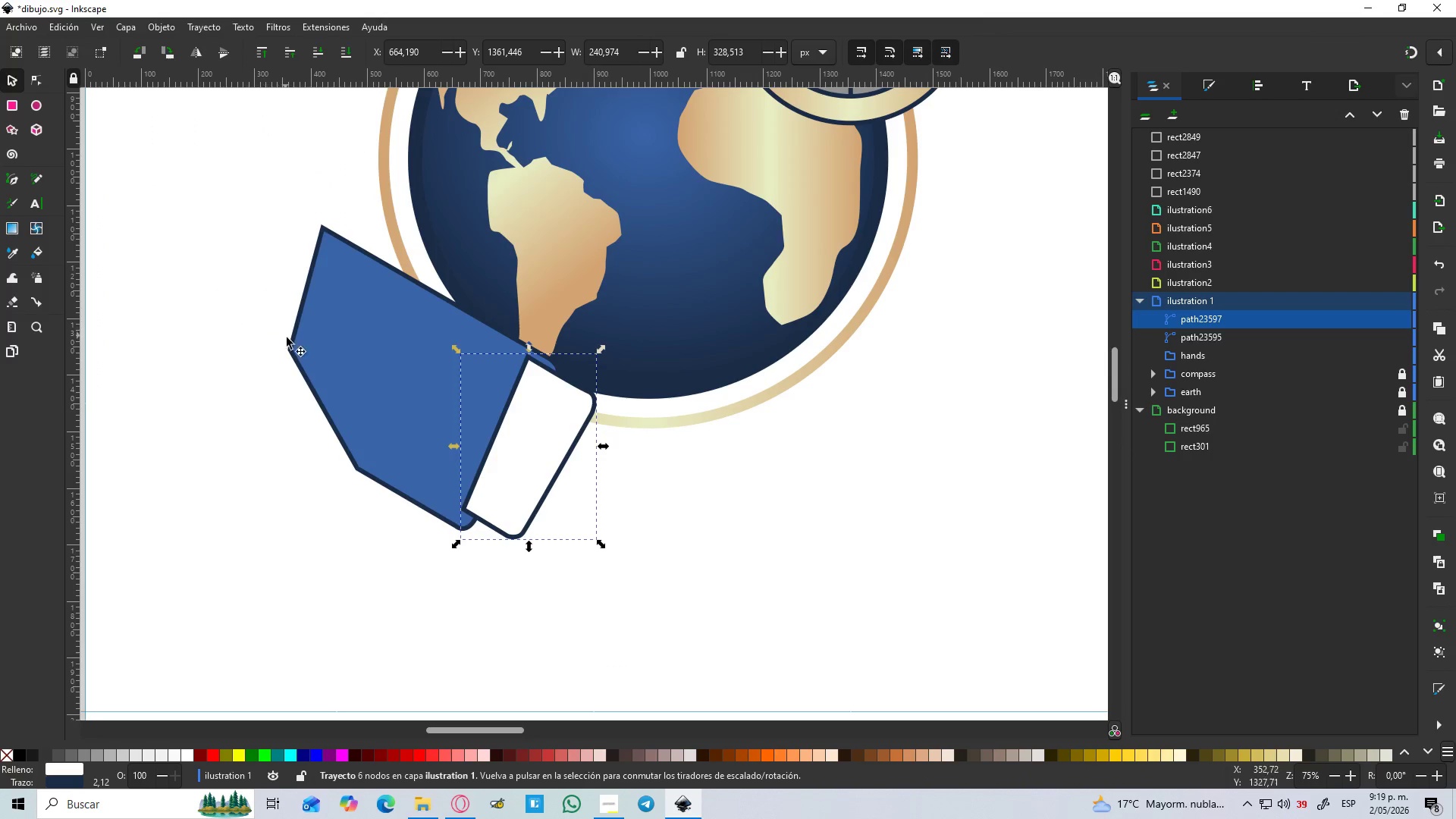 
left_click([350, 365])
 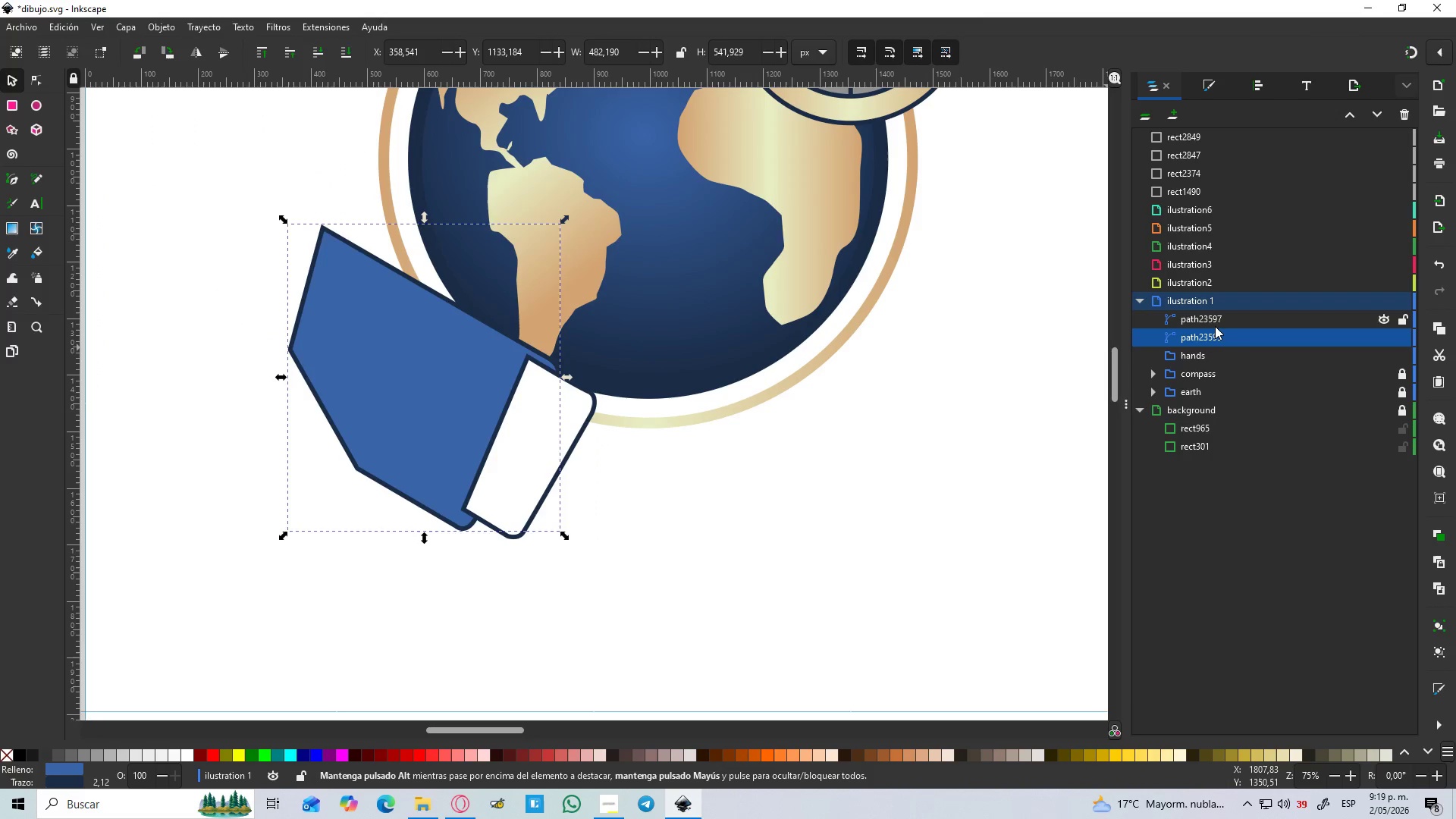 
left_click_drag(start_coordinate=[1216, 335], to_coordinate=[1226, 313])
 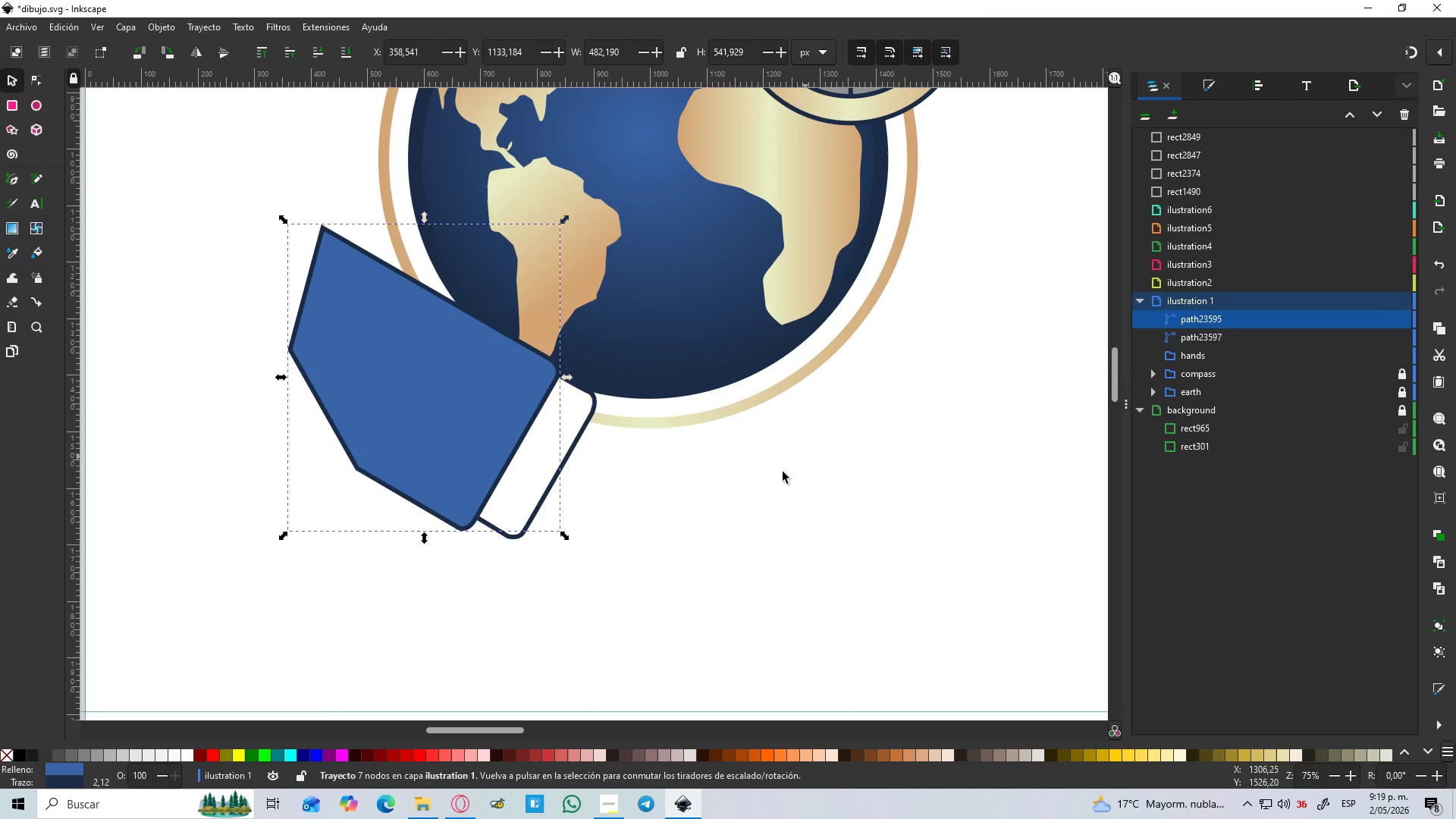 
left_click([736, 505])
 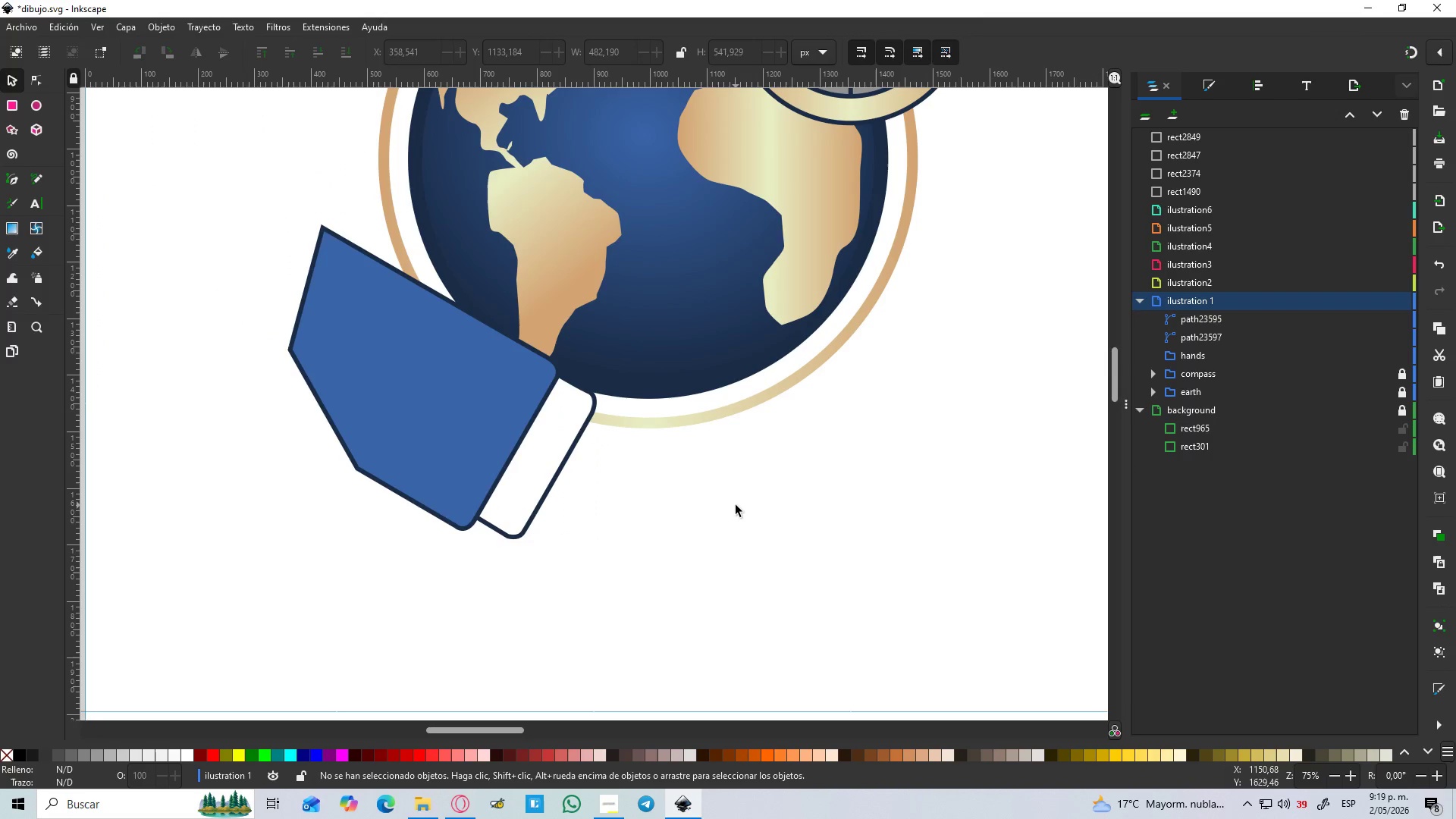 
hold_key(key=ControlLeft, duration=1.5)
scroll: coordinate [711, 469], scroll_direction: down, amount: 3.0
 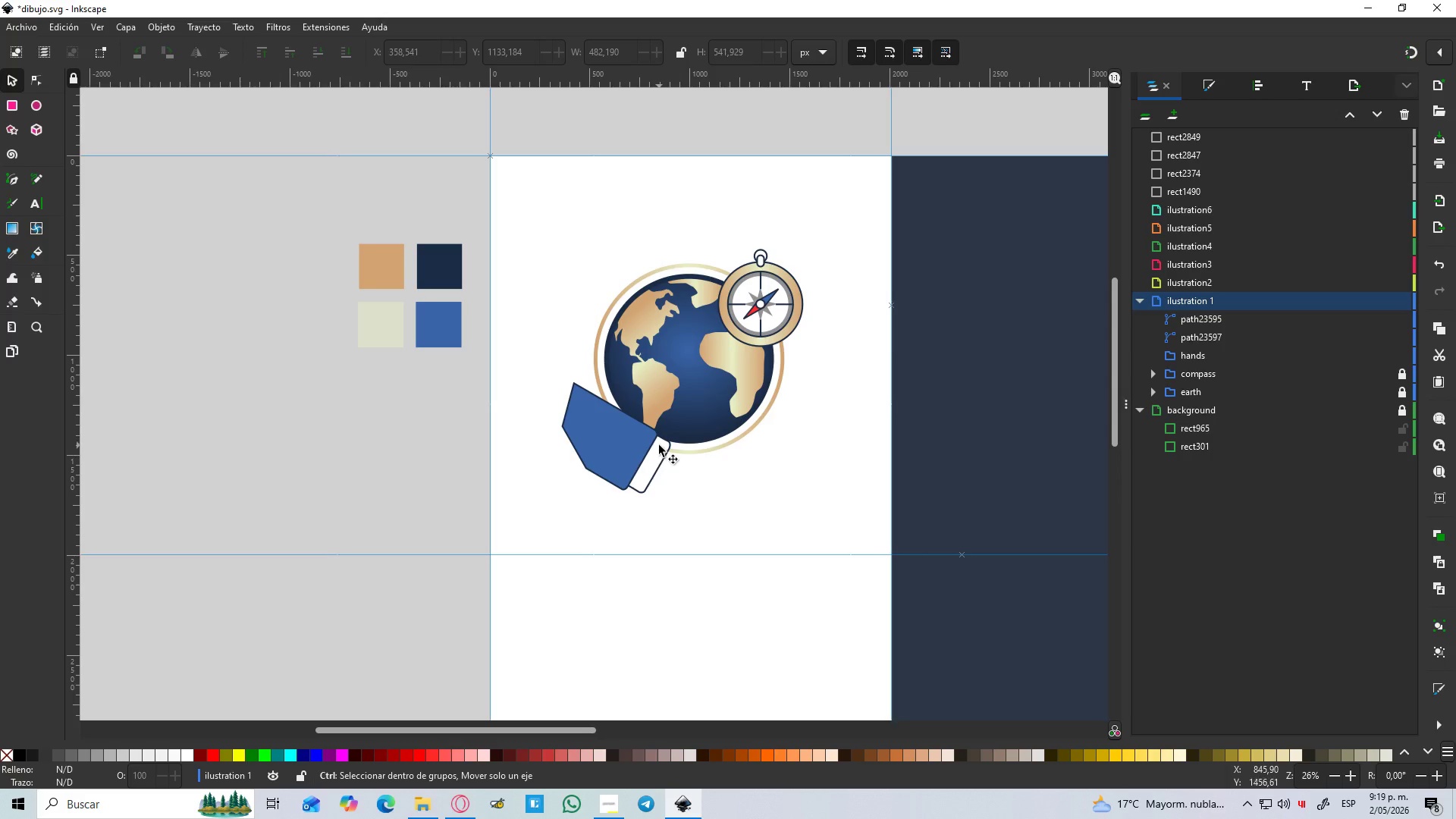 
hold_key(key=ControlLeft, duration=1.52)
 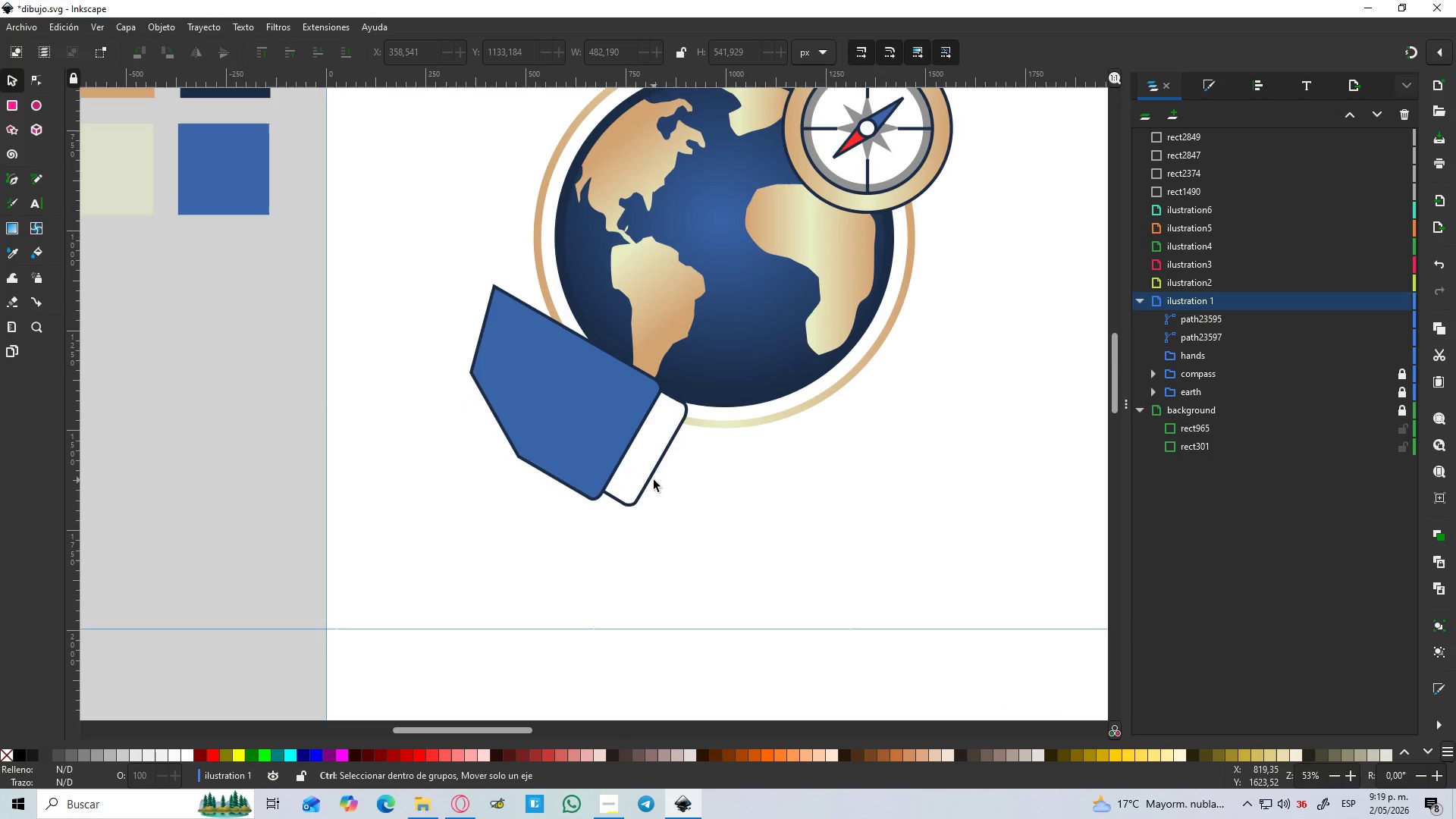 
hold_key(key=ControlLeft, duration=1.5)
scroll: coordinate [654, 480], scroll_direction: up, amount: 2.0
 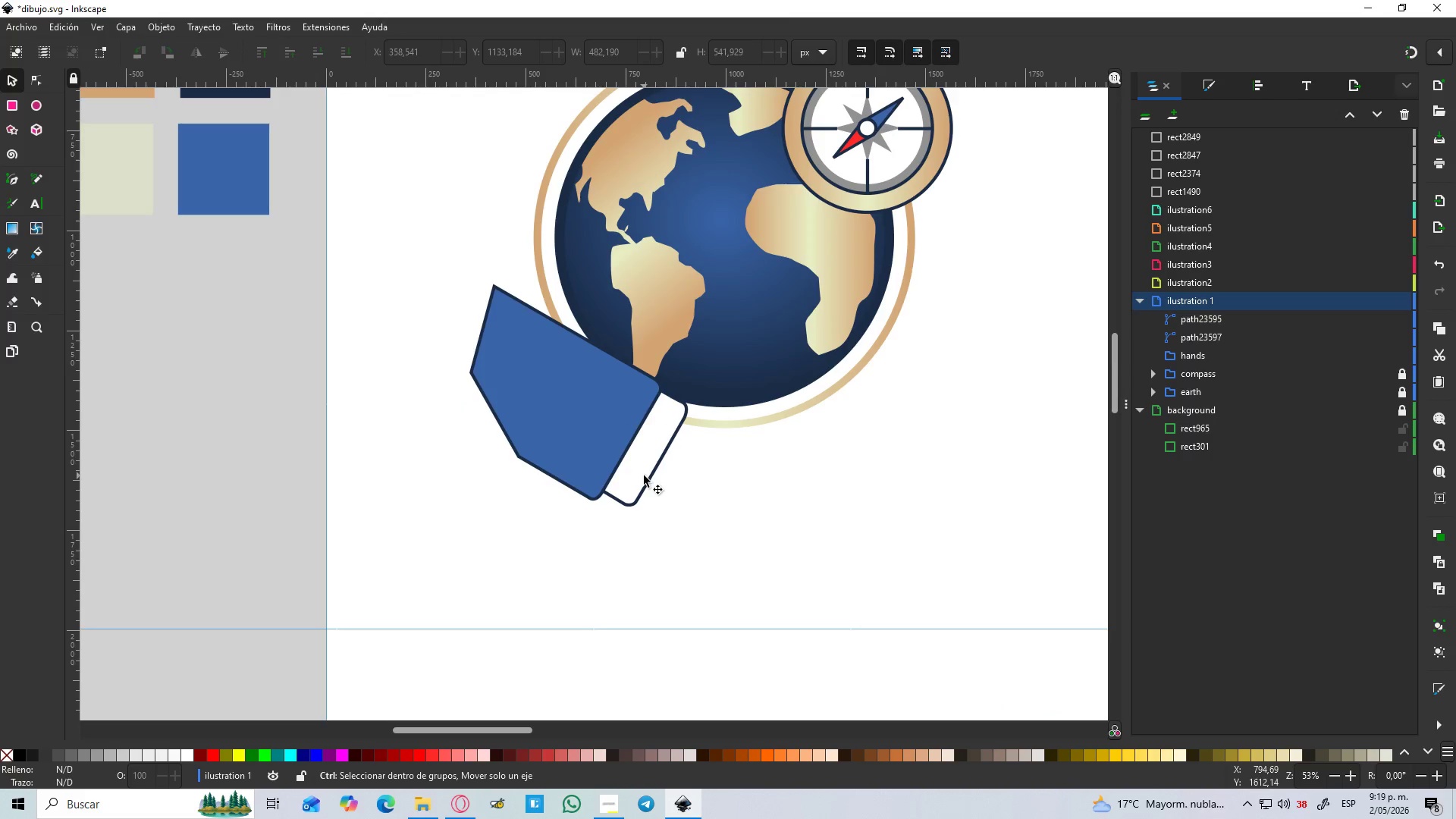 
hold_key(key=ControlLeft, duration=0.89)
 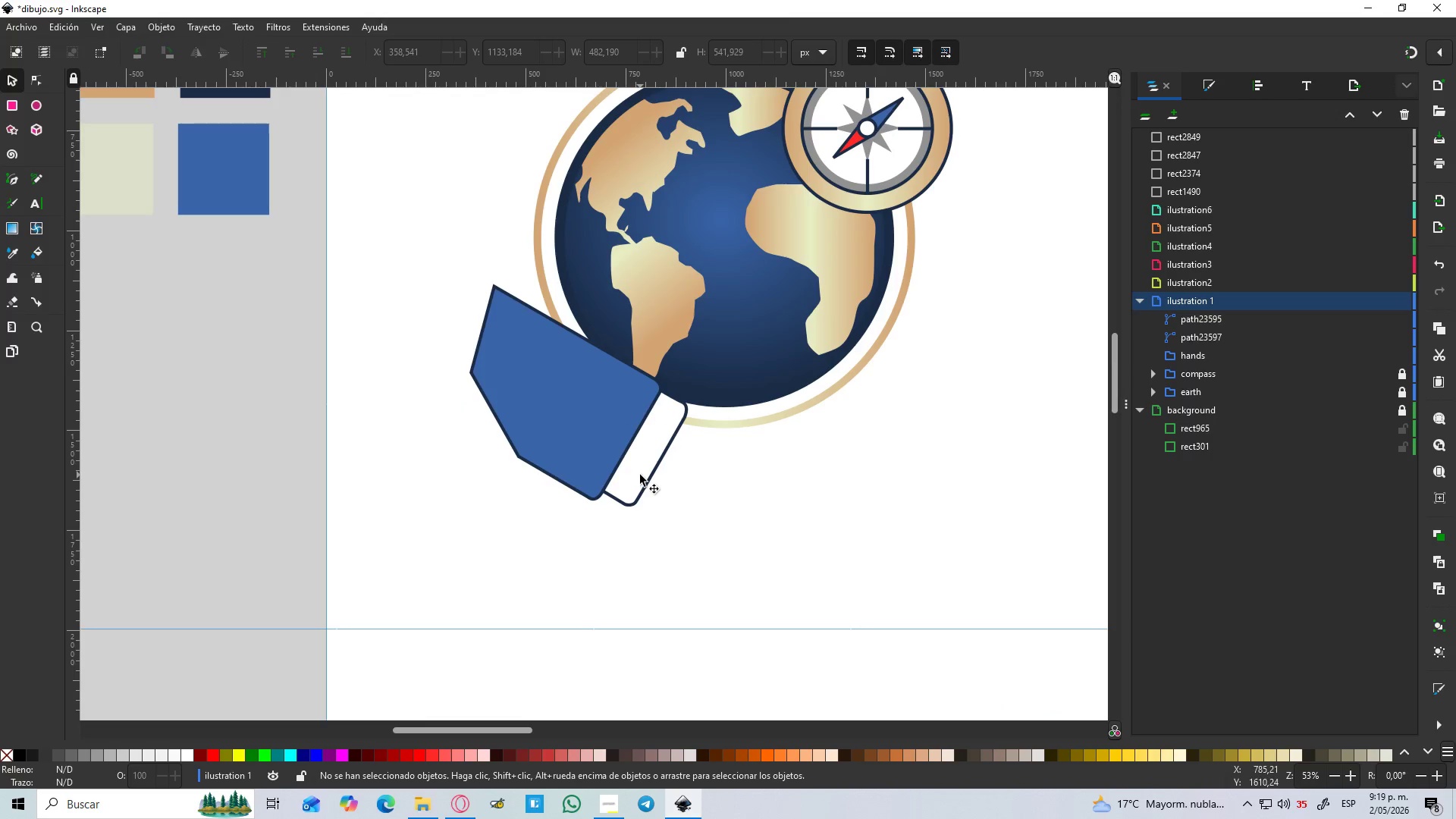 
wait(6.62)
 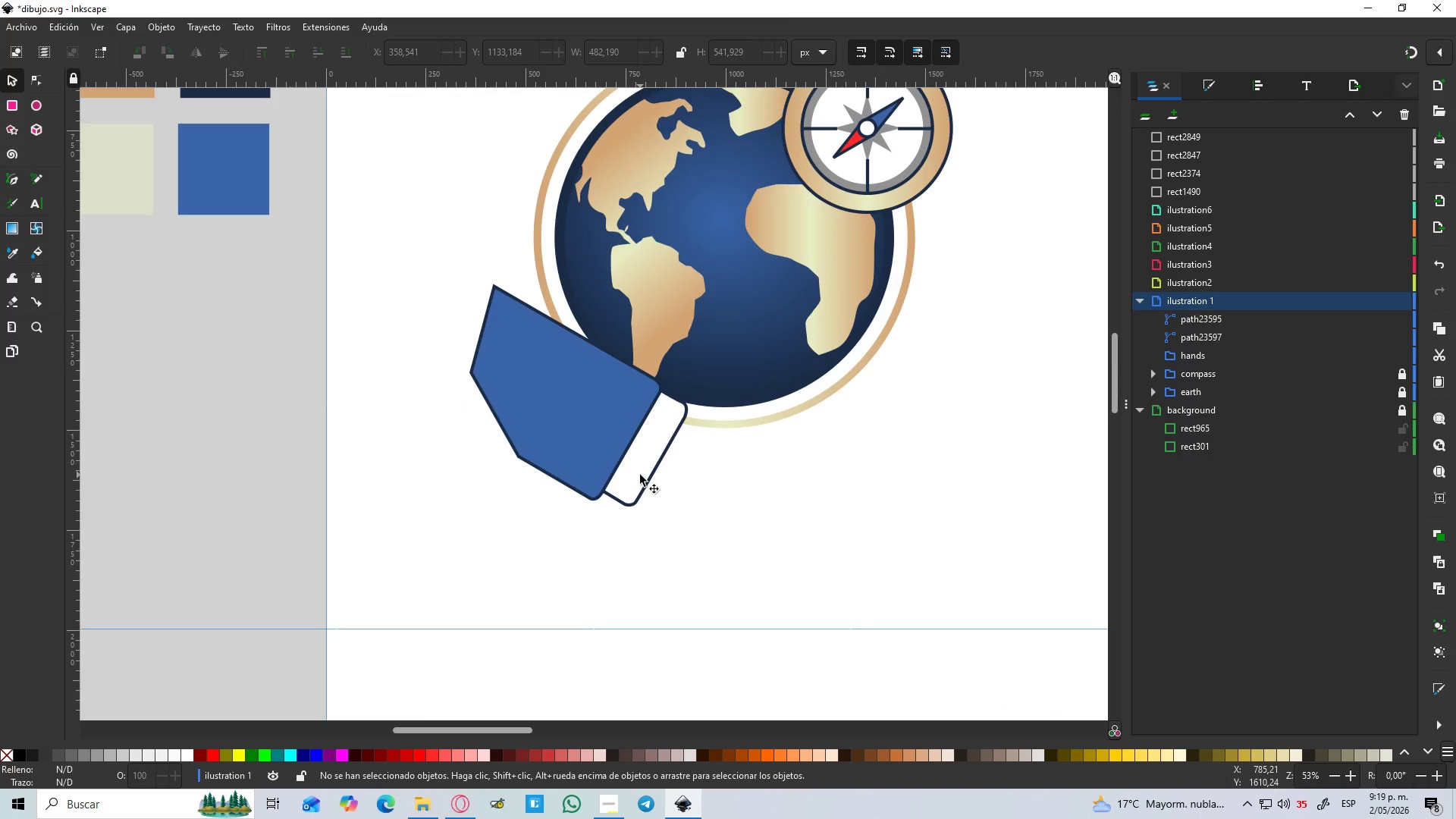 
hold_key(key=ControlLeft, duration=1.5)
scroll: coordinate [726, 443], scroll_direction: up, amount: 1.0
 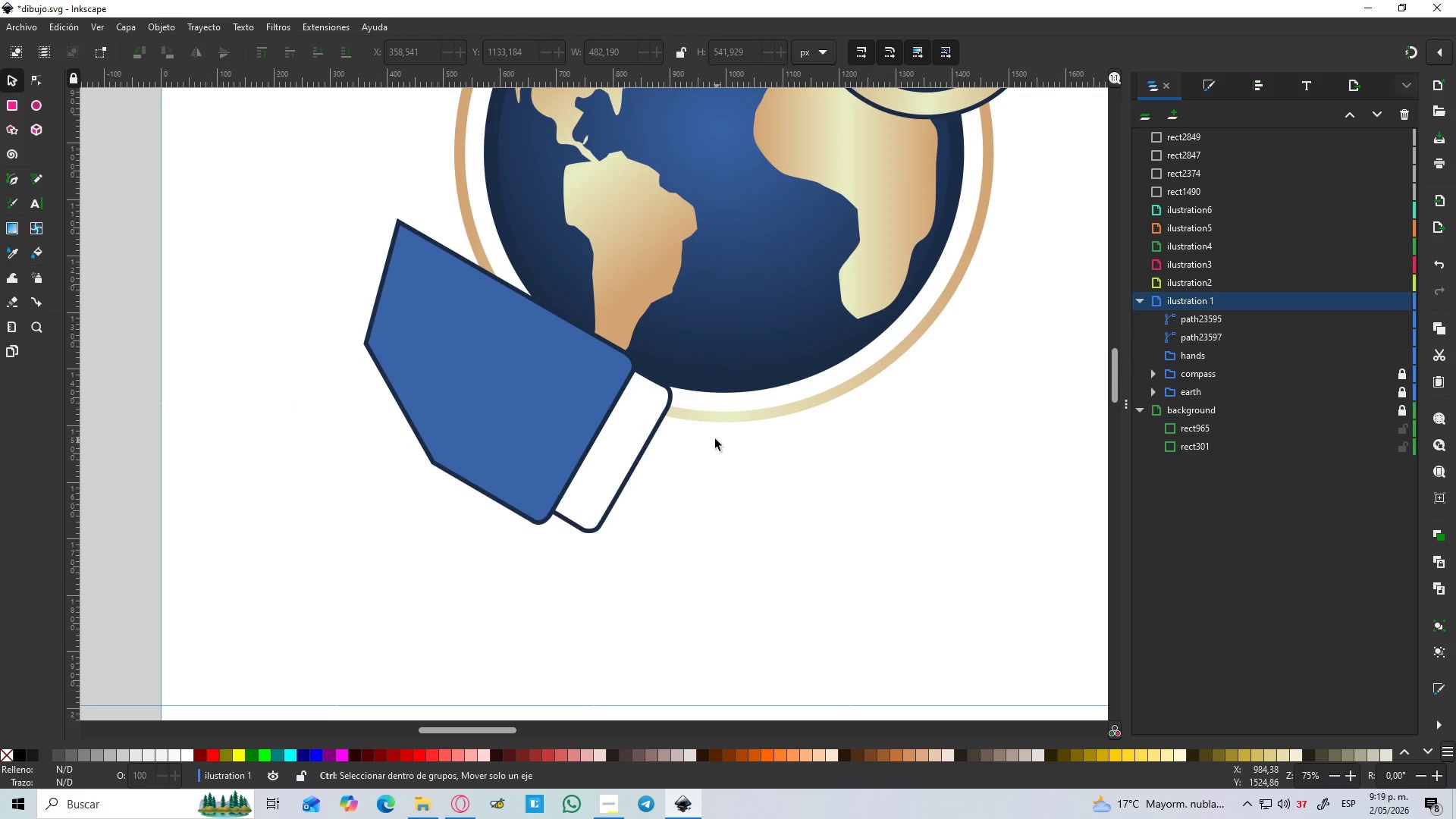 
key(Control+ControlLeft)
 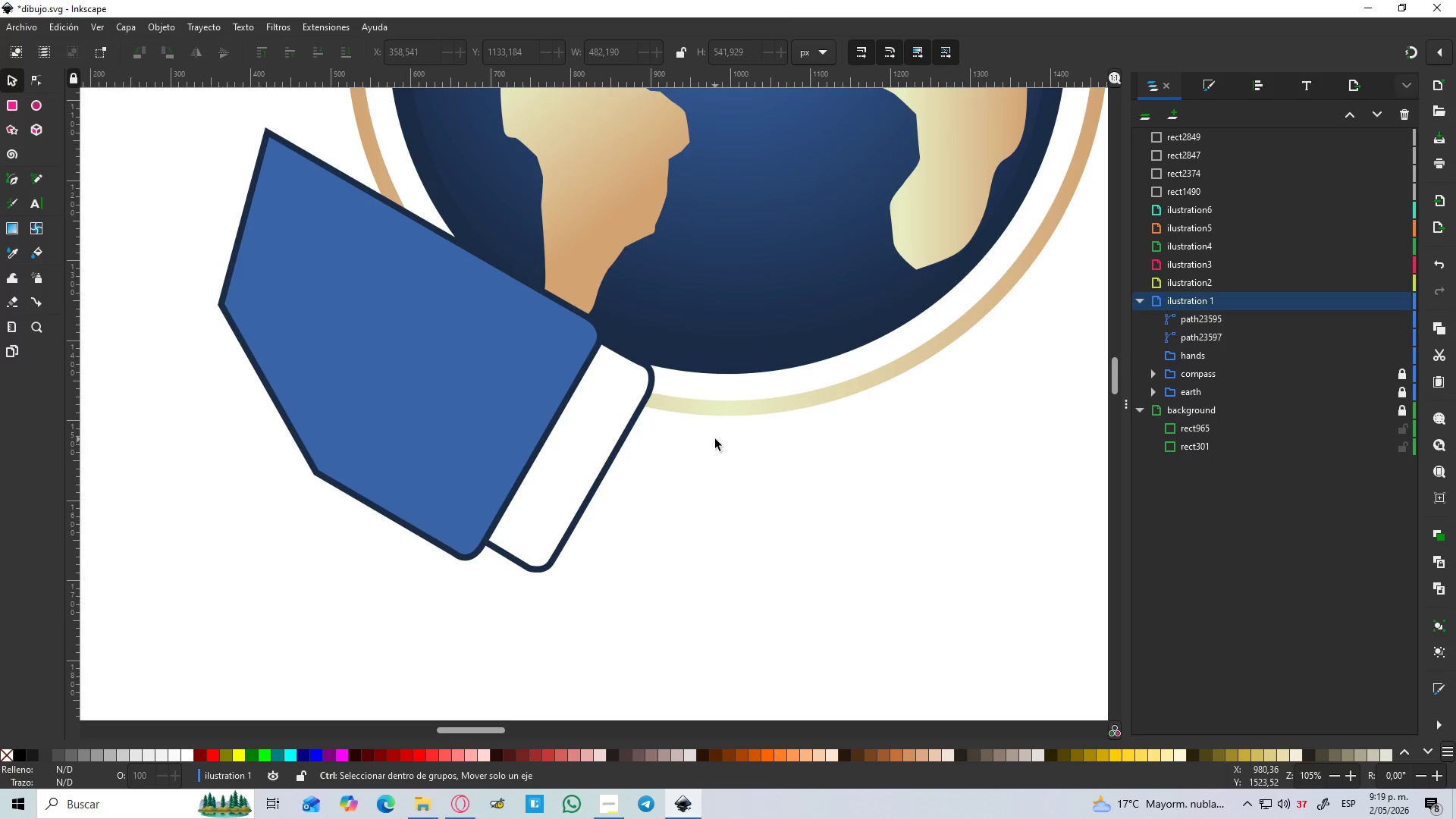 
key(Control+ControlLeft)
 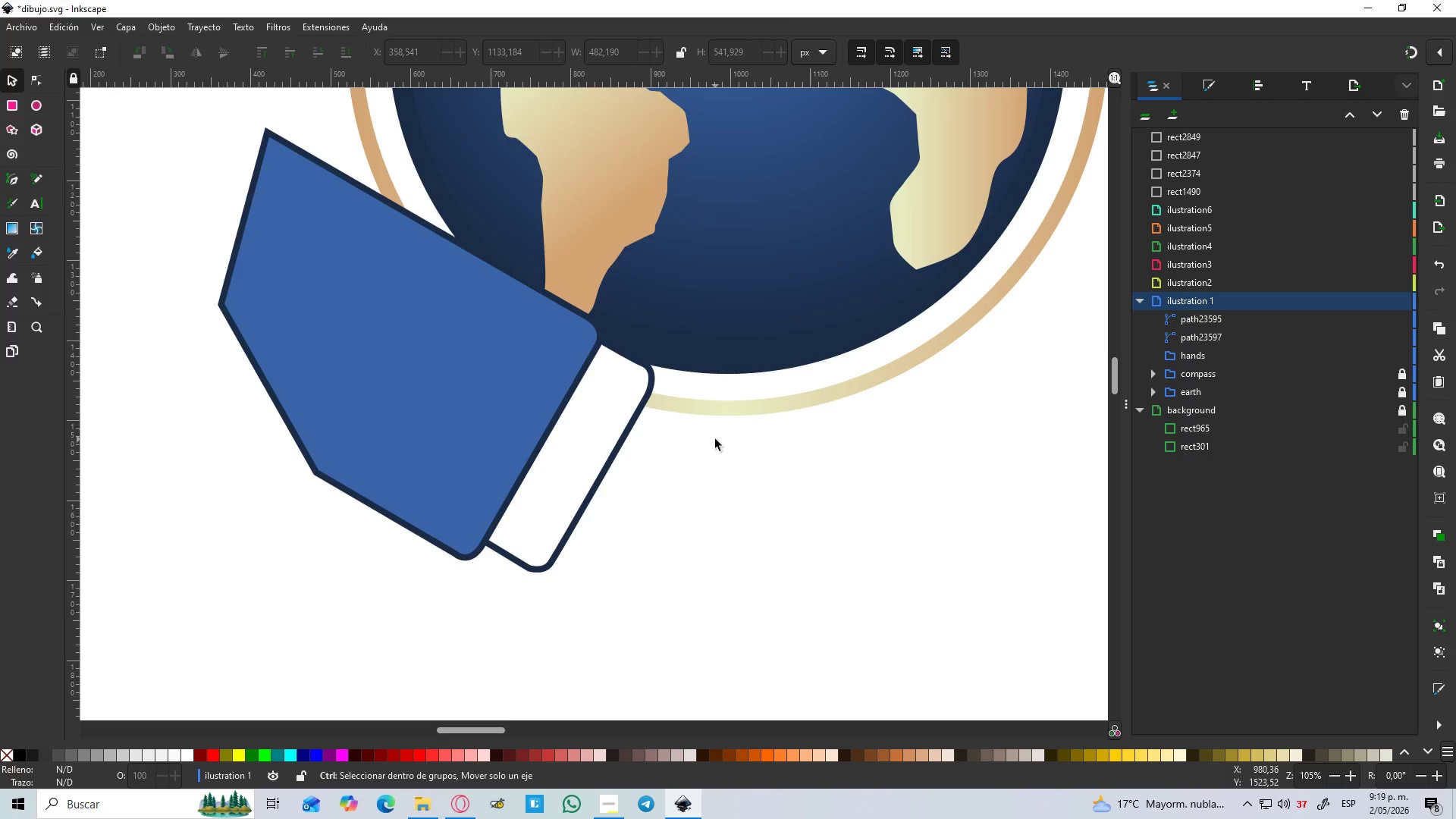 
scroll: coordinate [715, 439], scroll_direction: up, amount: 1.0
 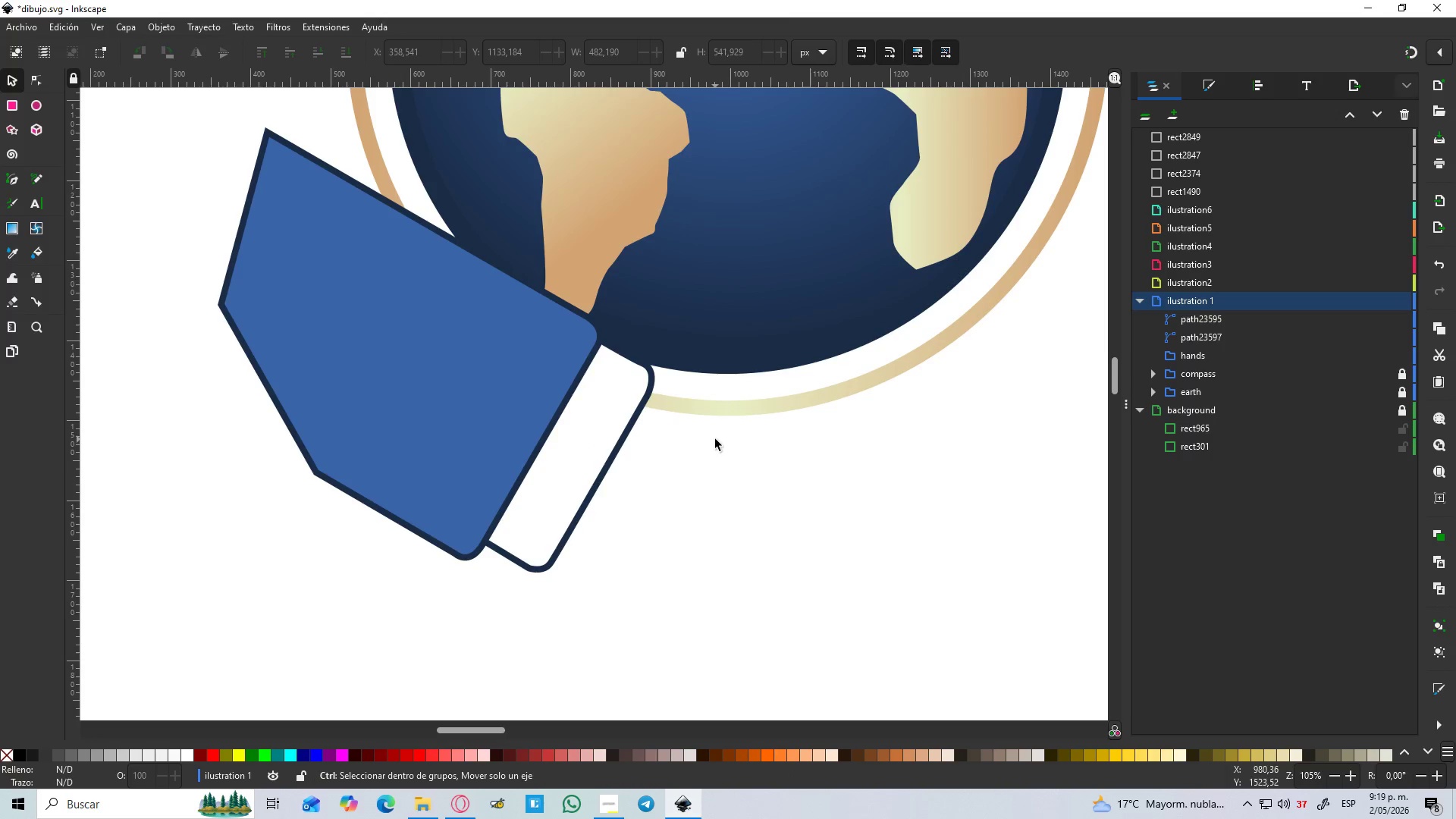 
key(Control+ControlLeft)
 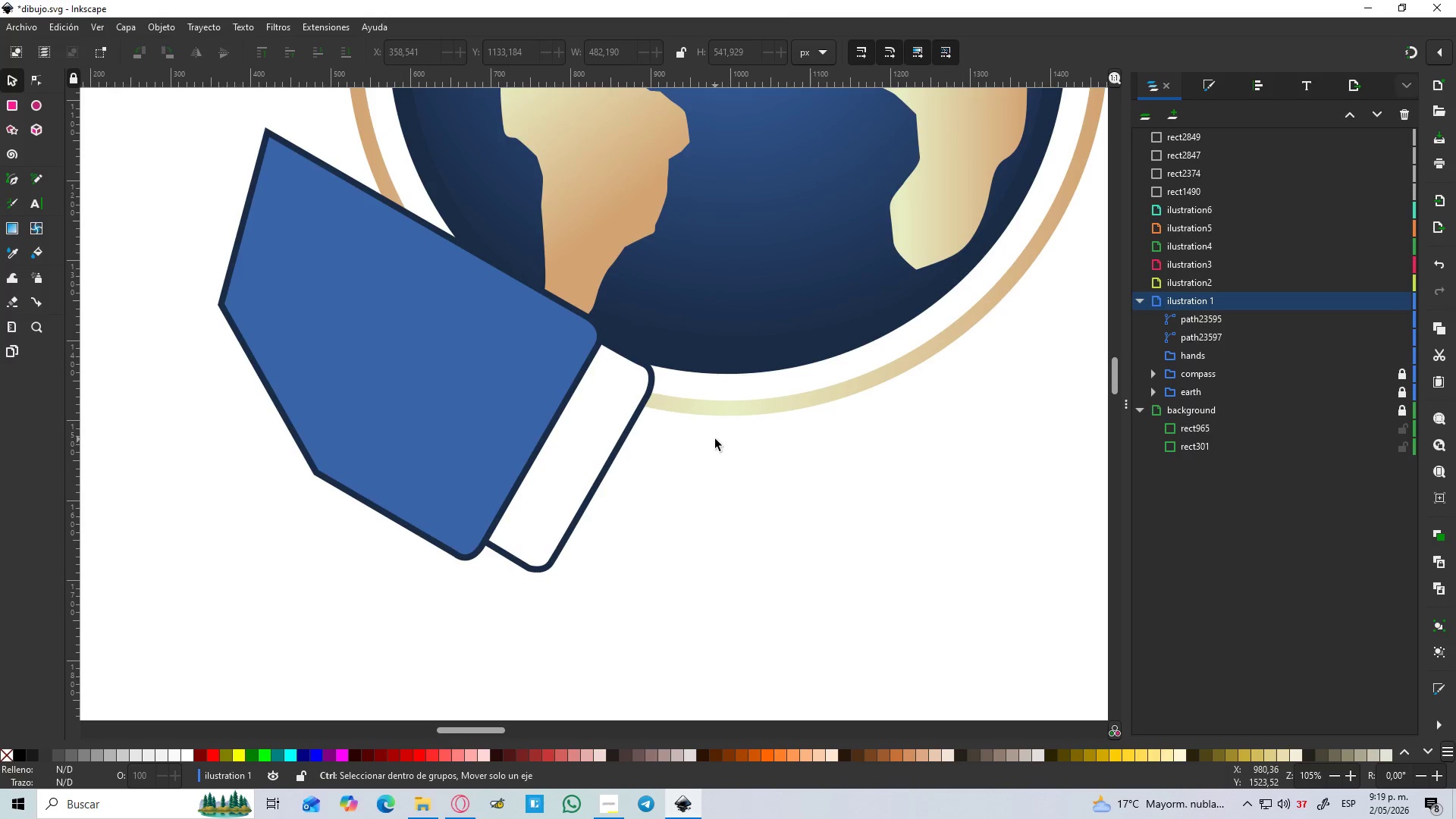 
key(Control+ControlLeft)
 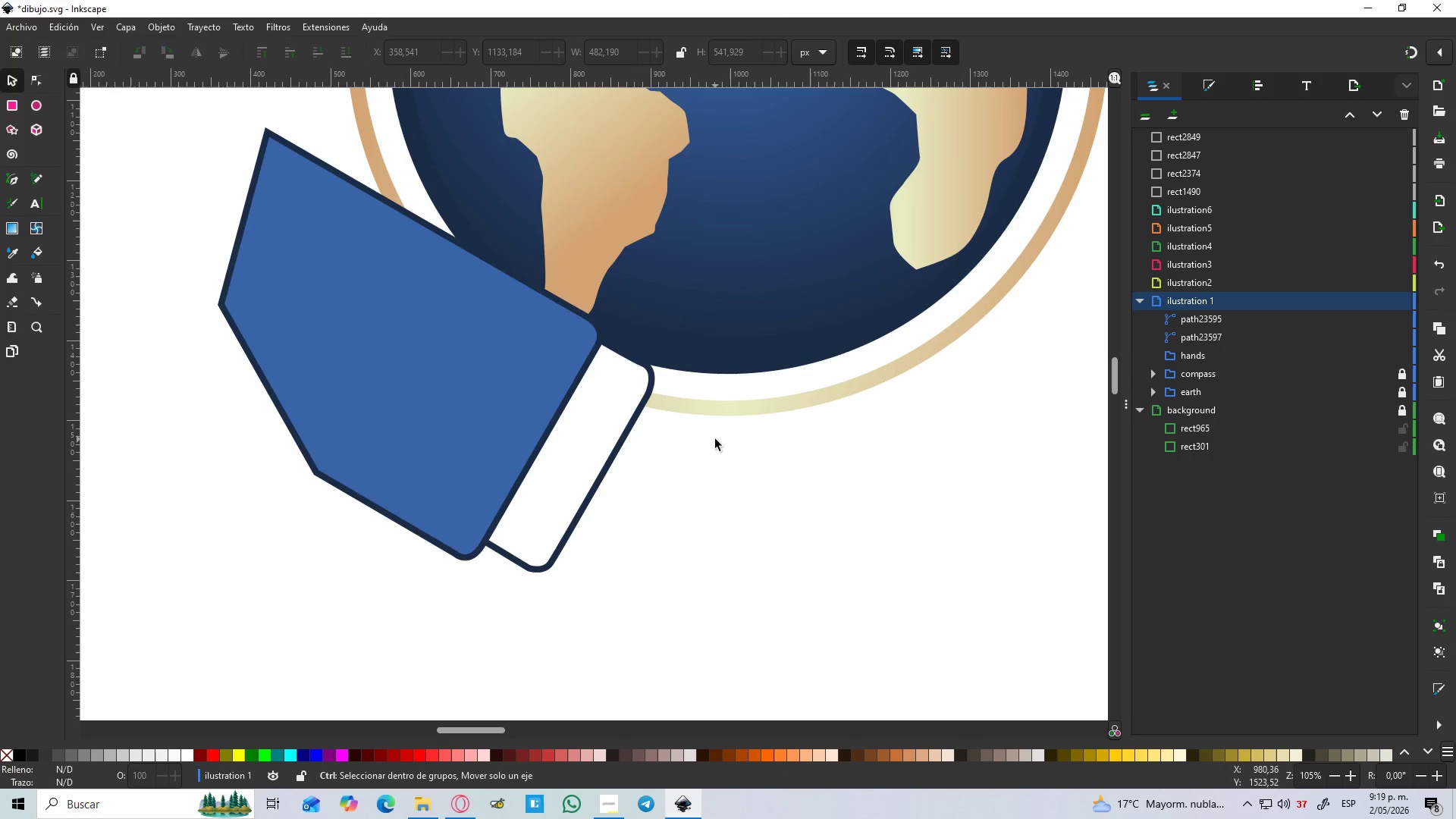 
key(Control+ControlLeft)
 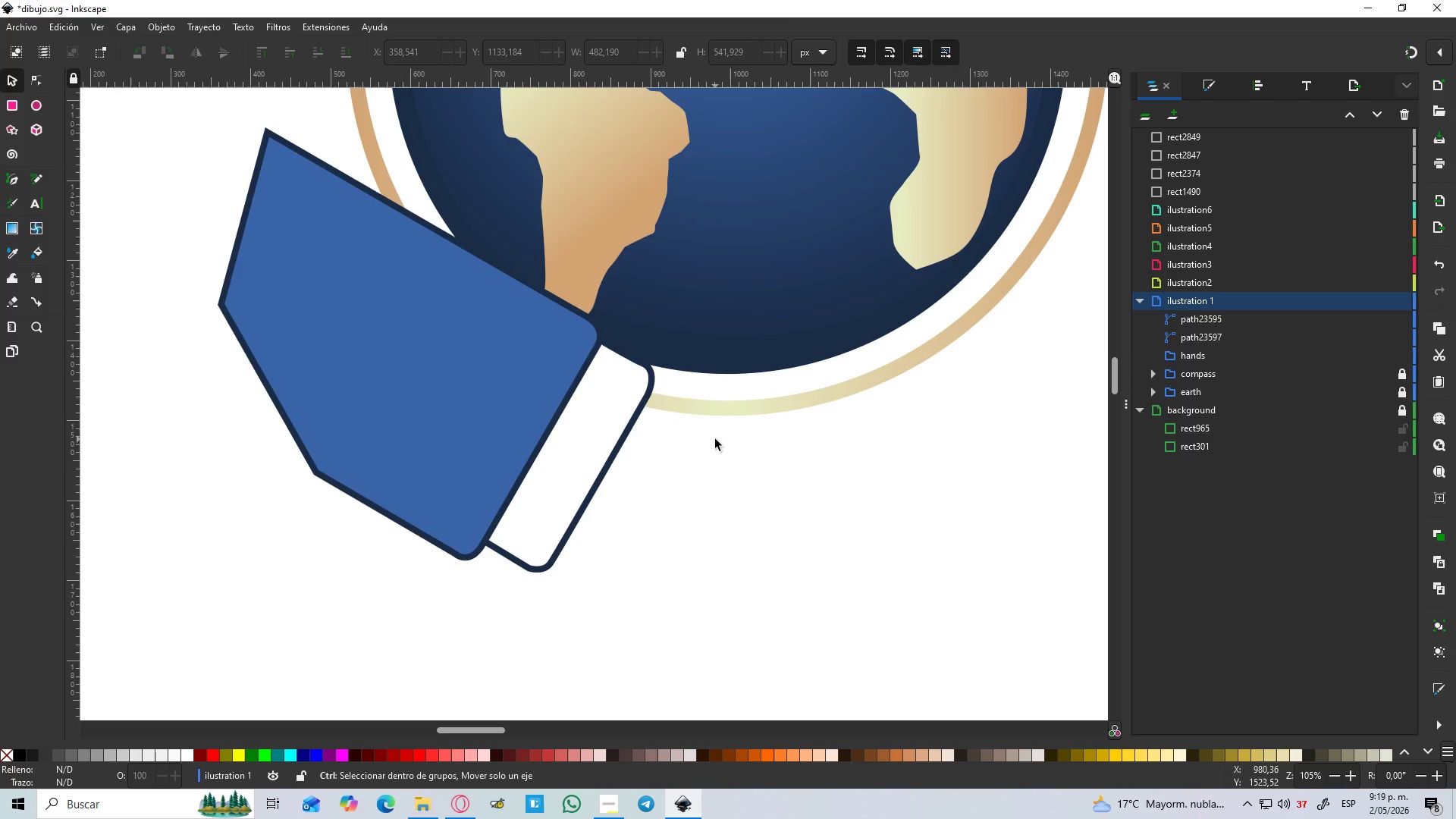 
key(Control+ControlLeft)
 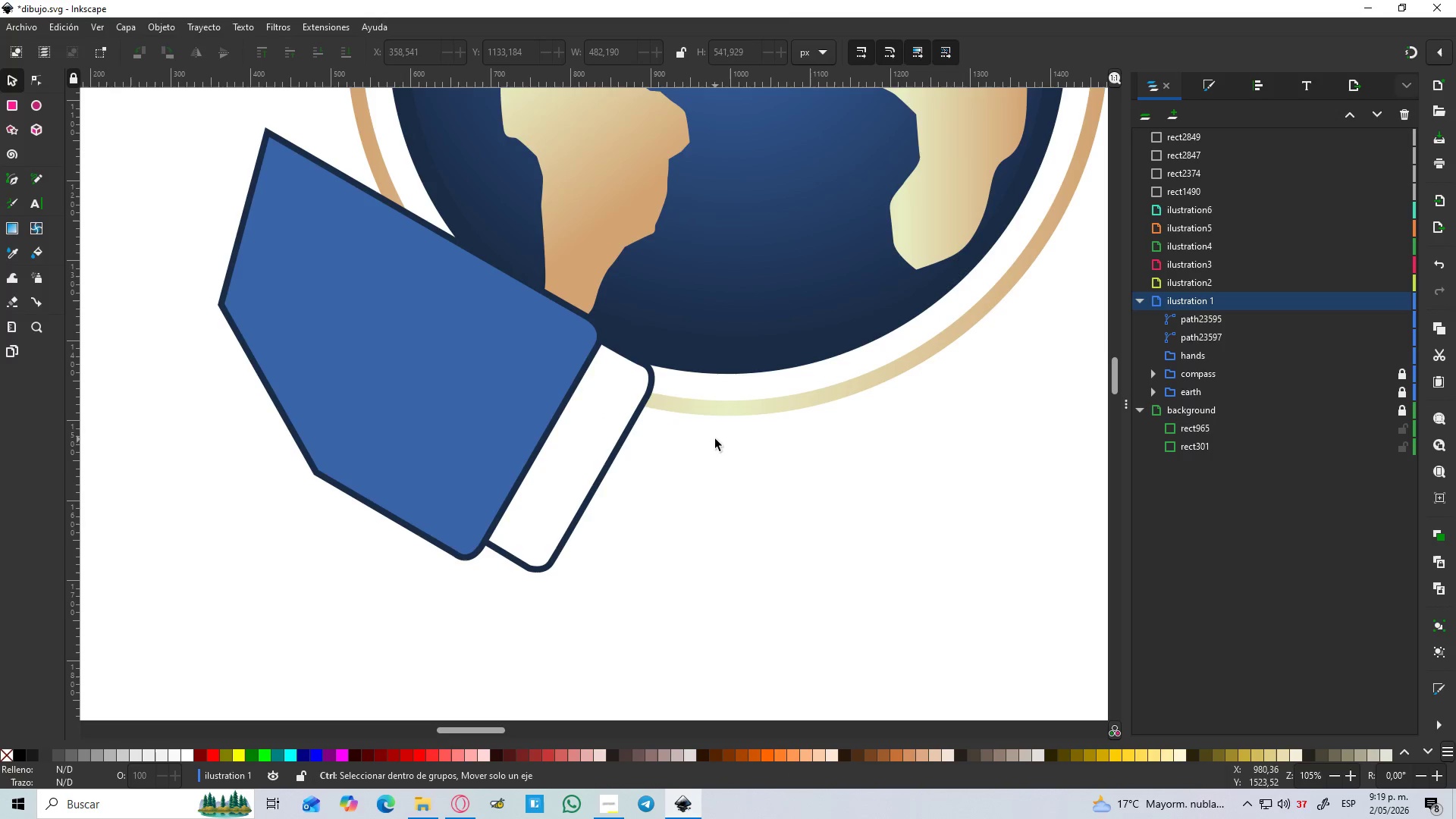 
key(Control+ControlLeft)
 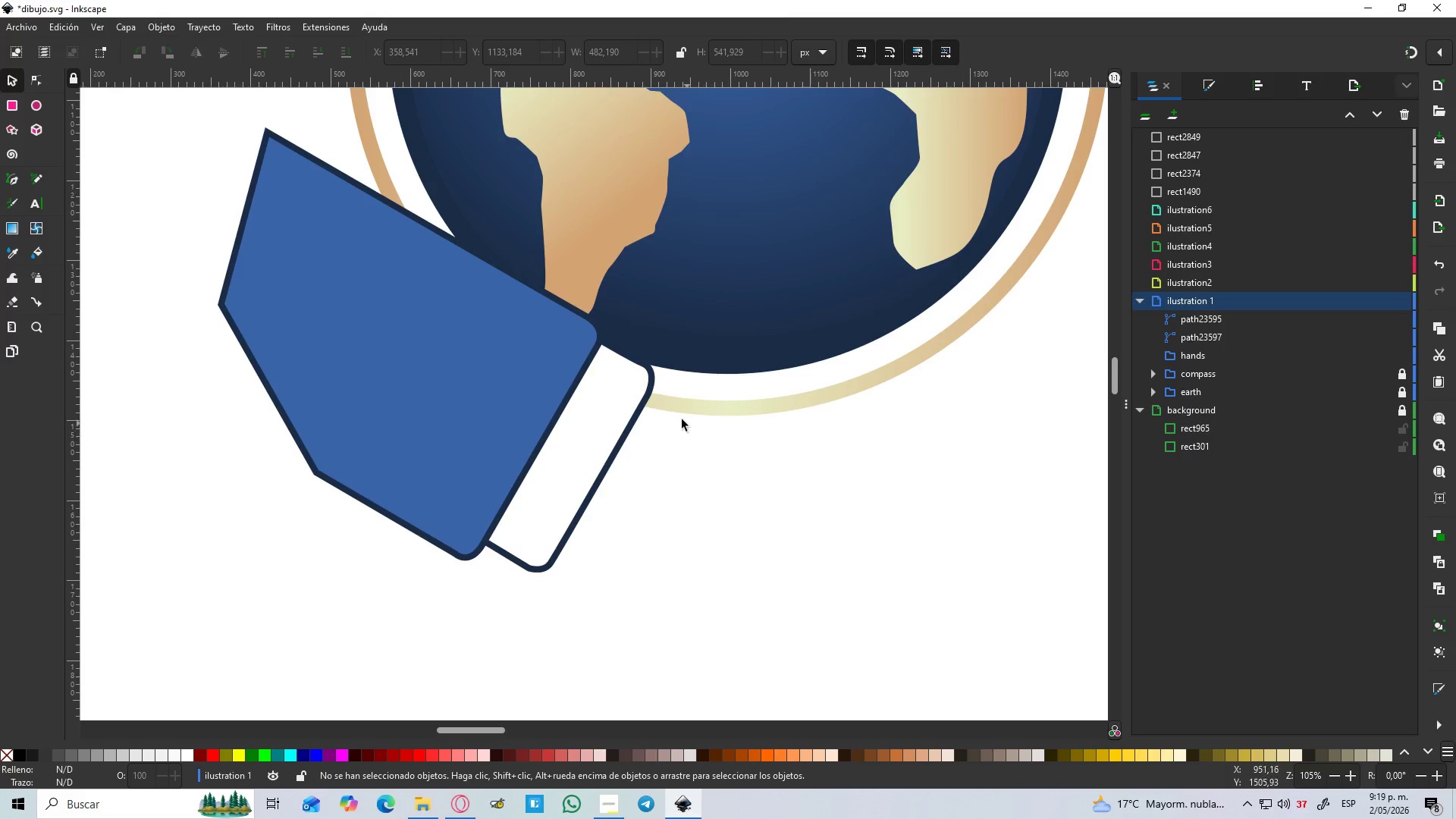 
key(B)
 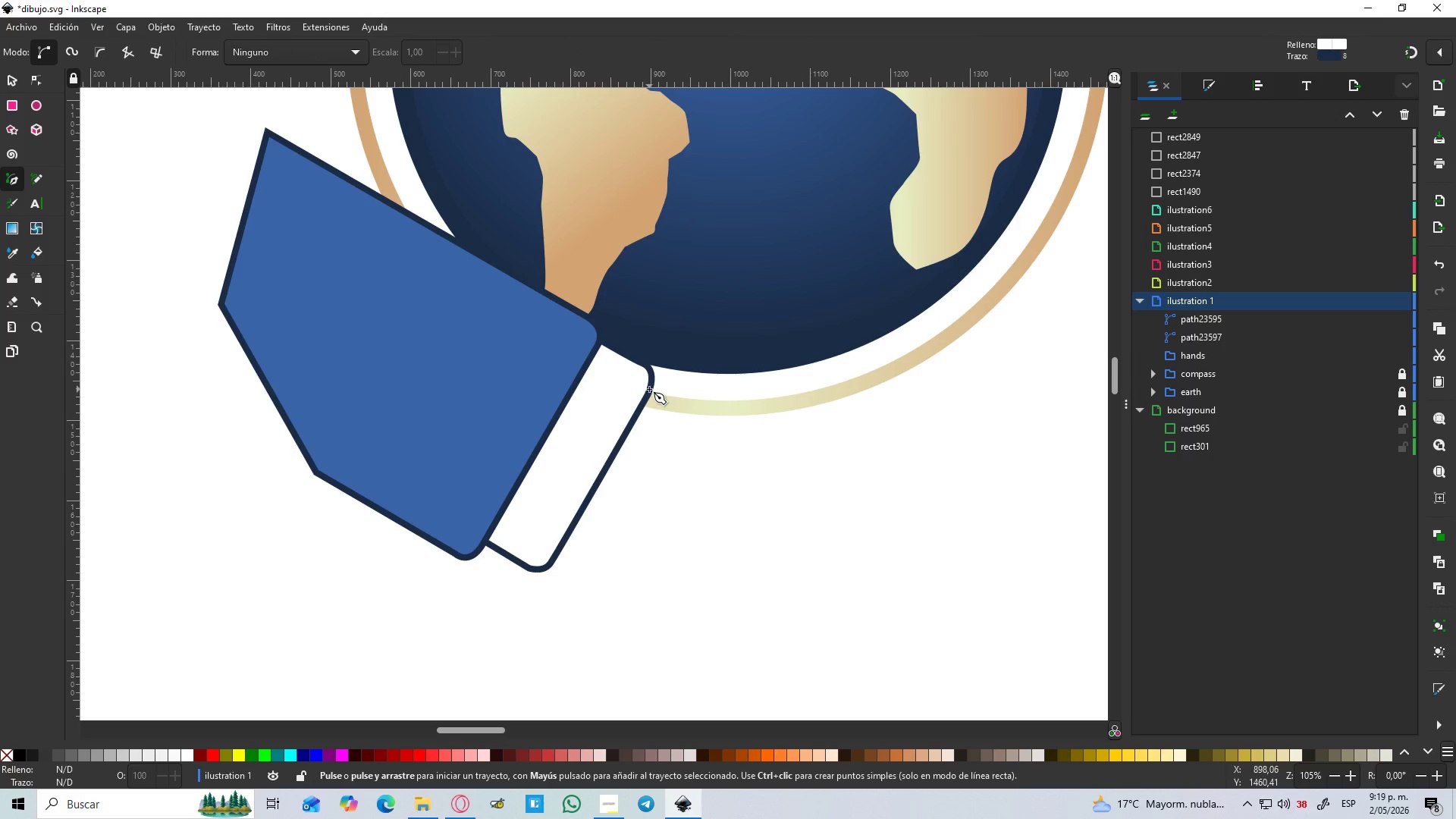 
left_click([651, 390])
 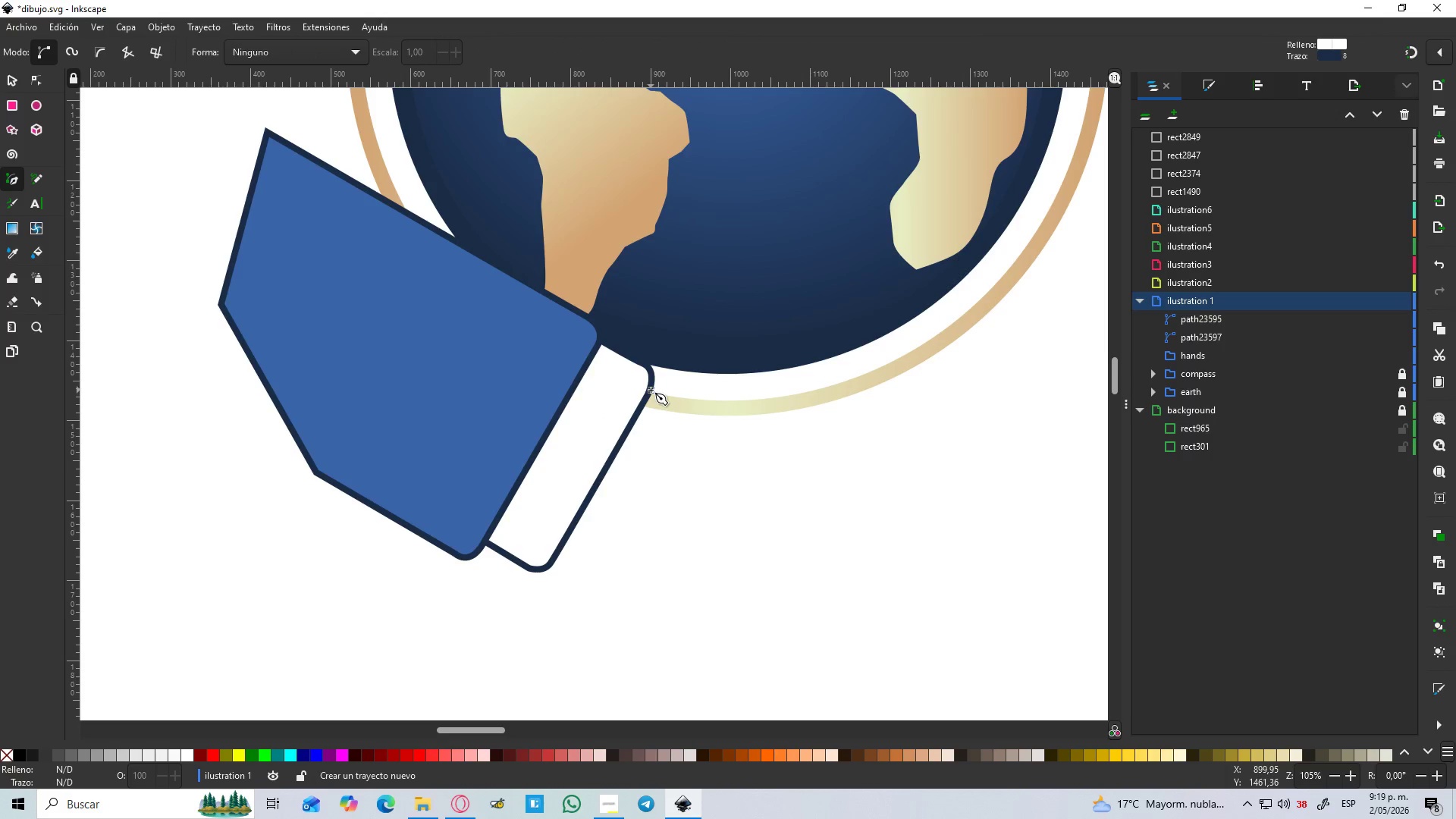 
hold_key(key=ControlLeft, duration=0.89)
scroll: coordinate [702, 433], scroll_direction: down, amount: 2.0
 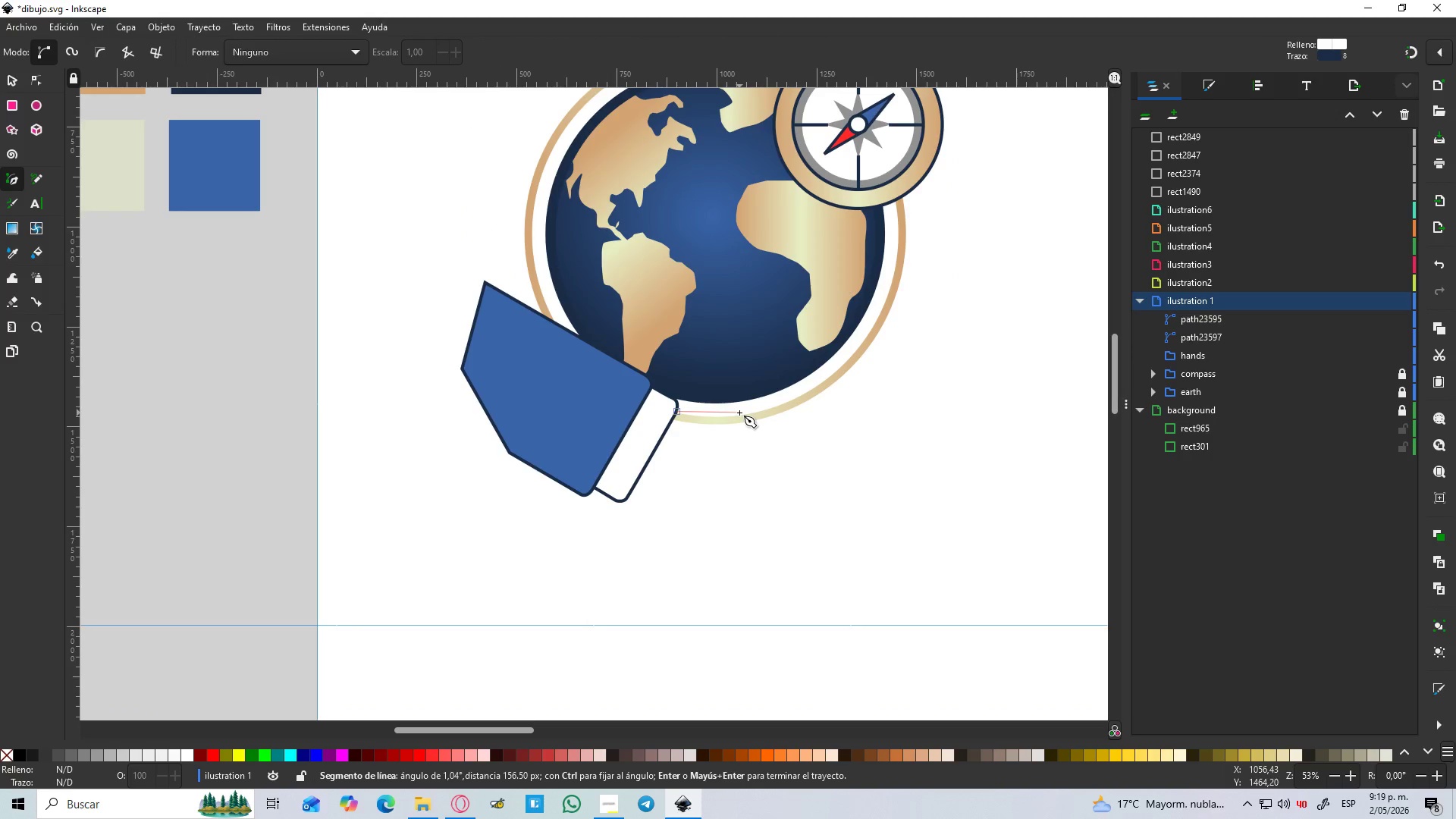 
left_click_drag(start_coordinate=[742, 413], to_coordinate=[766, 403])
 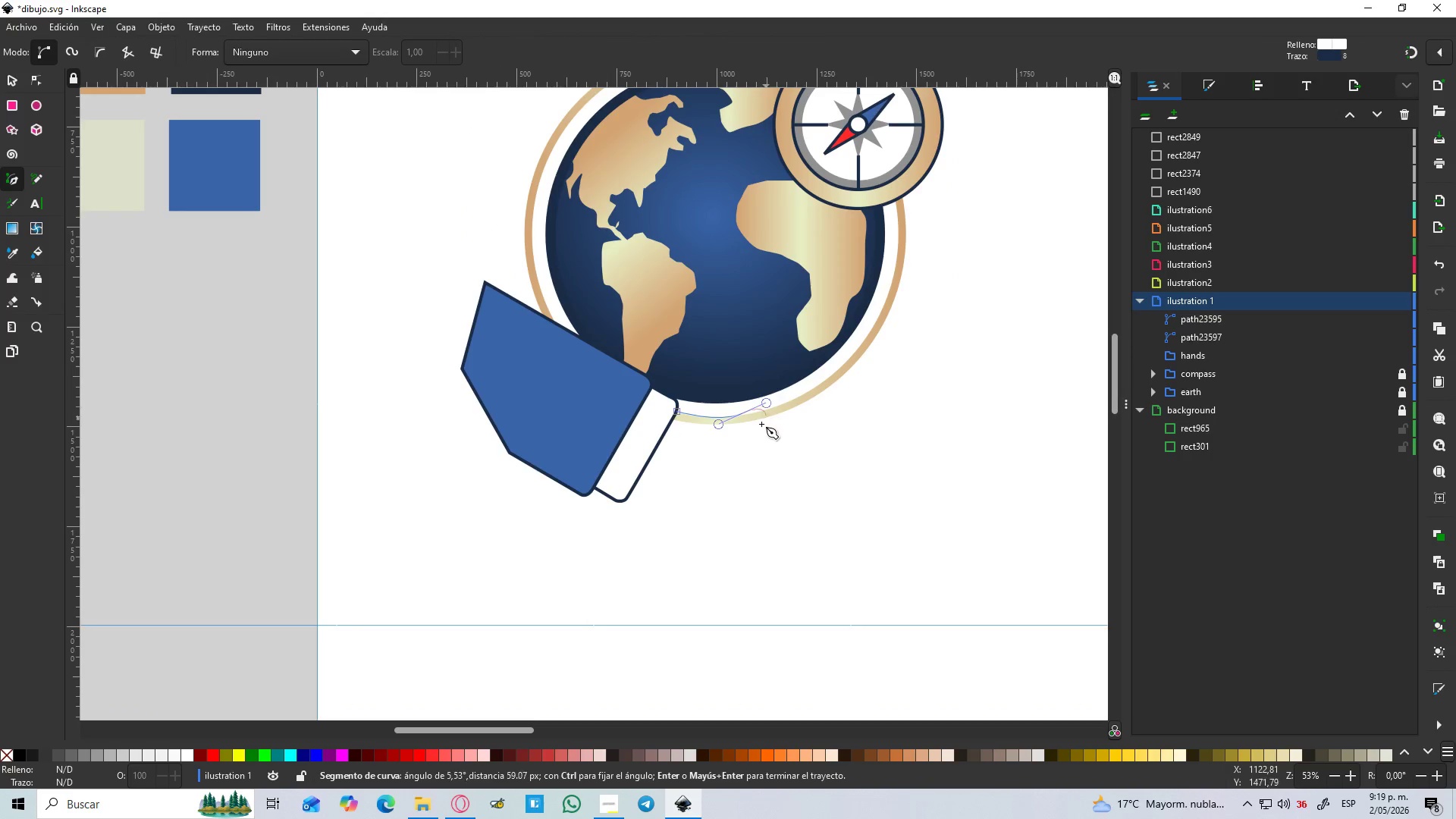 
hold_key(key=ControlLeft, duration=1.05)
scroll: coordinate [745, 438], scroll_direction: up, amount: 1.0
 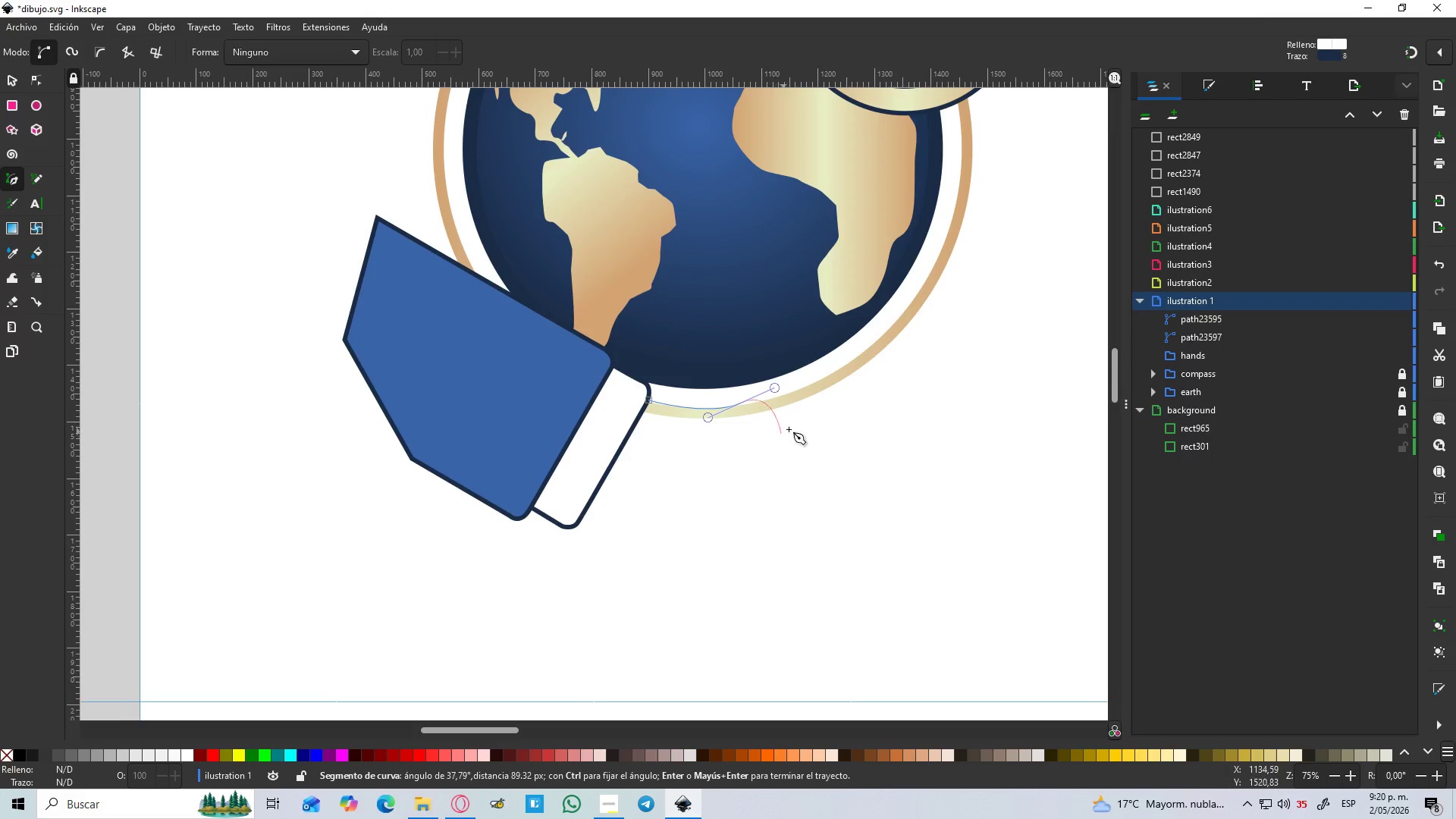 
wait(5.7)
 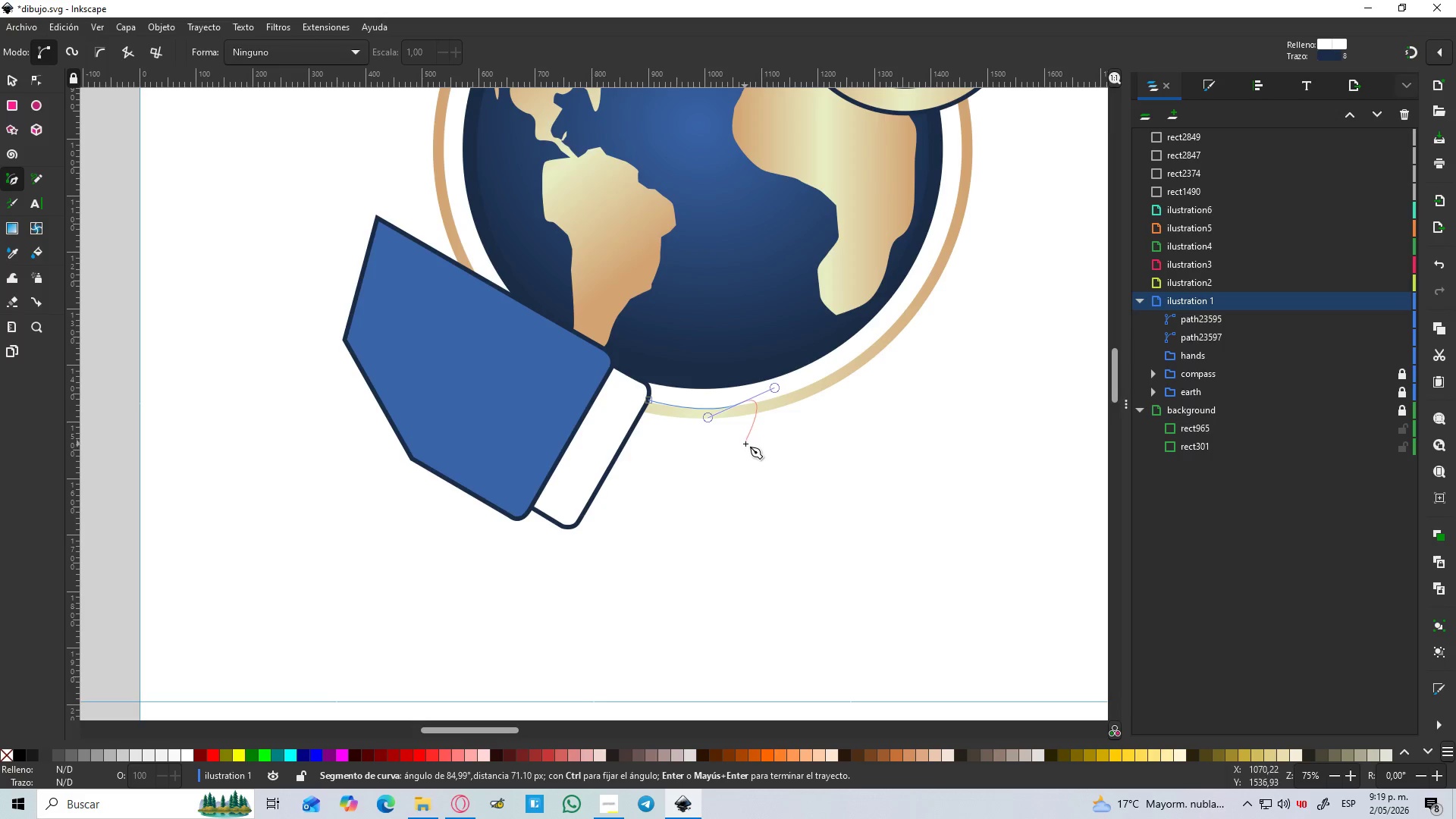 
left_click([790, 399])
 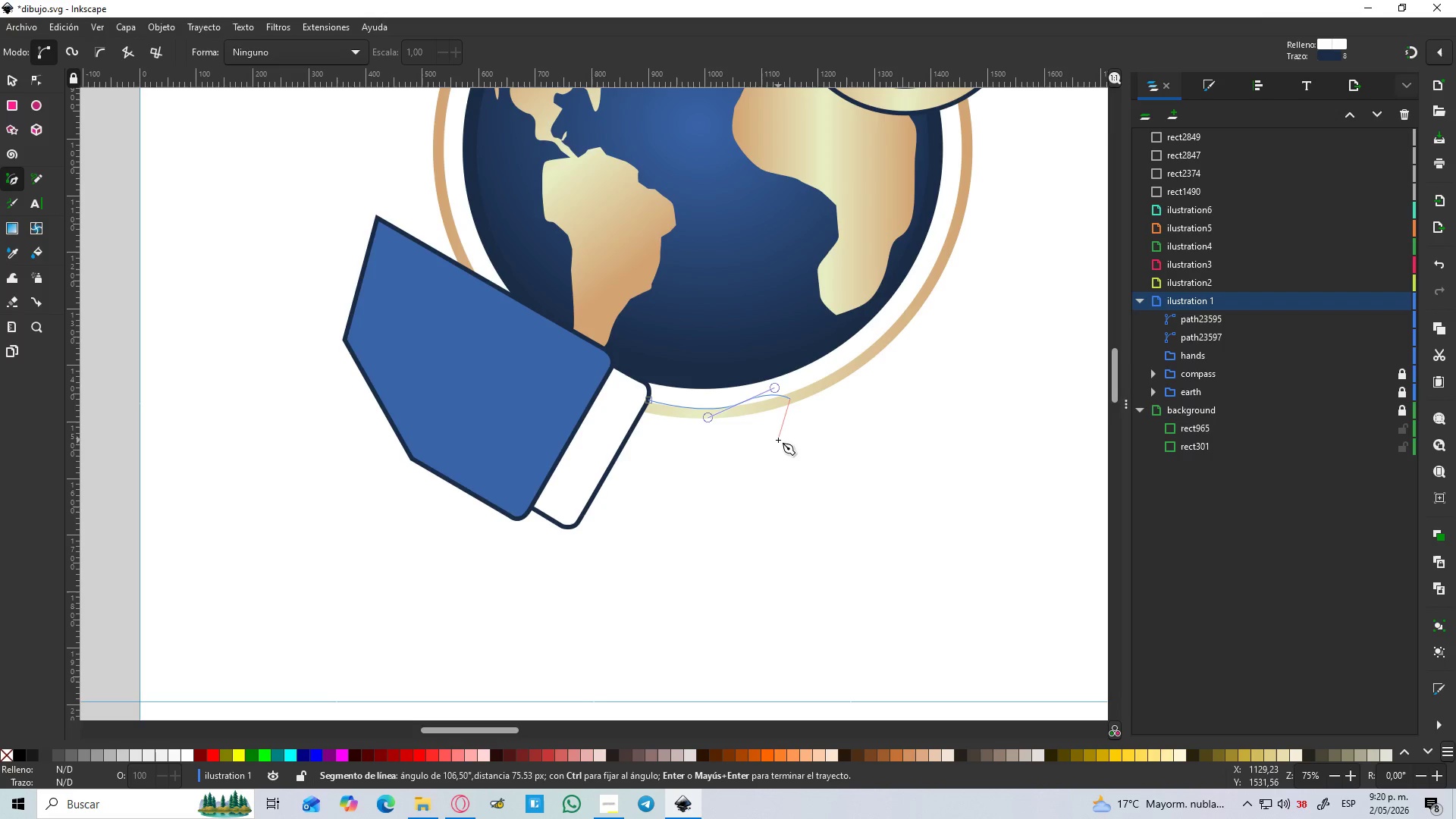 
hold_key(key=ControlLeft, duration=1.36)
left_click([777, 429])
 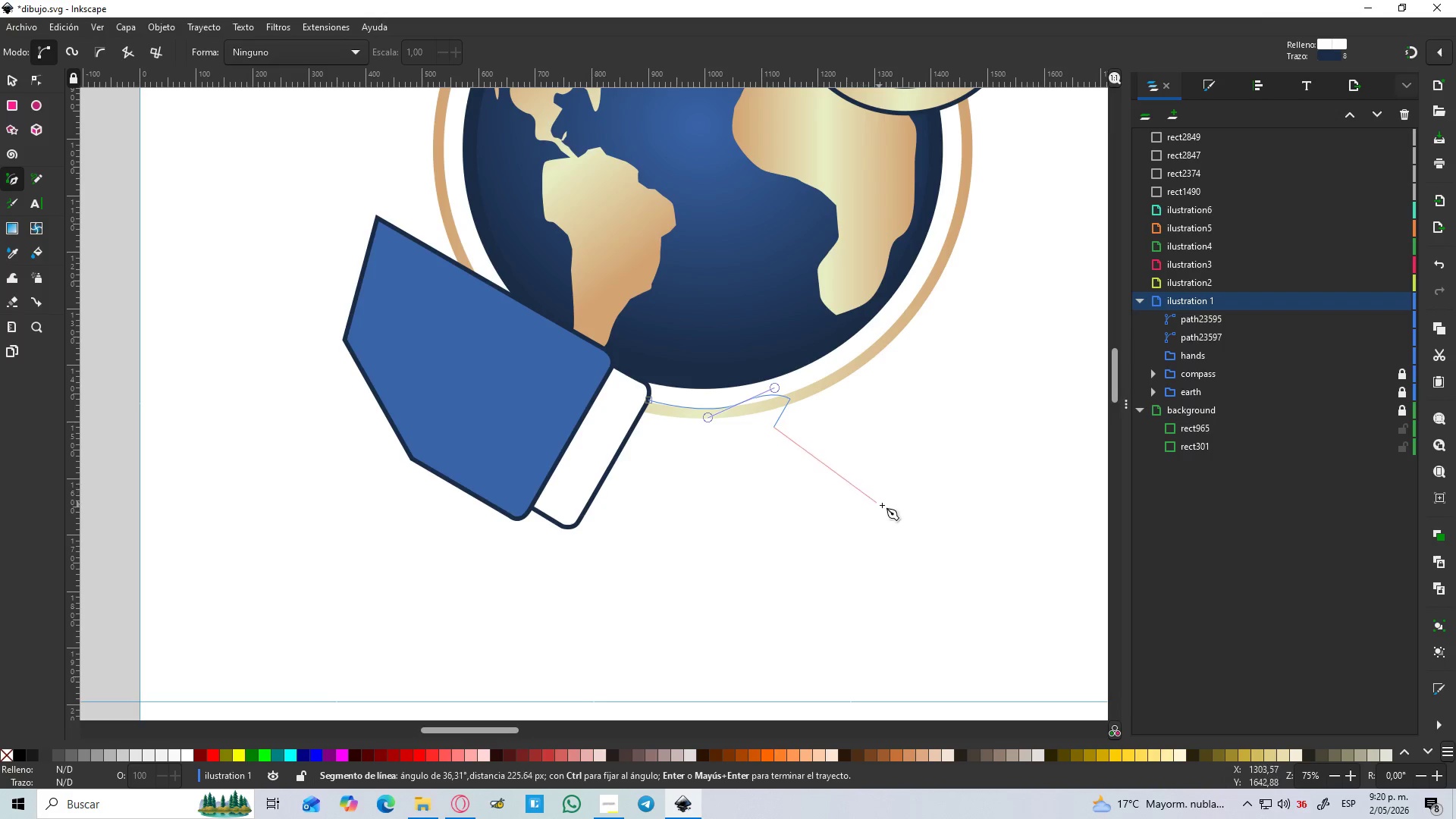 
hold_key(key=ControlLeft, duration=1.52)
left_click([912, 517])
 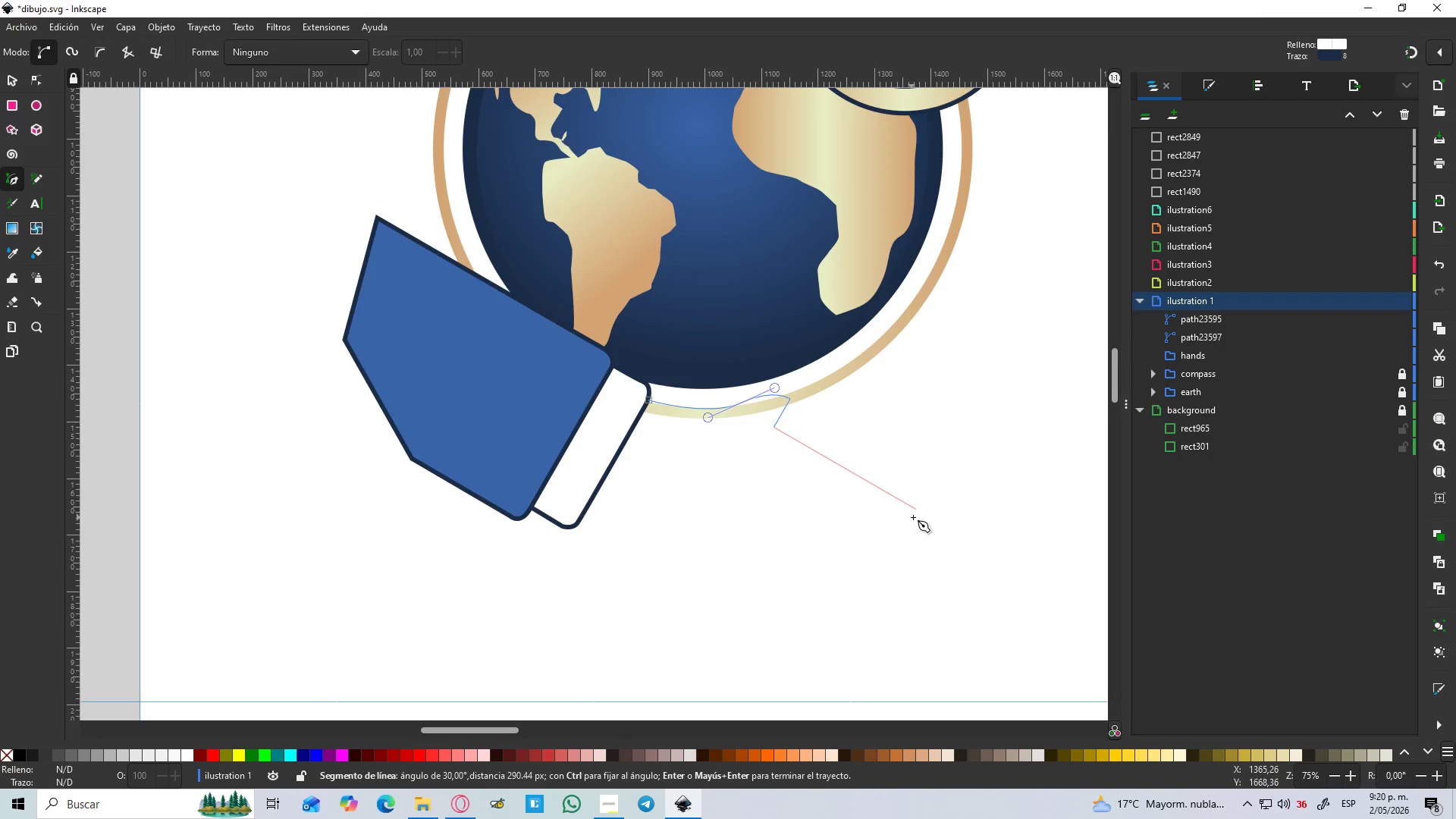 
key(Control+ControlLeft)
 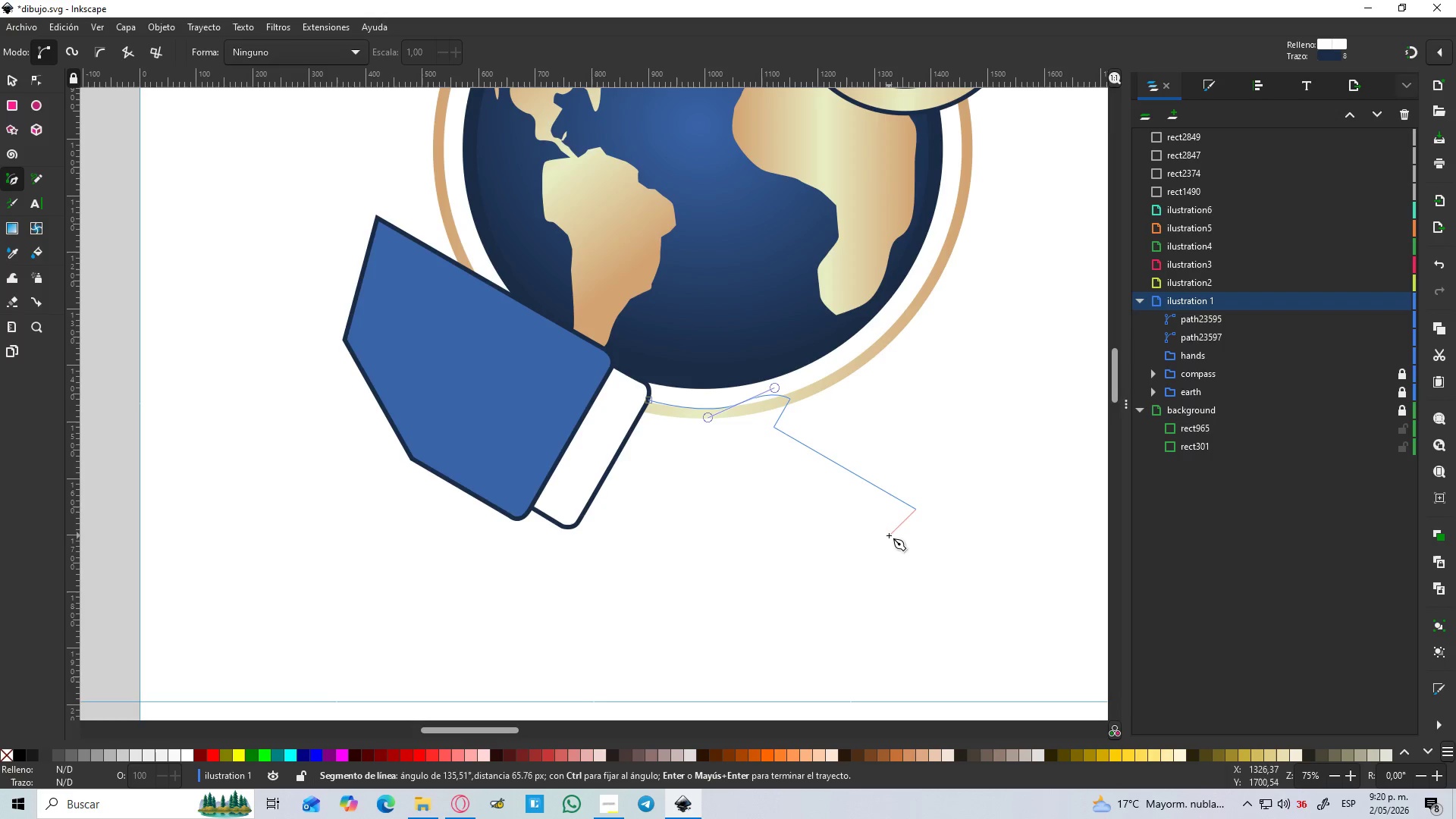 
left_click_drag(start_coordinate=[886, 535], to_coordinate=[863, 531])
 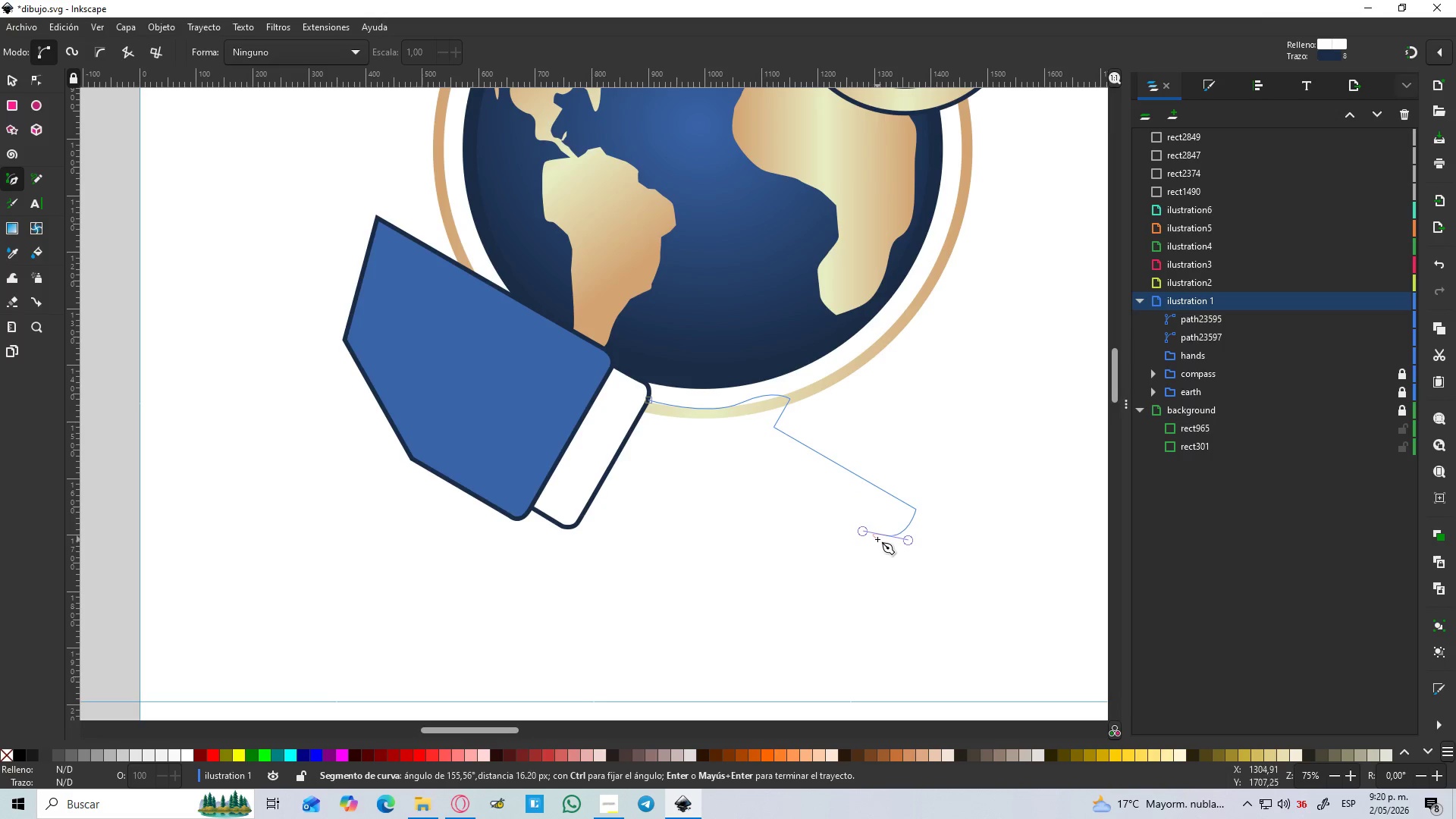 
key(Shift+L)
 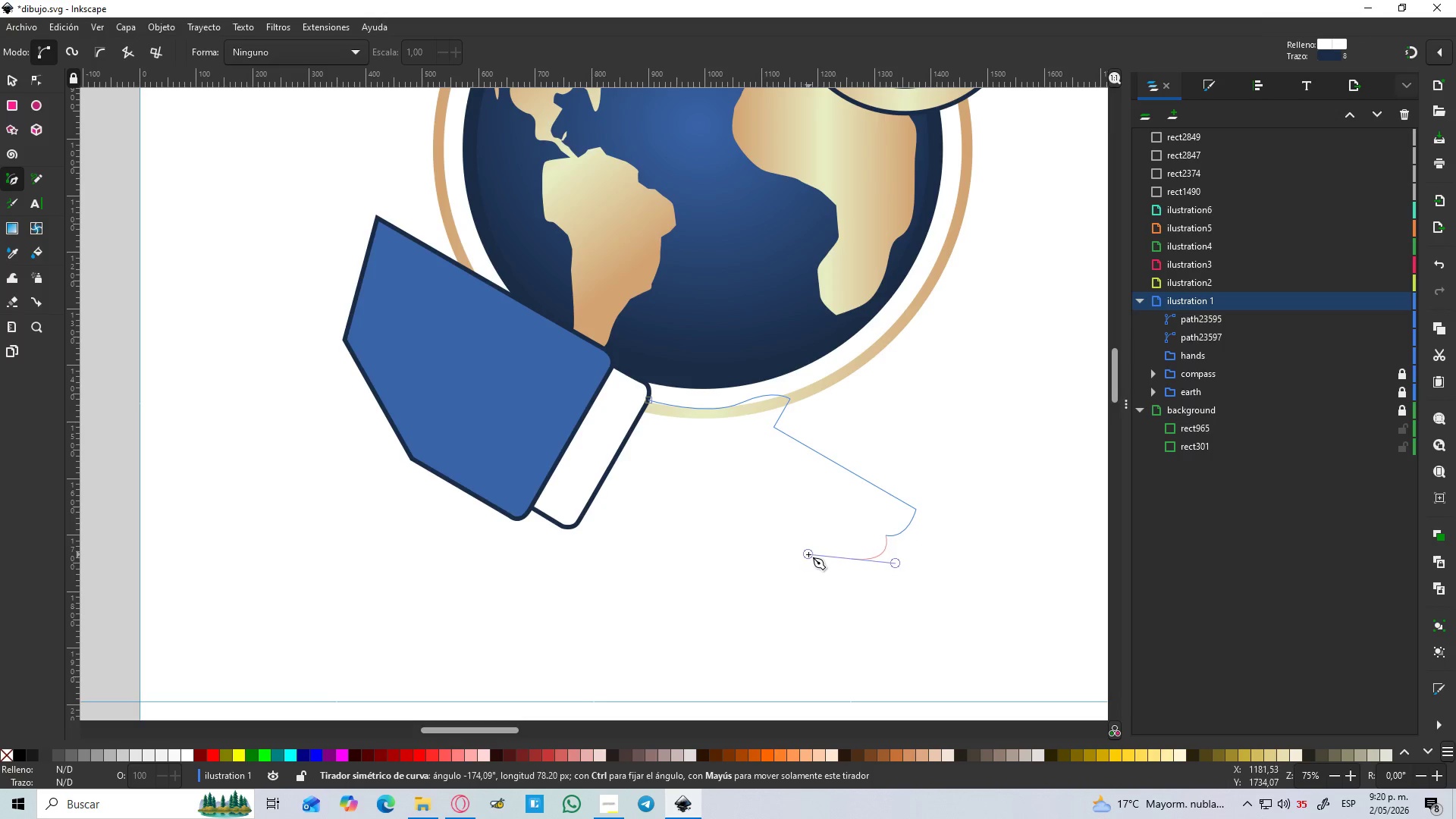 
wait(6.06)
 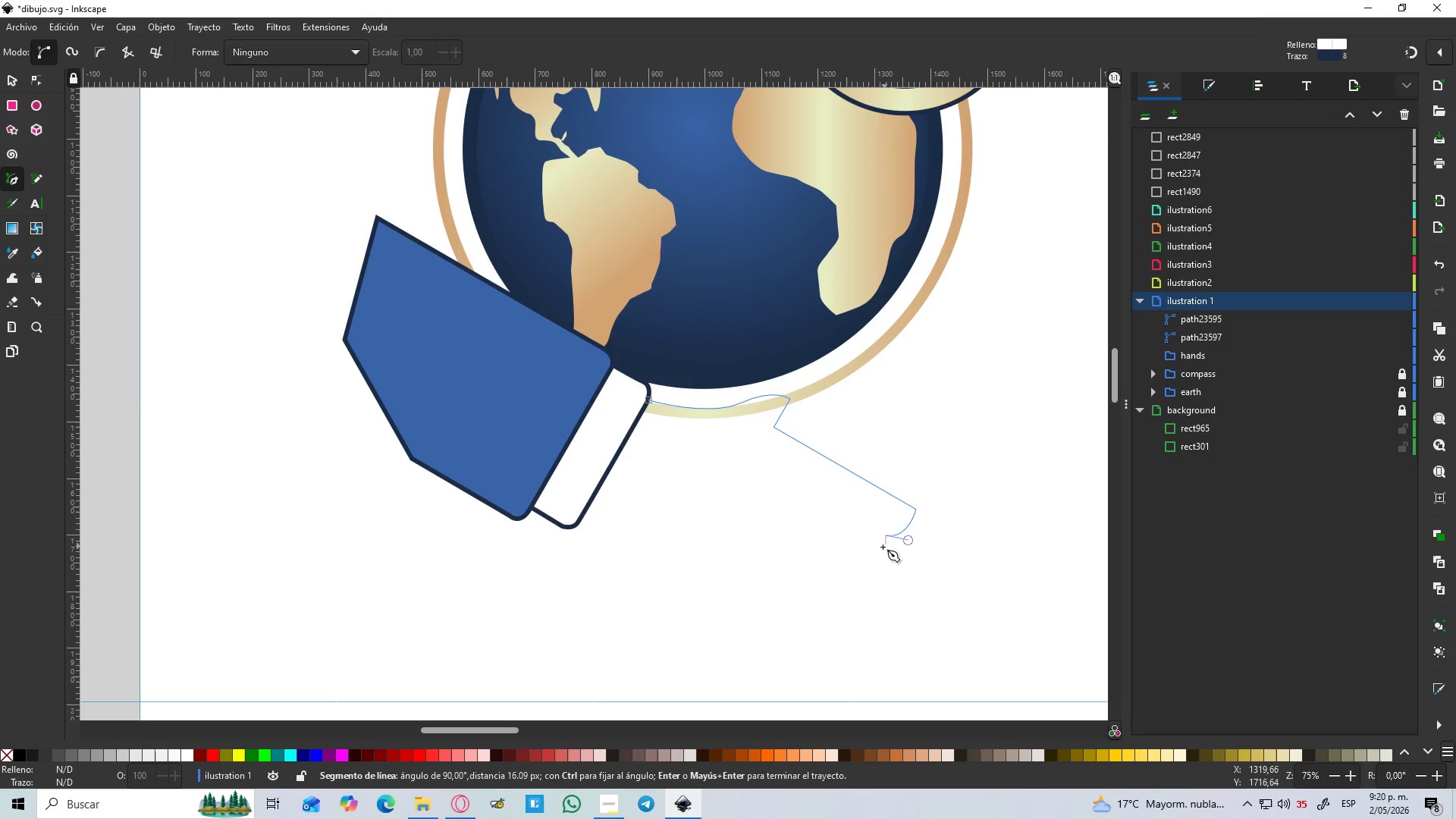 
key(Shift+L)
 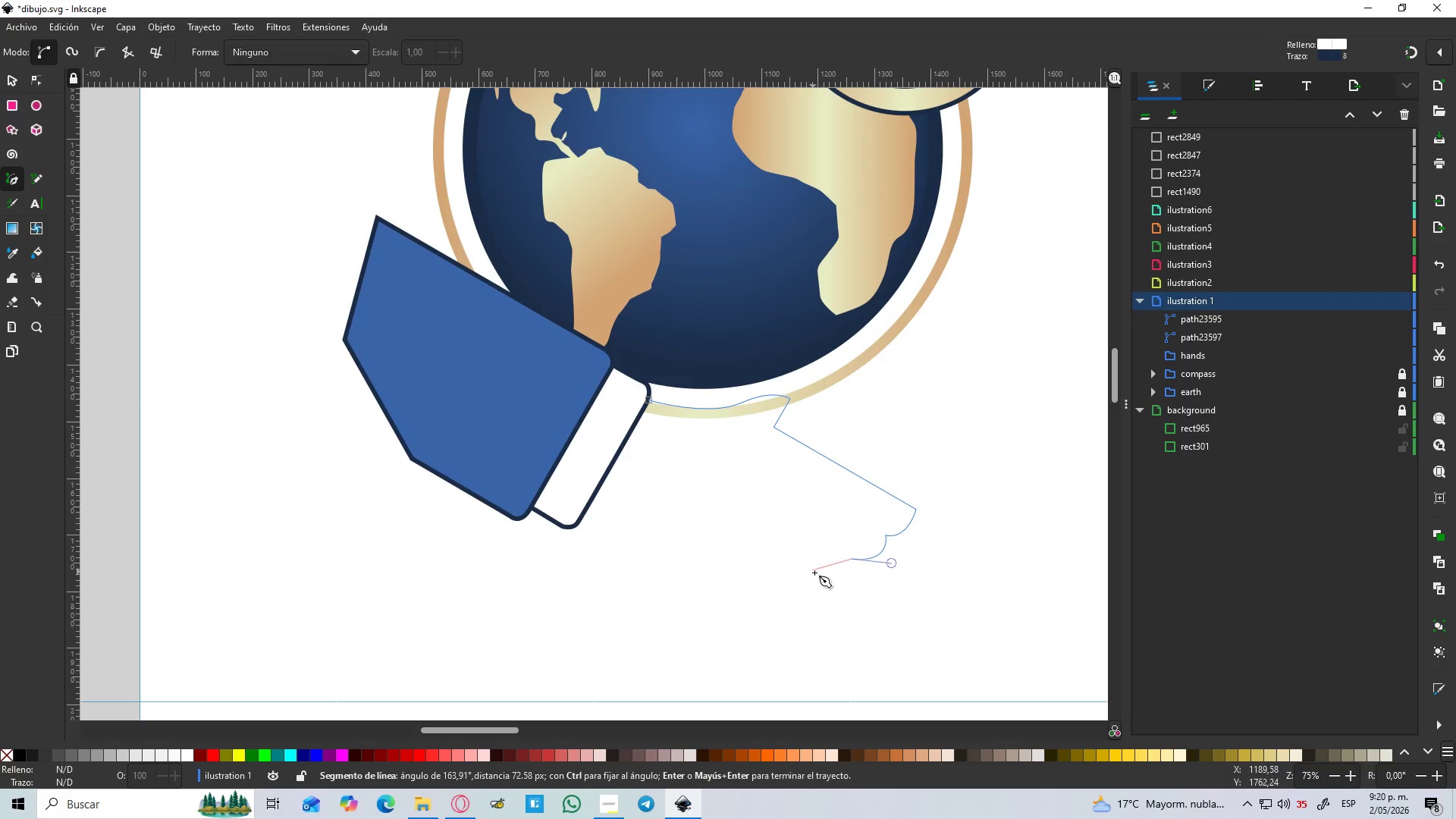 
left_click_drag(start_coordinate=[824, 576], to_coordinate=[799, 571])
 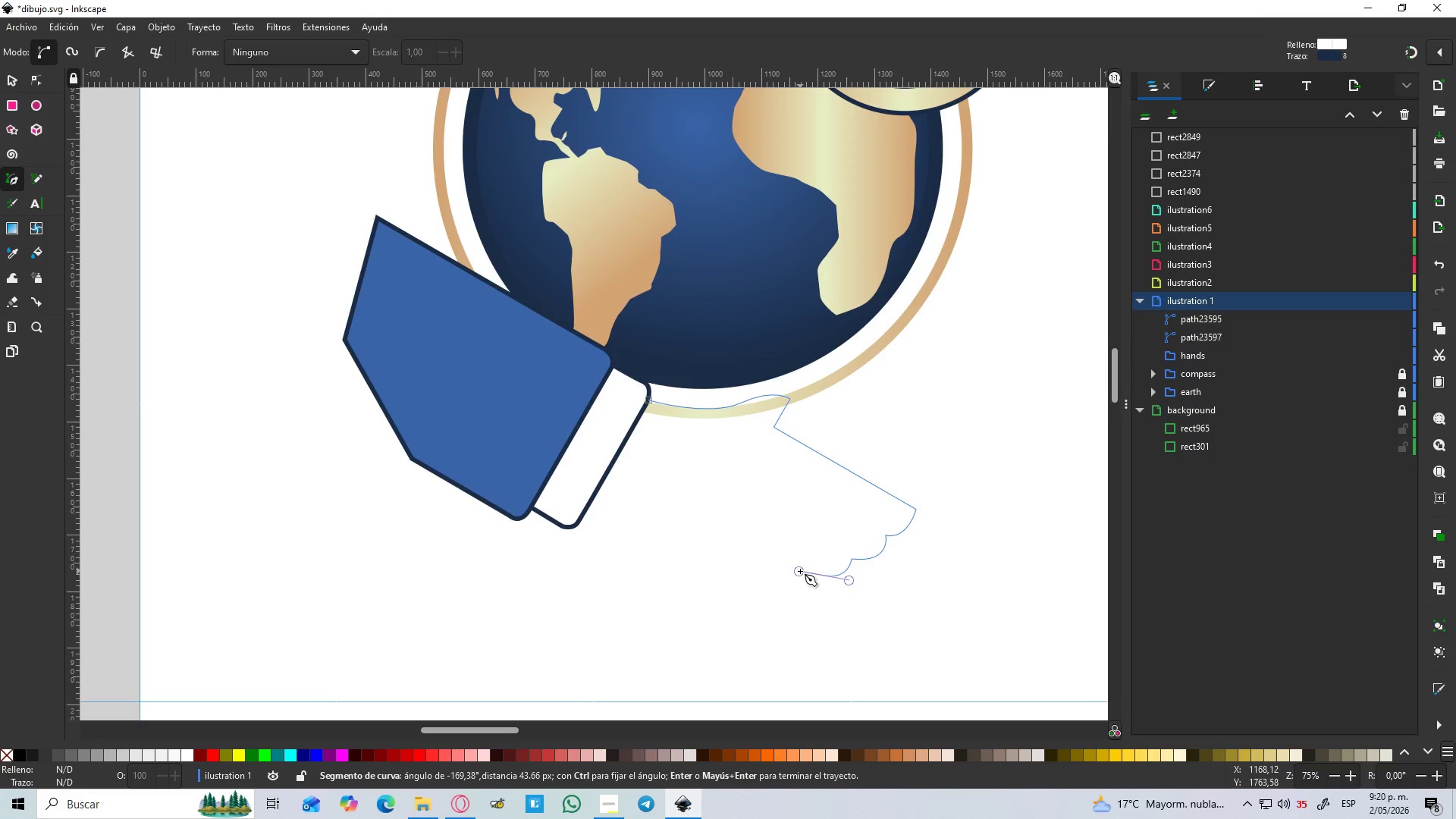 
key(Shift+L)
 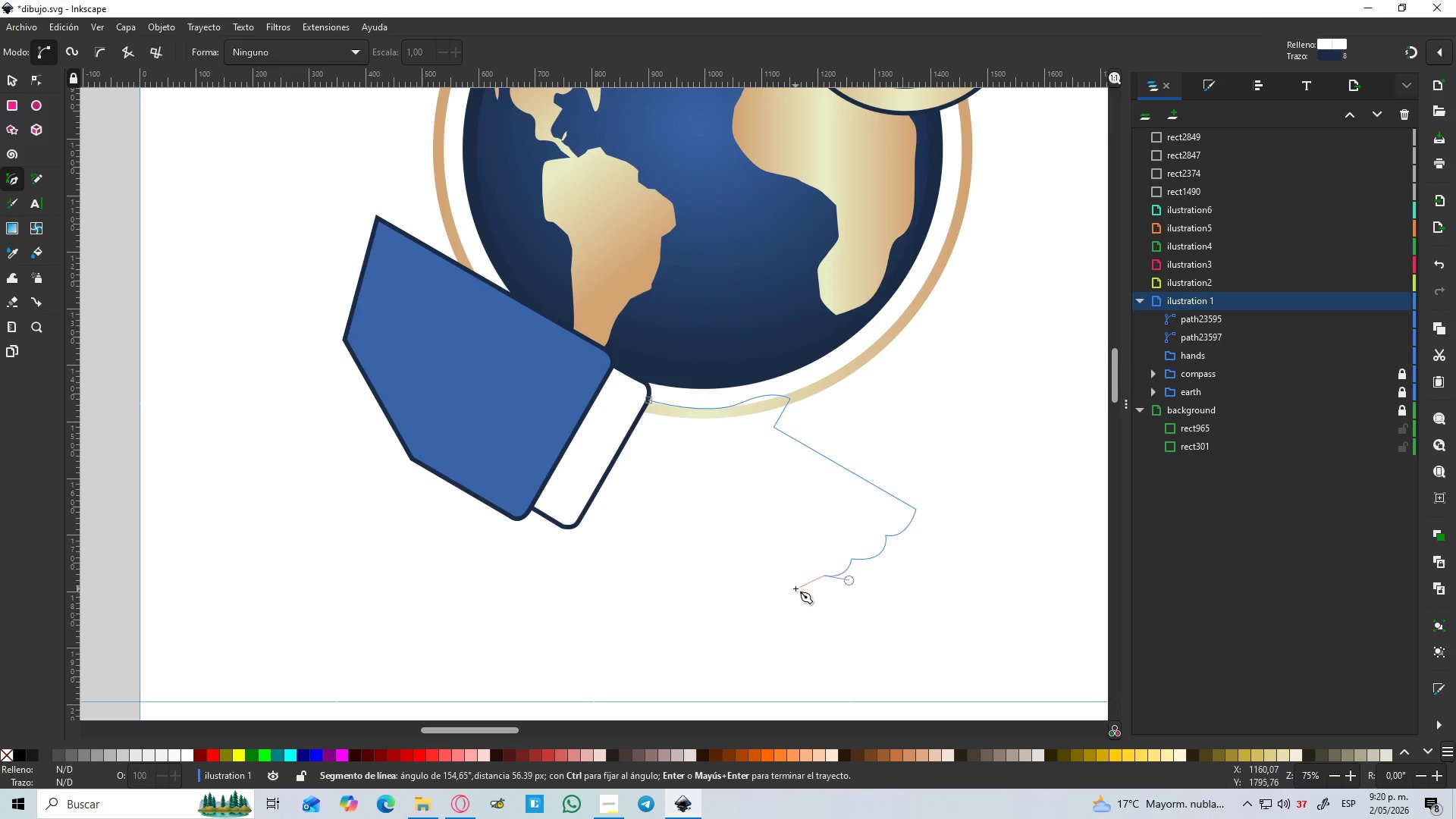 
left_click_drag(start_coordinate=[796, 593], to_coordinate=[767, 588])
 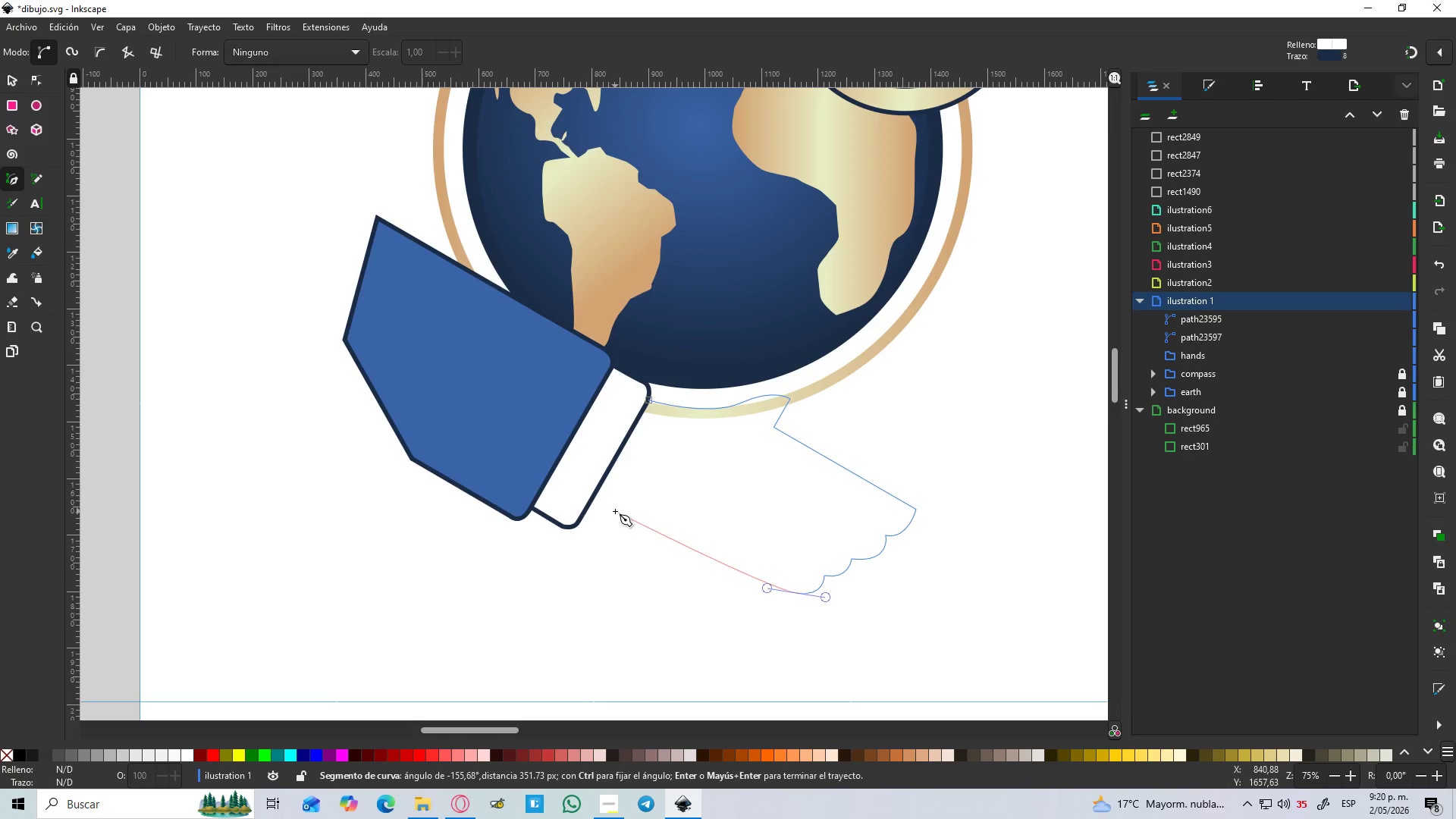 
wait(6.38)
 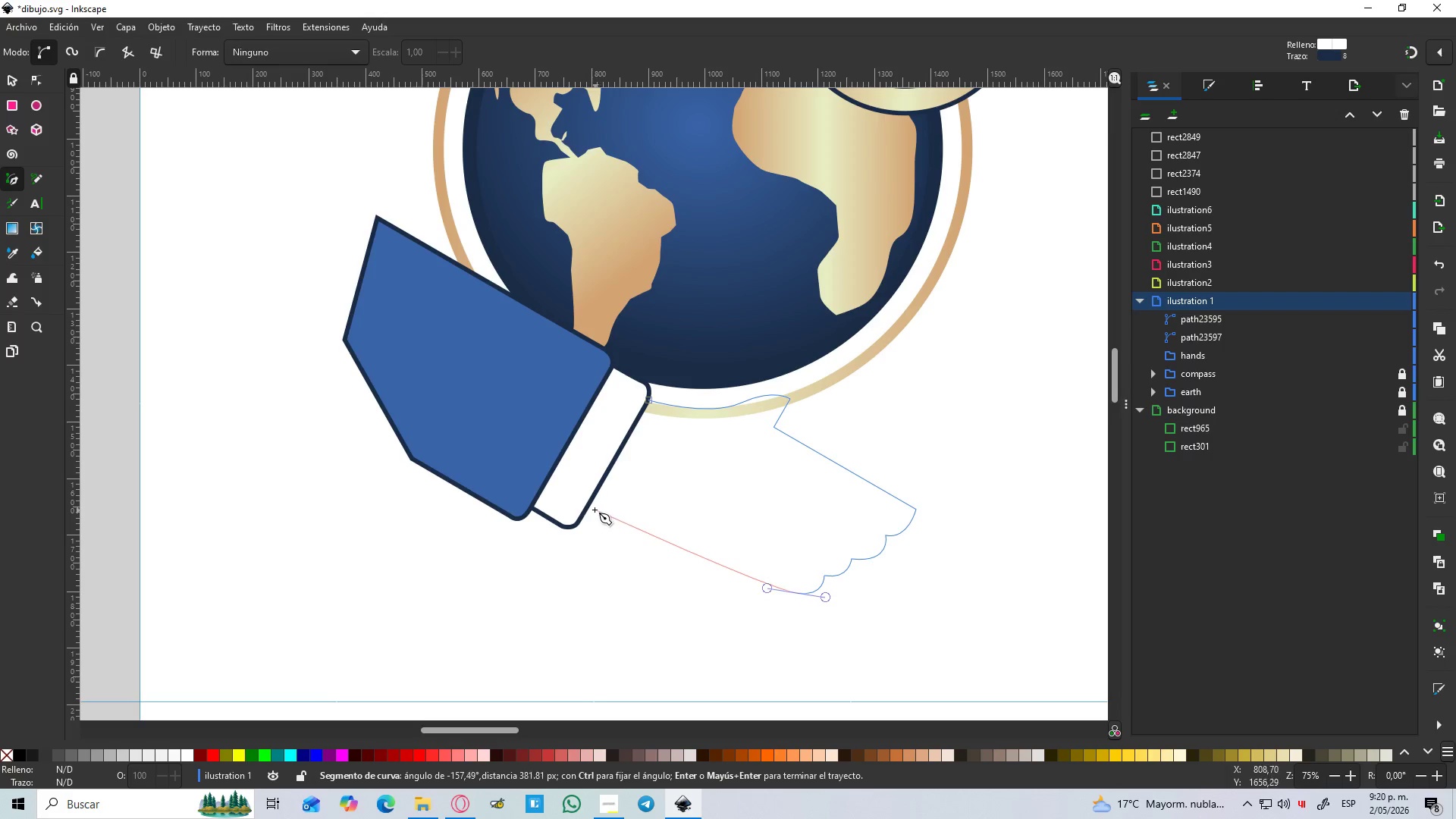 
left_click([615, 511])
 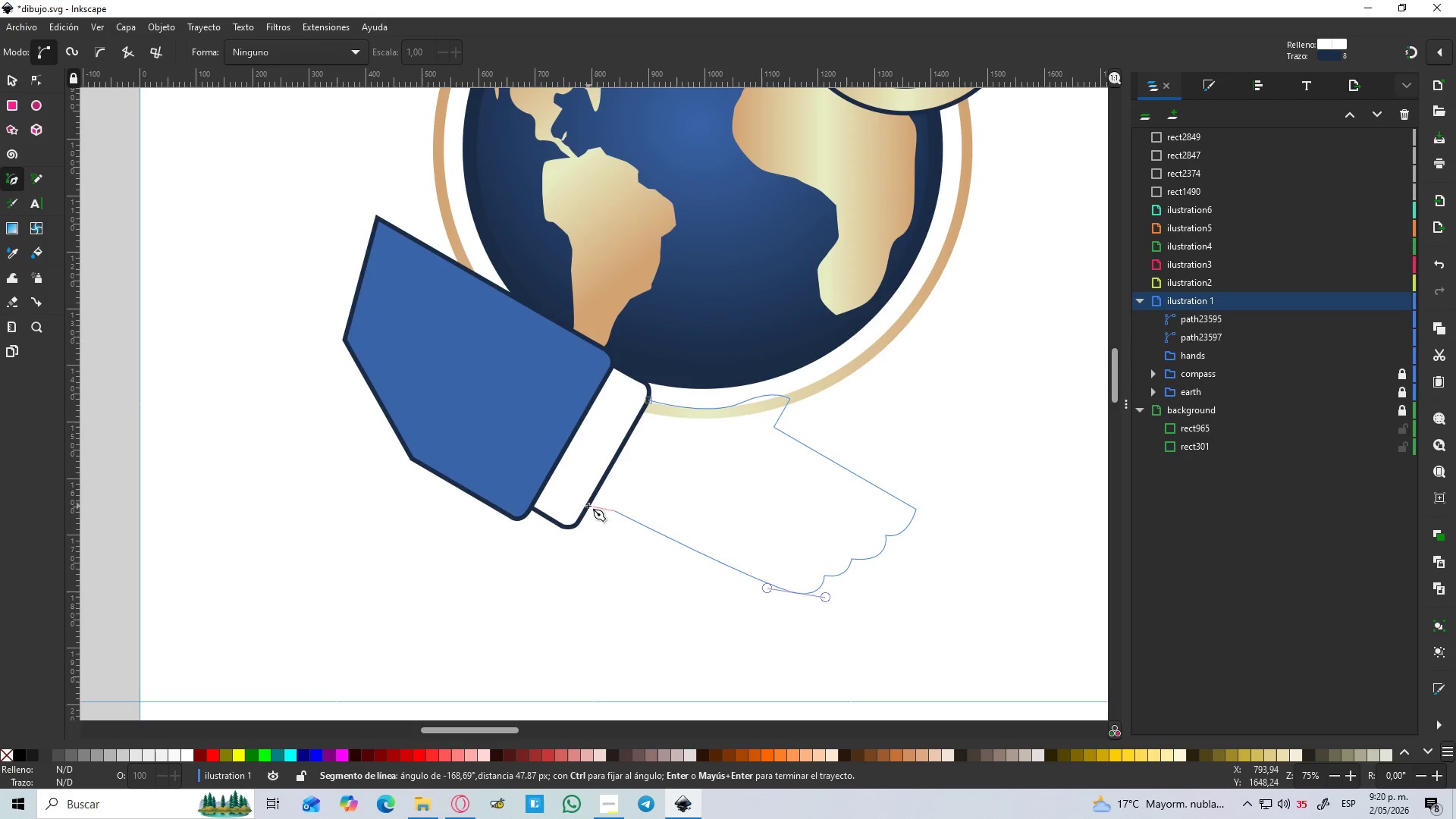 
left_click([582, 505])
 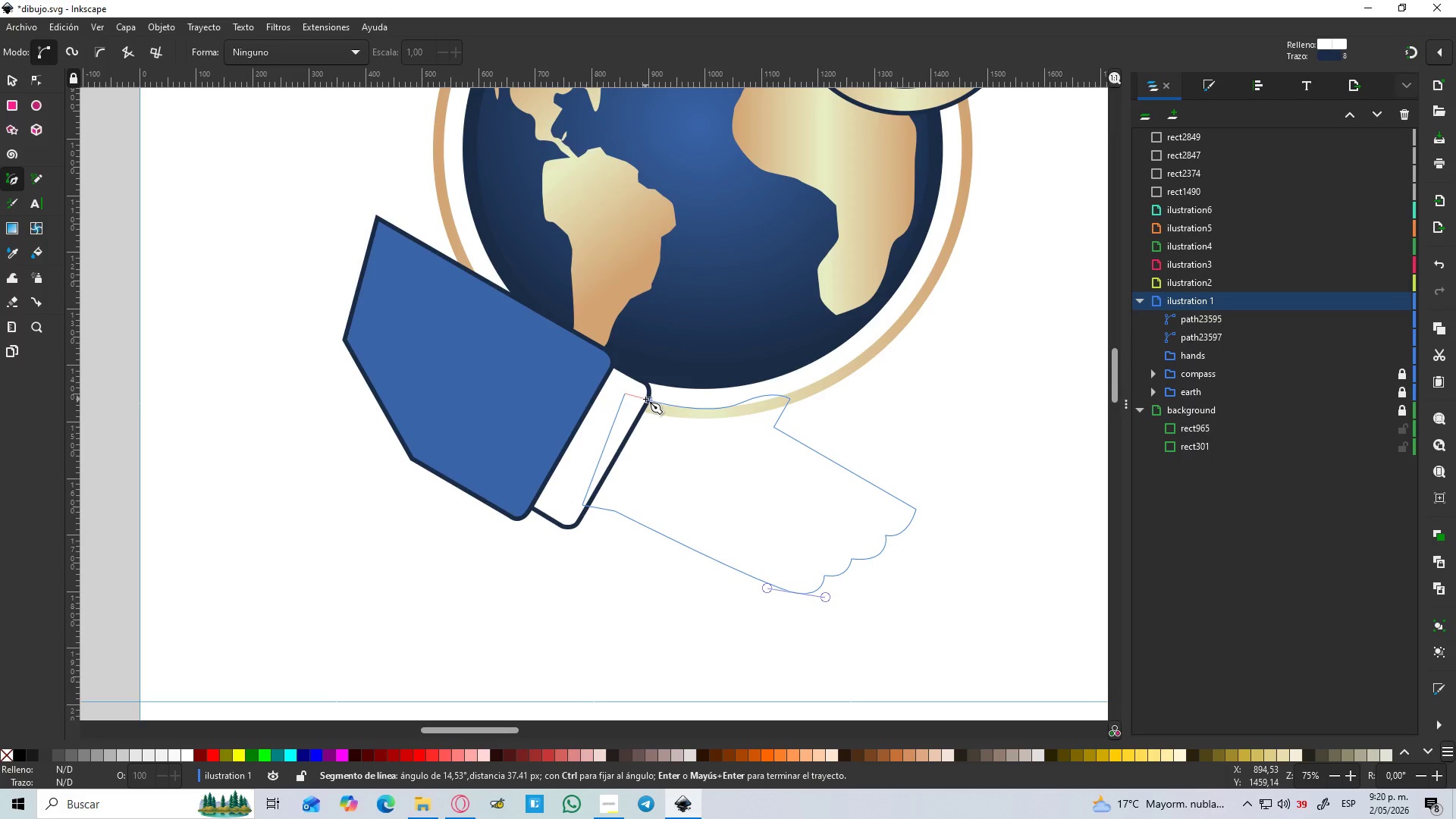 
left_click([648, 400])
 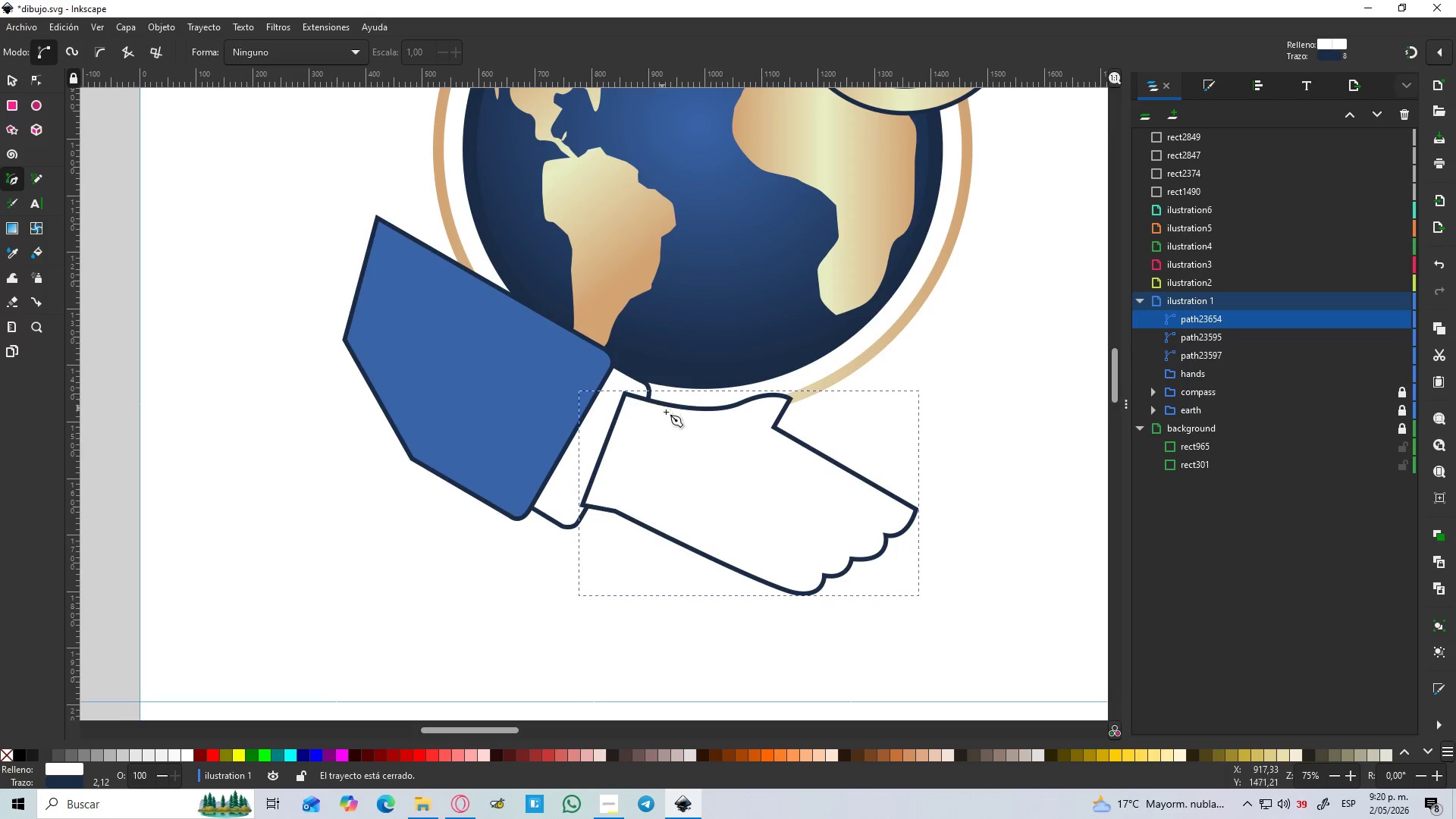 
hold_key(key=ControlLeft, duration=1.5)
scroll: coordinate [746, 511], scroll_direction: down, amount: 3.0
 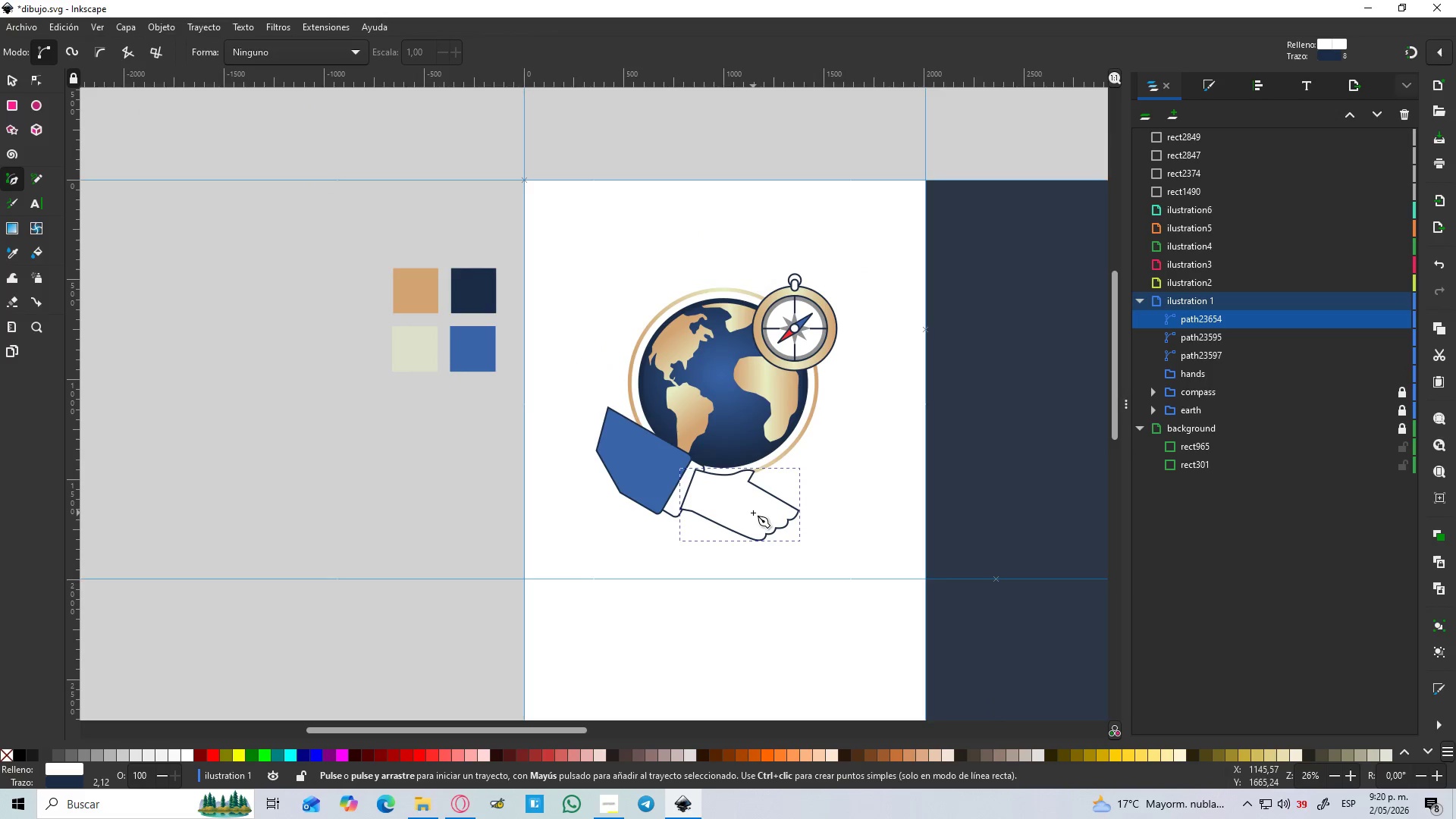 
key(Control+ControlLeft)
 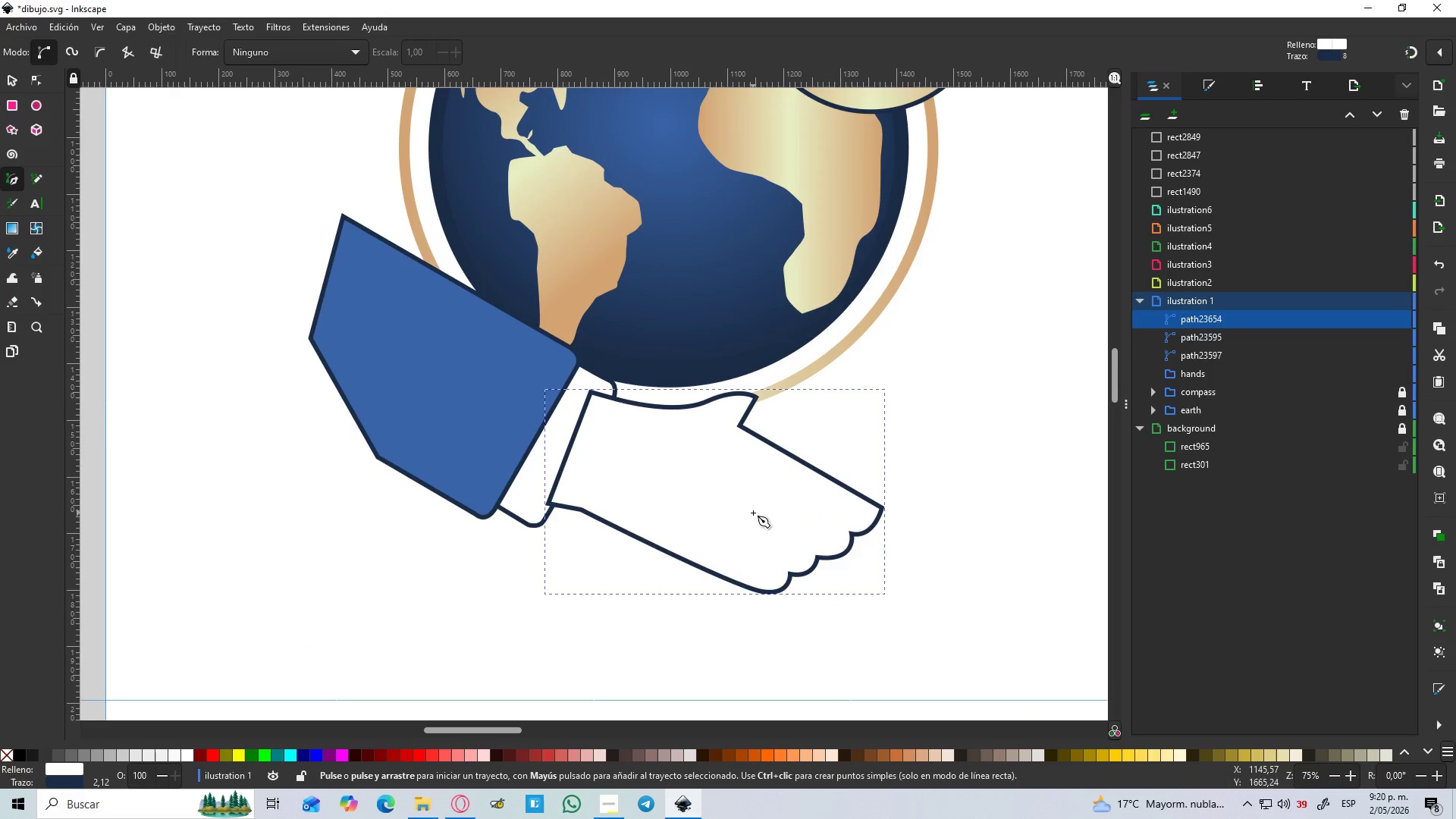 
key(Control+ControlLeft)
 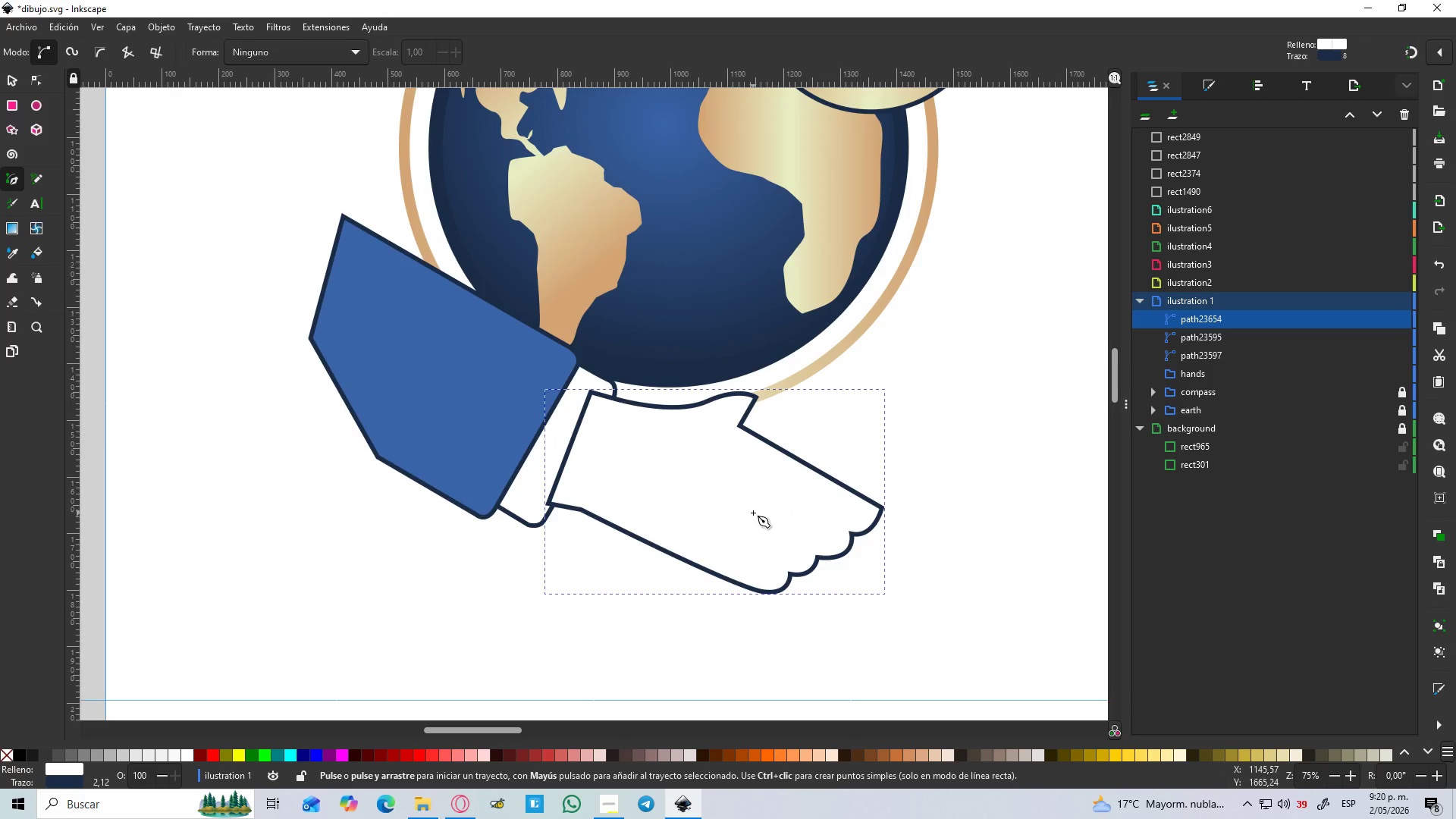 
key(Control+ControlLeft)
 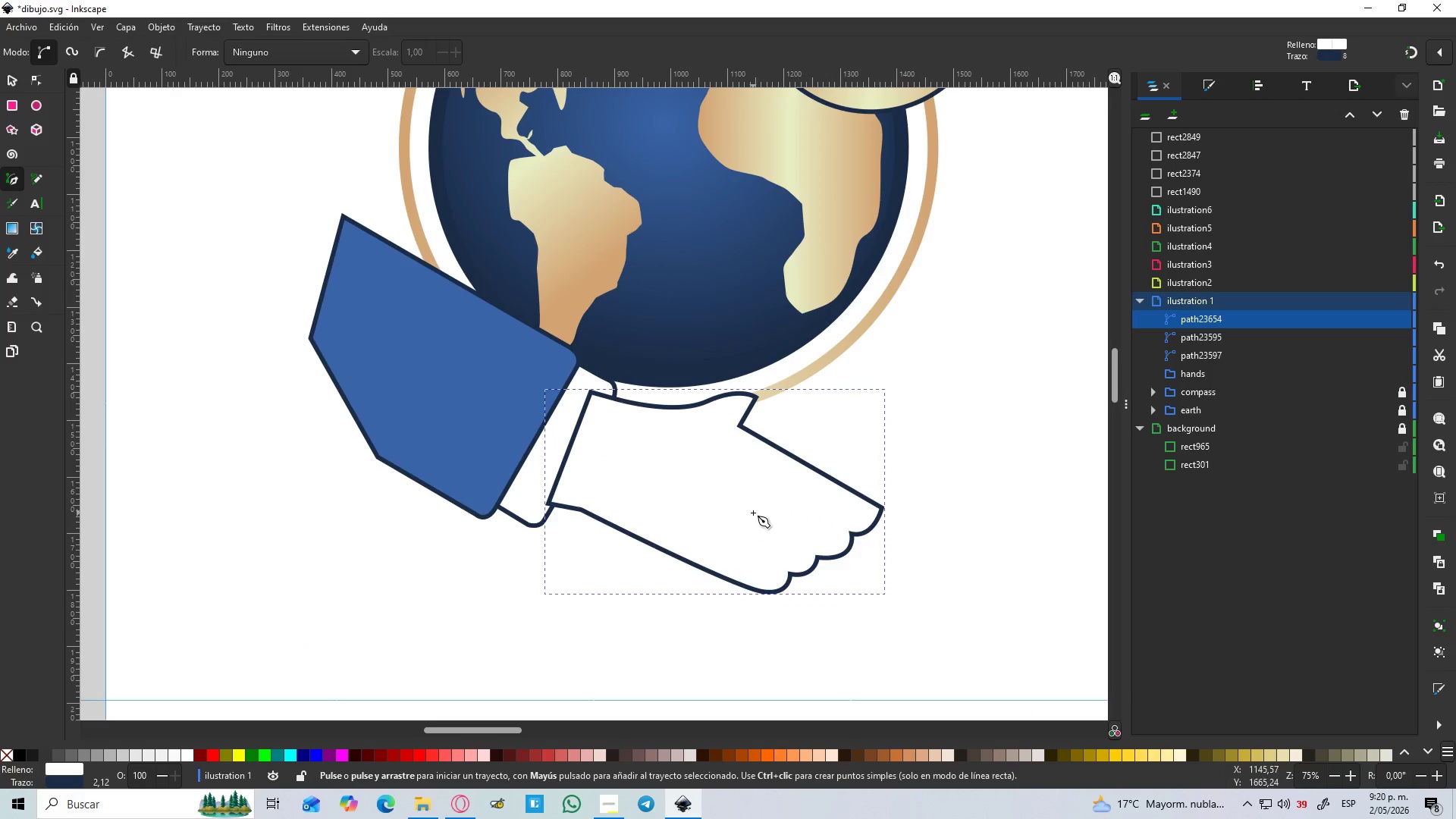 
key(Control+ControlLeft)
 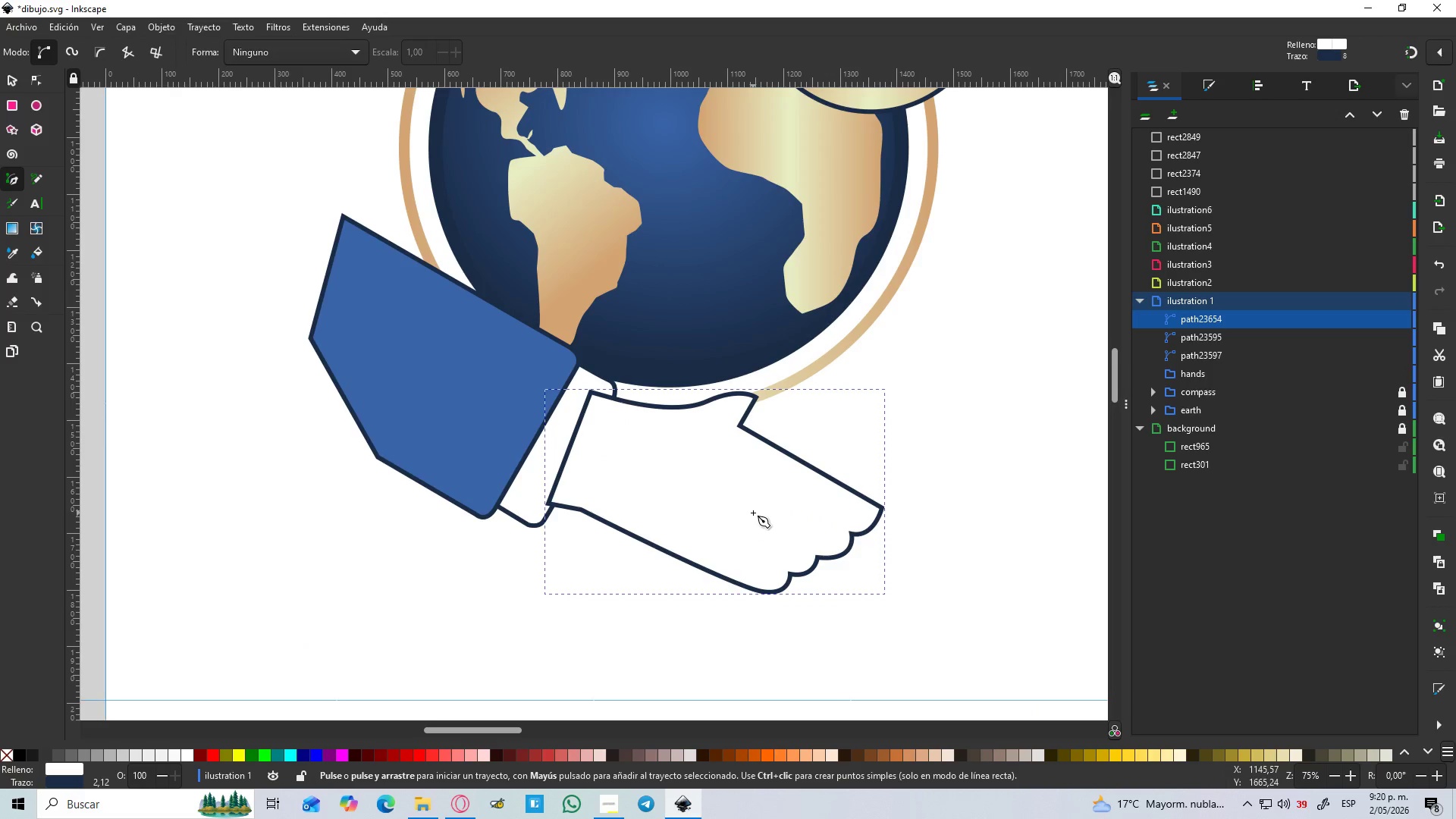 
key(Control+ControlLeft)
 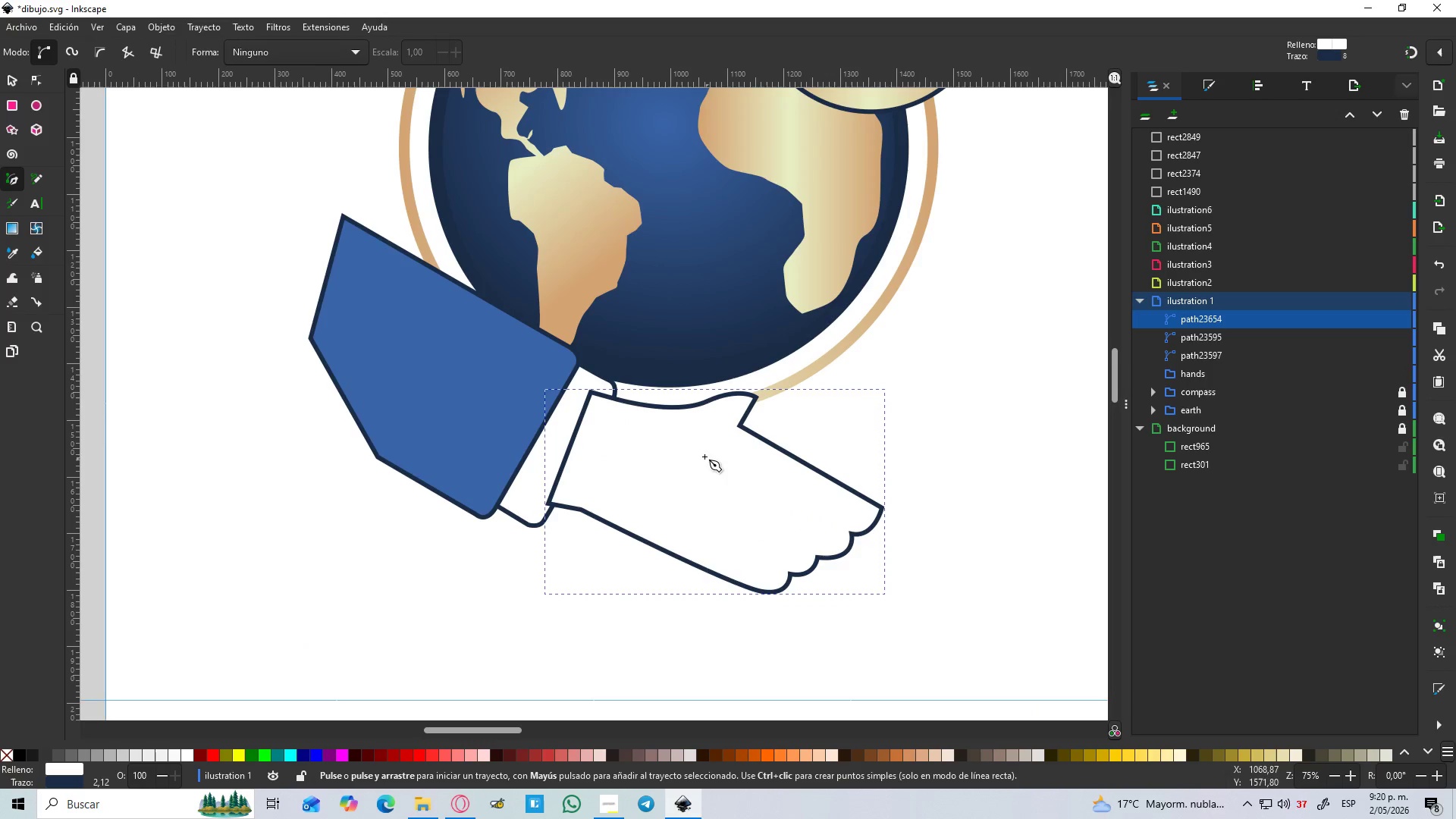 
scroll: coordinate [753, 513], scroll_direction: up, amount: 3.0
 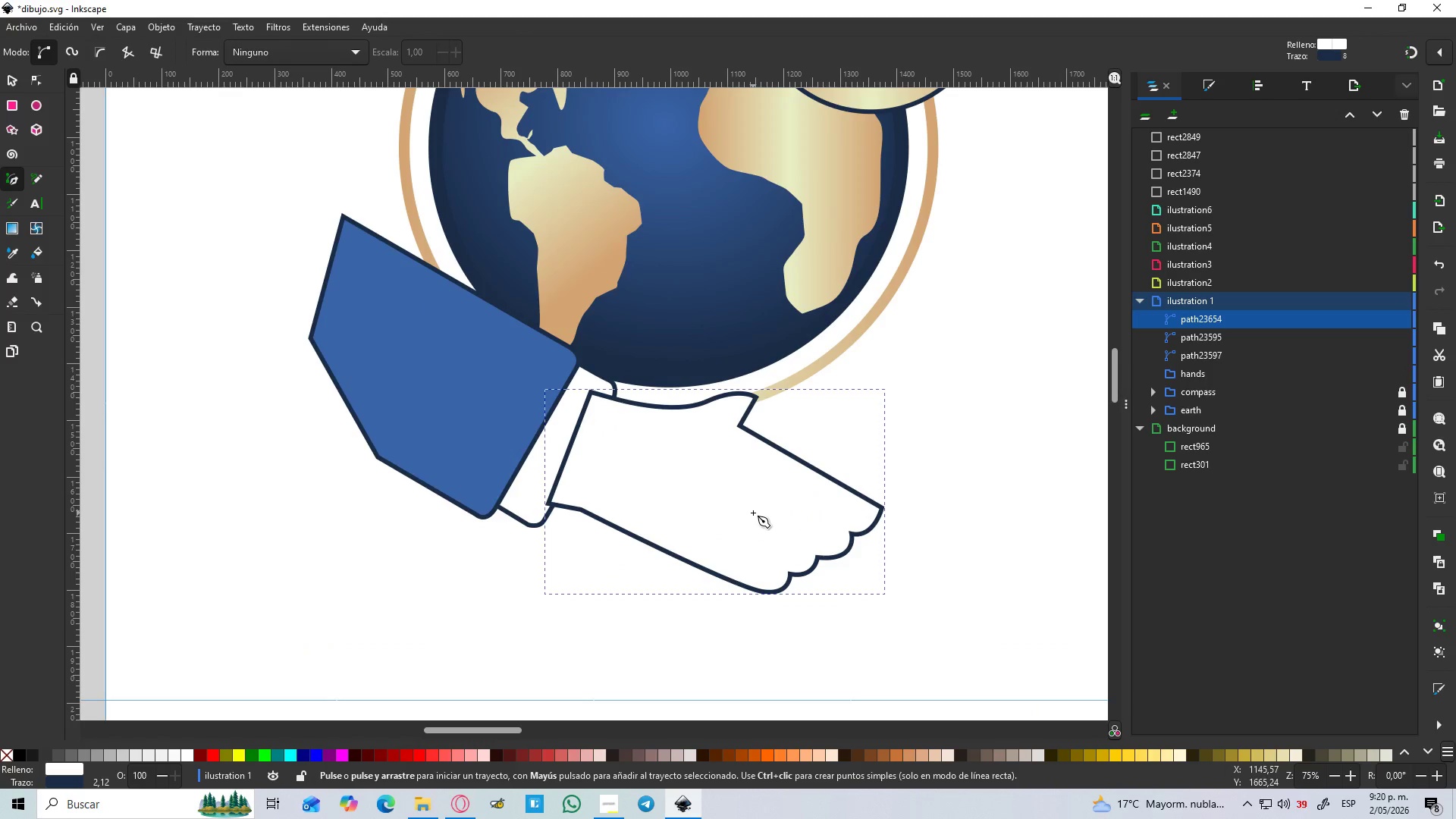 
hold_key(key=ControlLeft, duration=1.5)
scroll: coordinate [673, 459], scroll_direction: down, amount: 3.0
 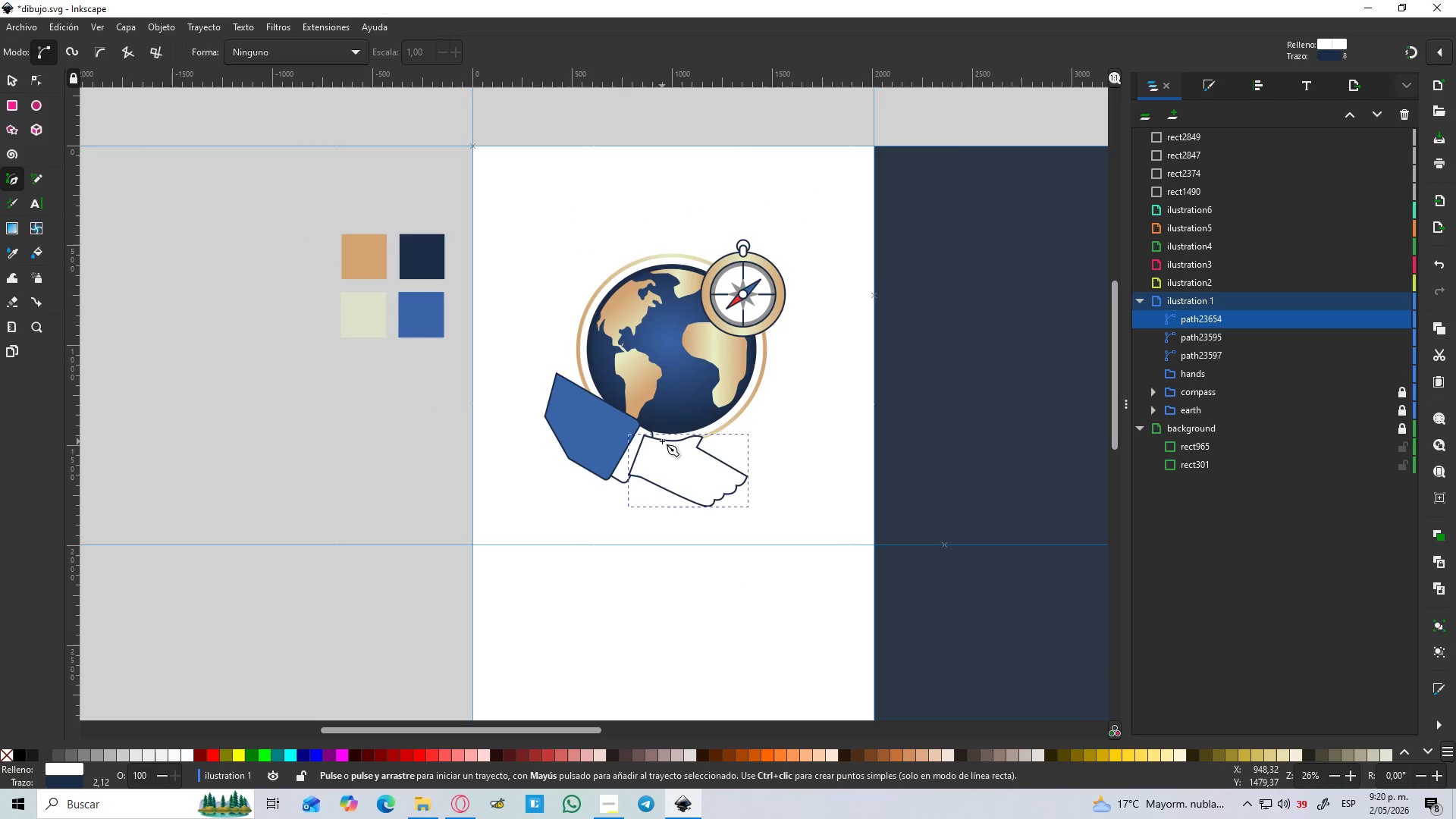 
hold_key(key=ControlLeft, duration=1.51)
 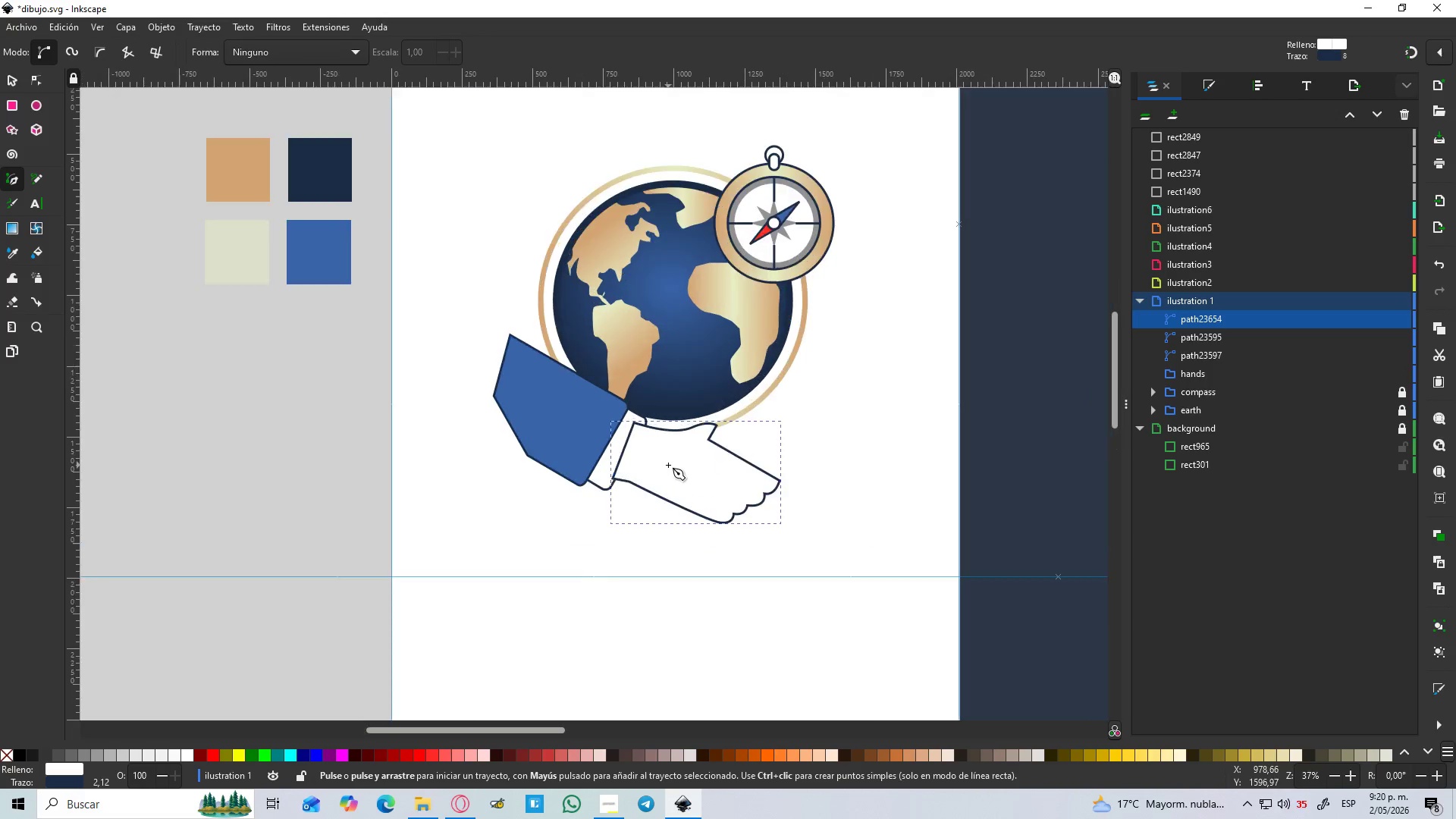 
hold_key(key=ControlLeft, duration=0.86)
scroll: coordinate [668, 465], scroll_direction: up, amount: 1.0
 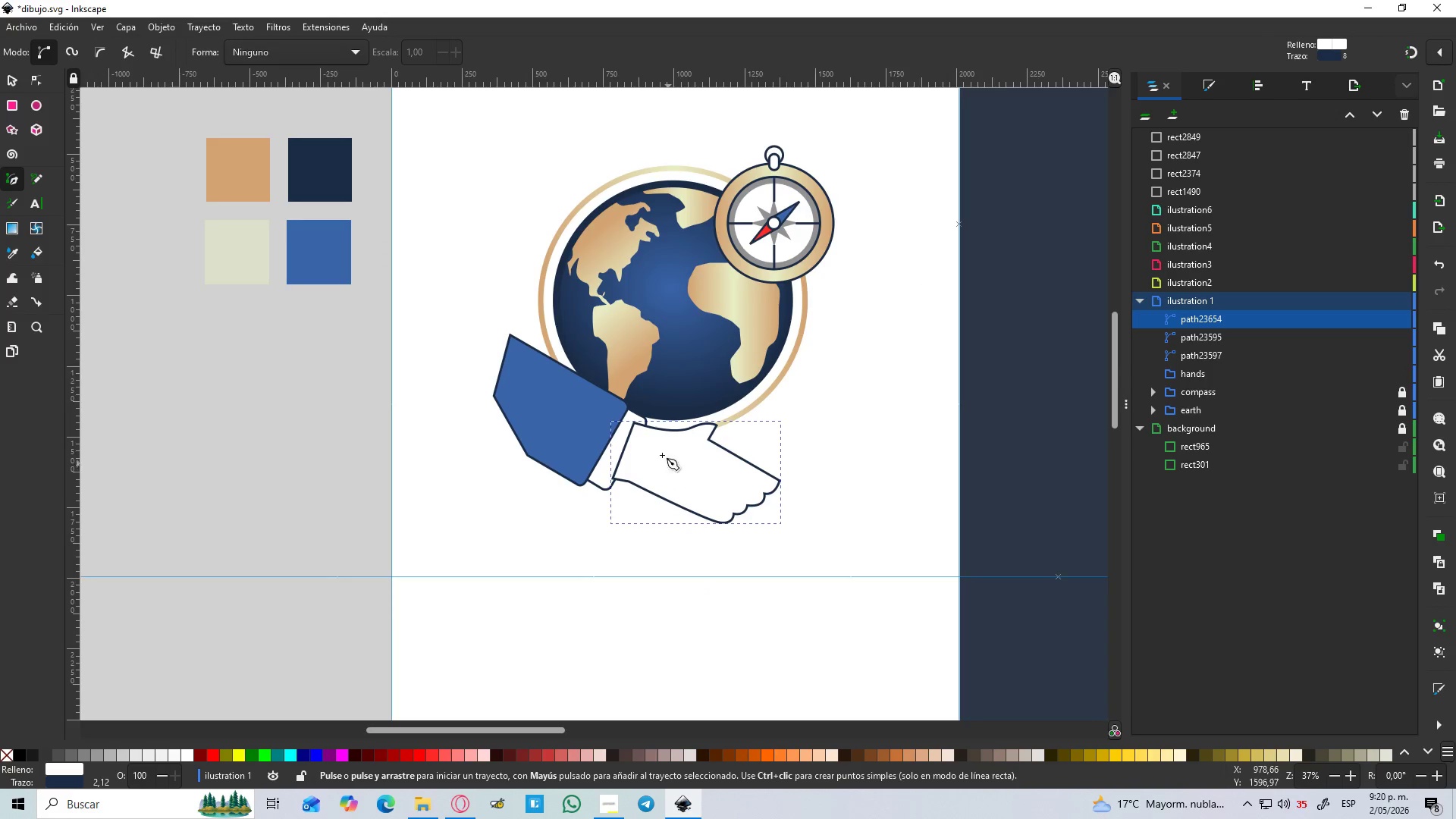 
key(D)
 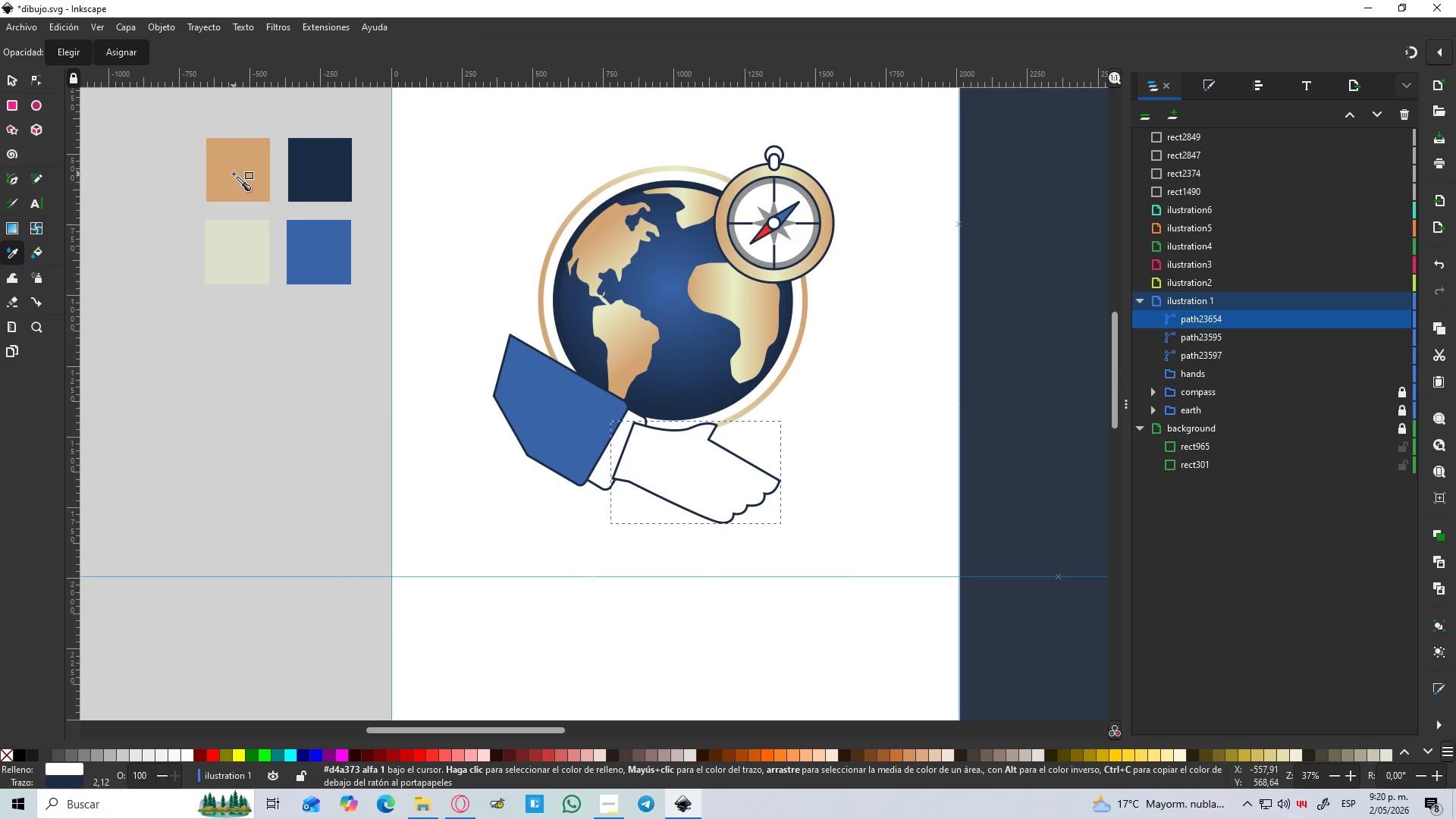 
left_click([234, 174])
 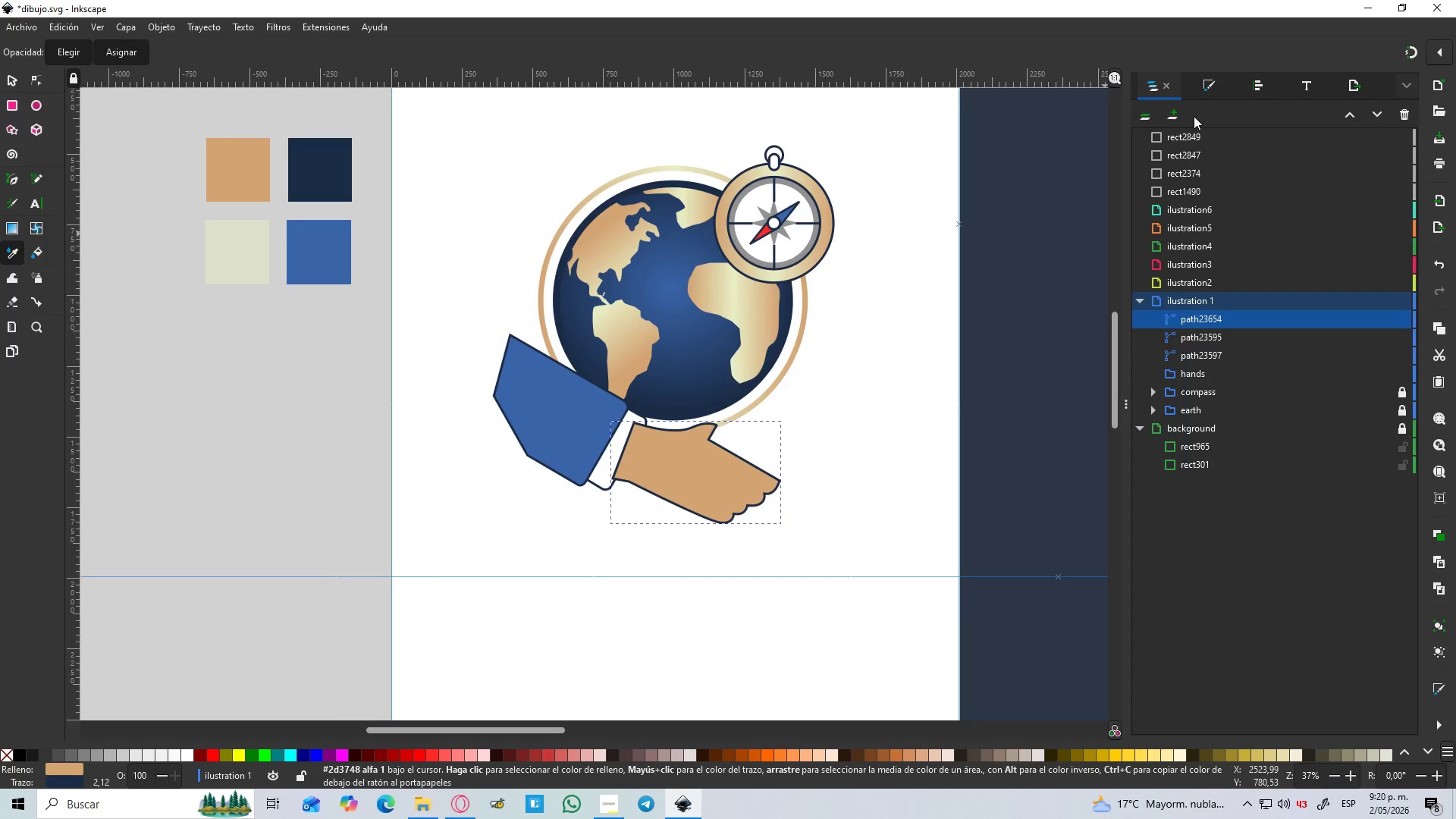 
hold_key(key=ControlLeft, duration=1.51)
scroll: coordinate [750, 494], scroll_direction: up, amount: 3.0
 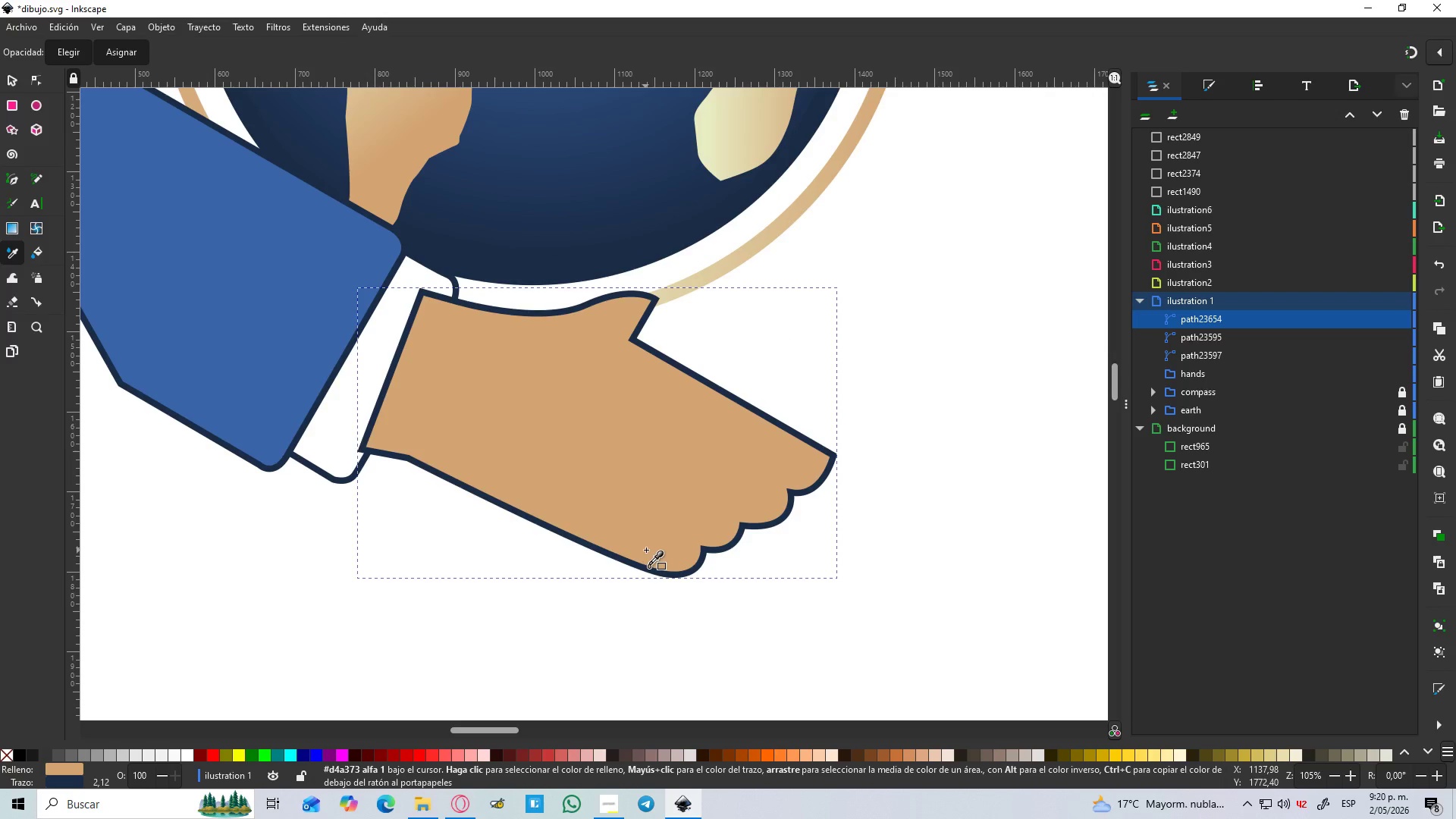 
hold_key(key=ControlLeft, duration=8.78)
 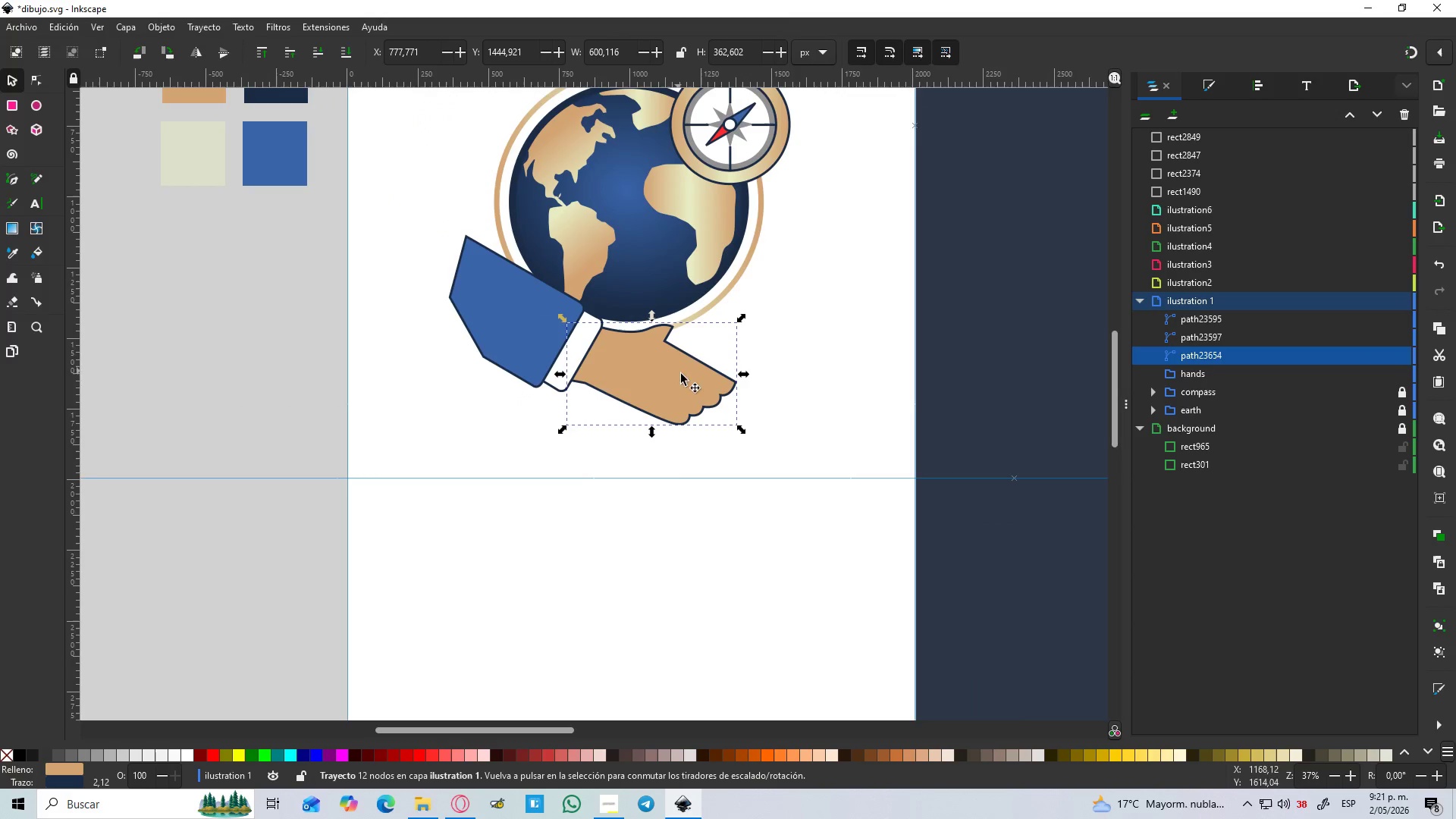 
scroll: coordinate [650, 549], scroll_direction: up, amount: 1.0
 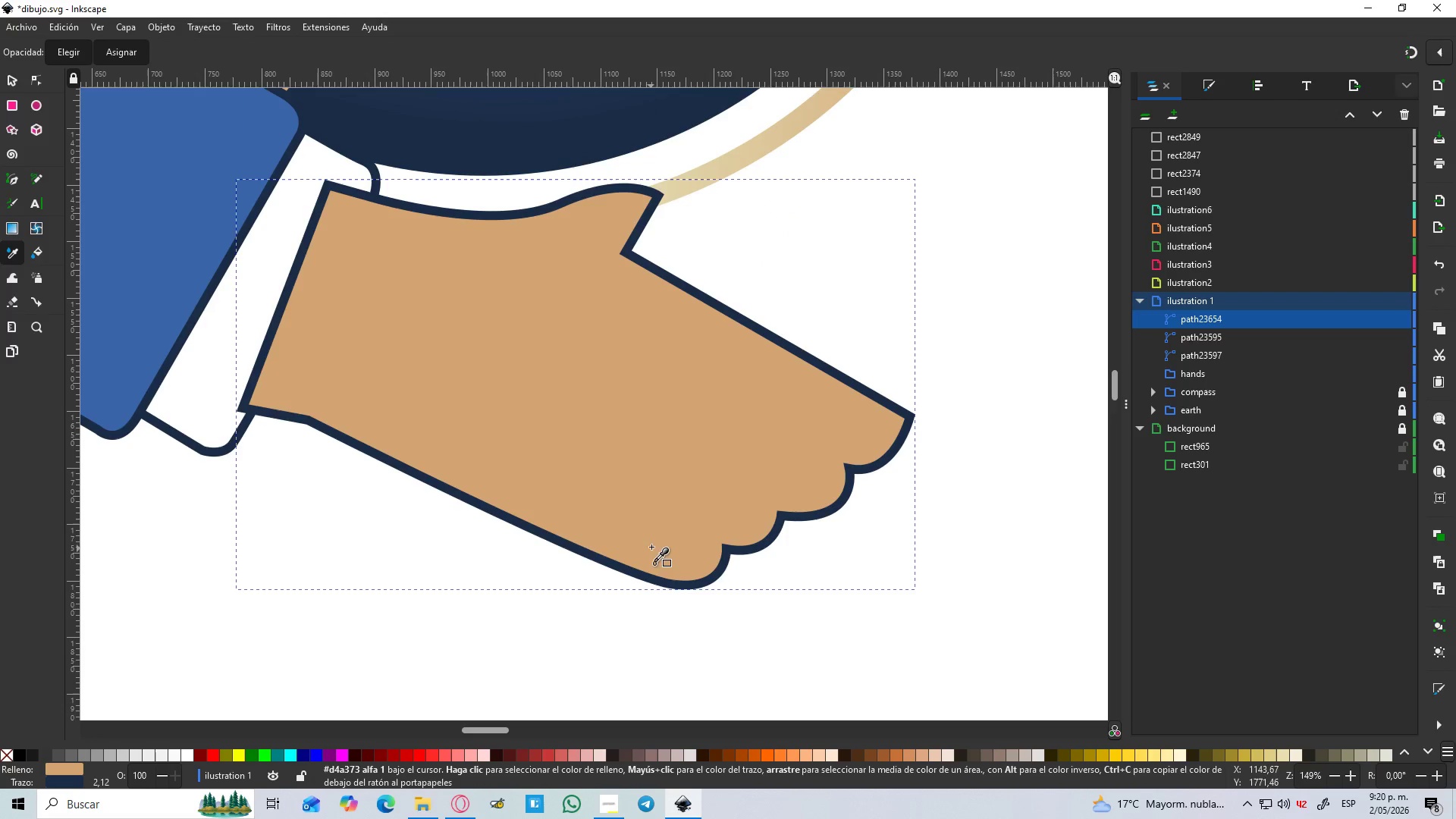 
left_click([5, 83])
 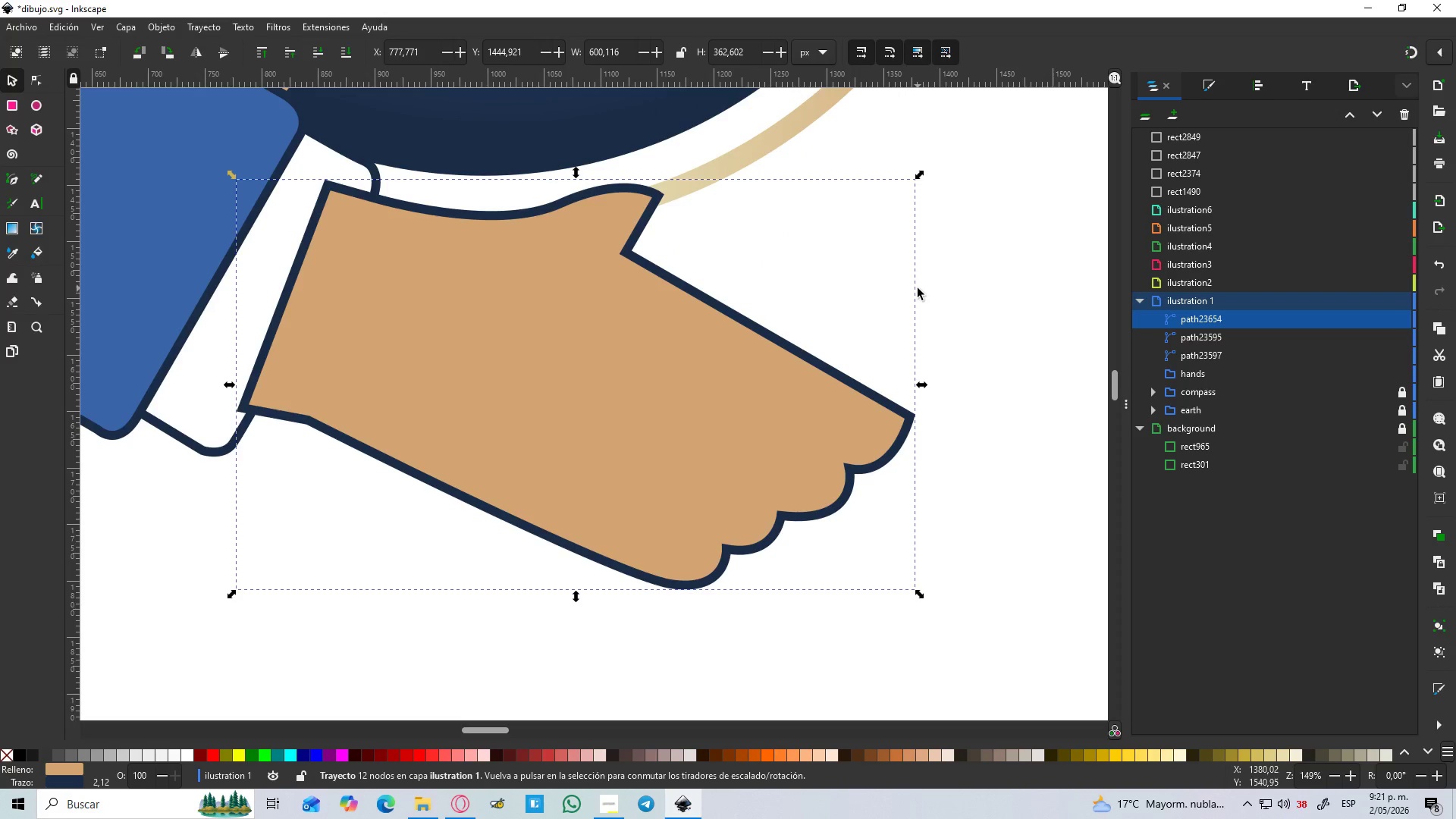 
left_click([918, 288])
 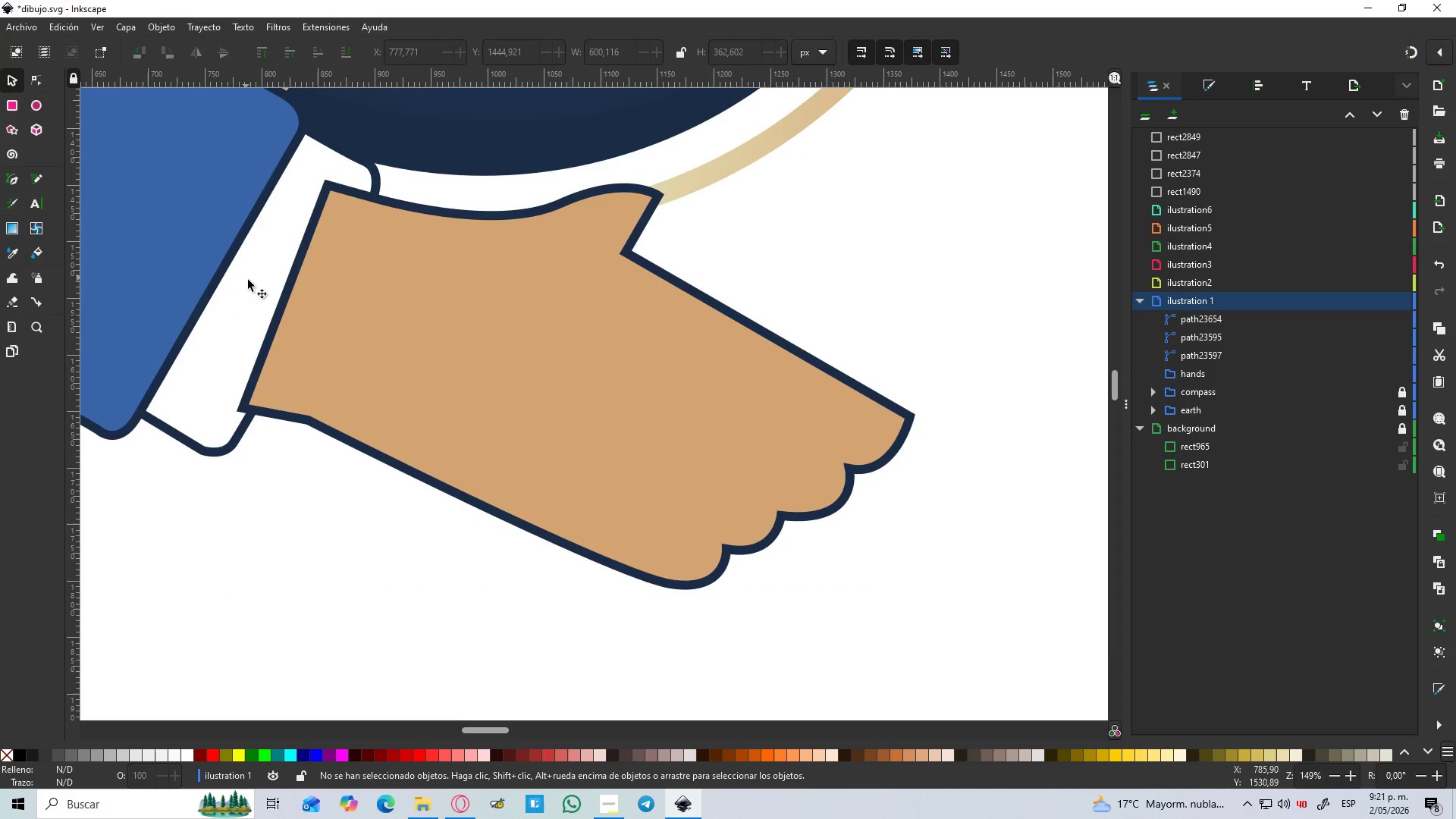 
left_click([495, 315])
 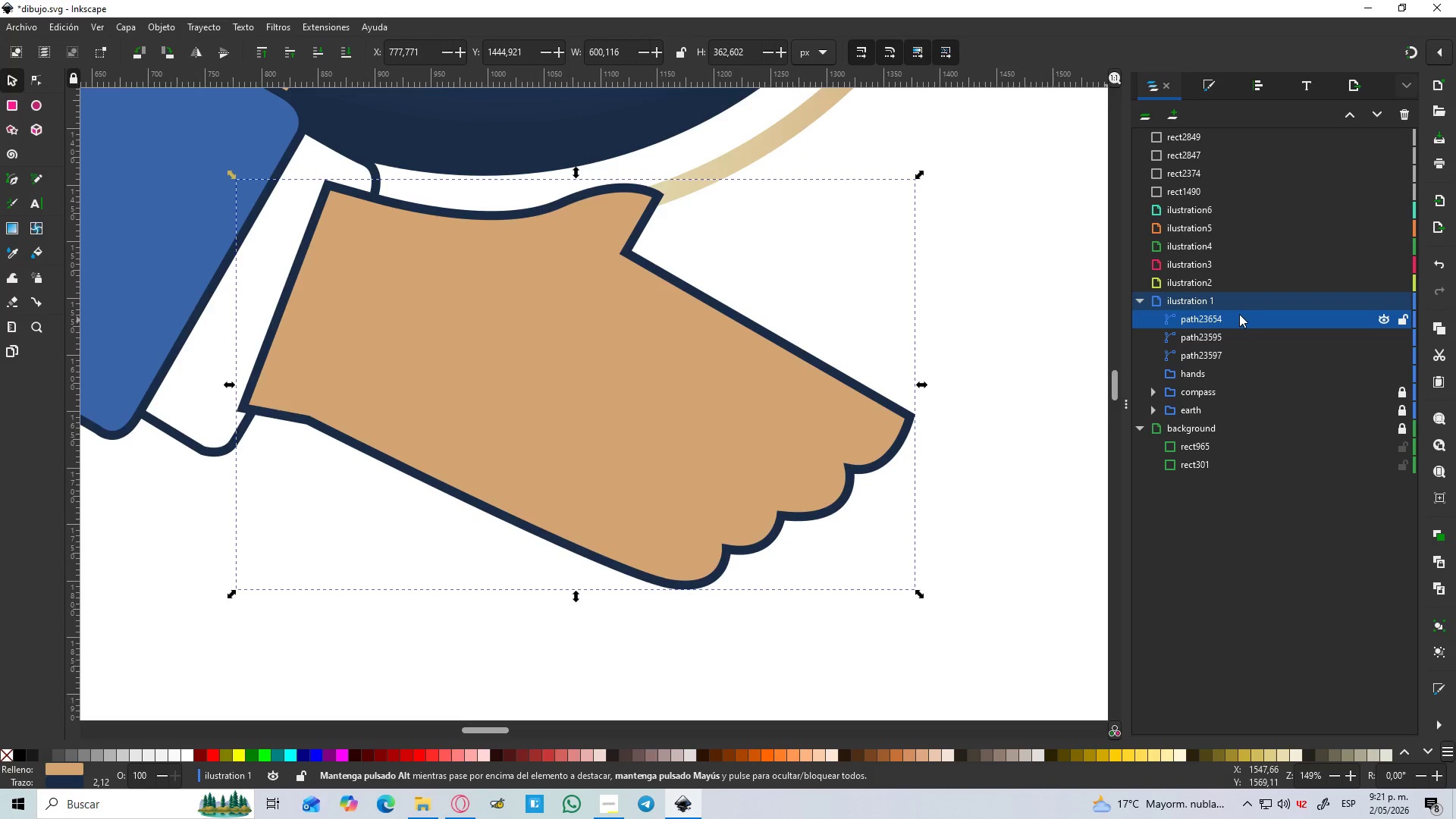 
left_click_drag(start_coordinate=[1227, 320], to_coordinate=[1255, 362])
 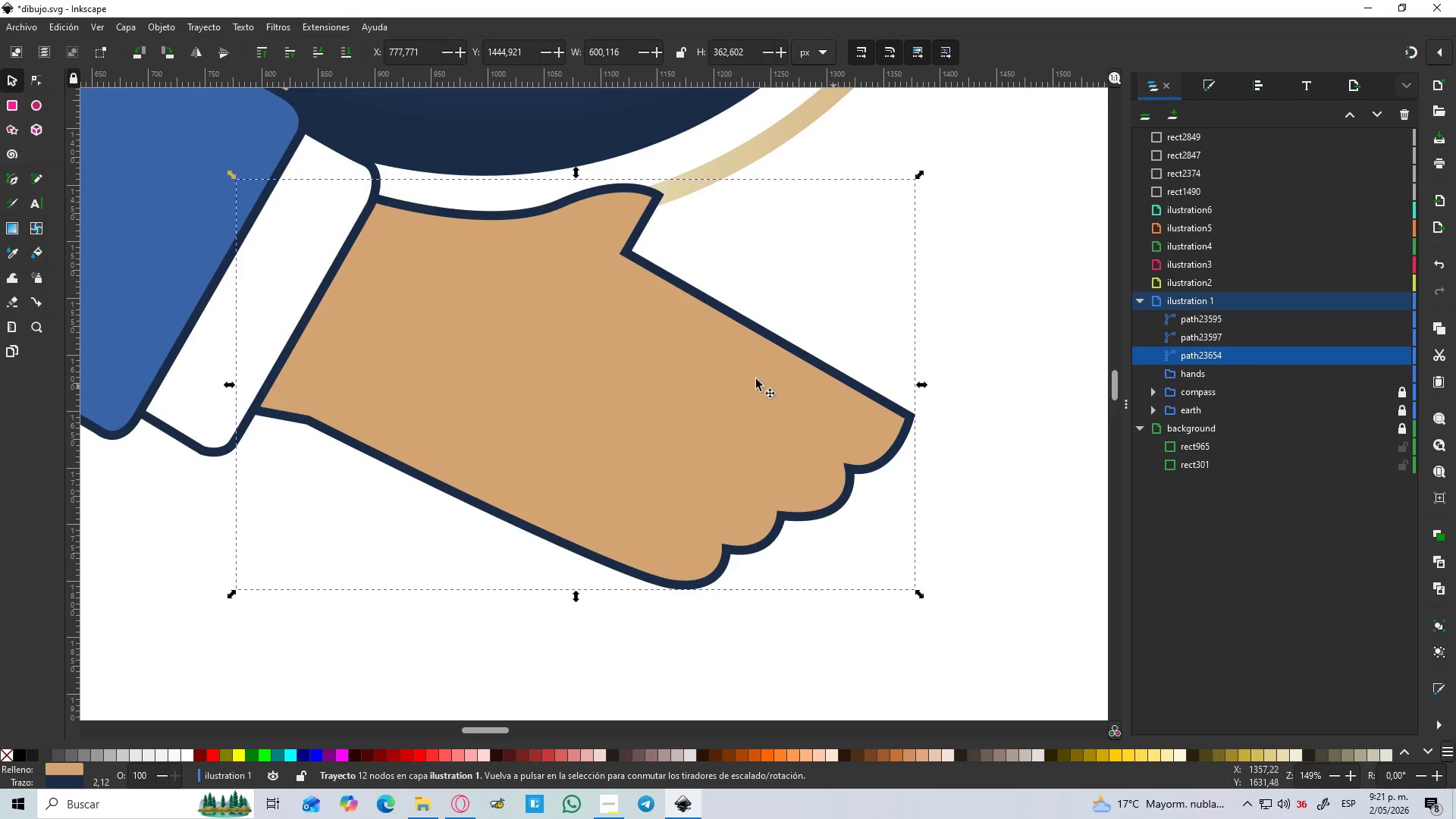 
hold_key(key=ControlLeft, duration=1.42)
scroll: coordinate [678, 371], scroll_direction: down, amount: 4.0
 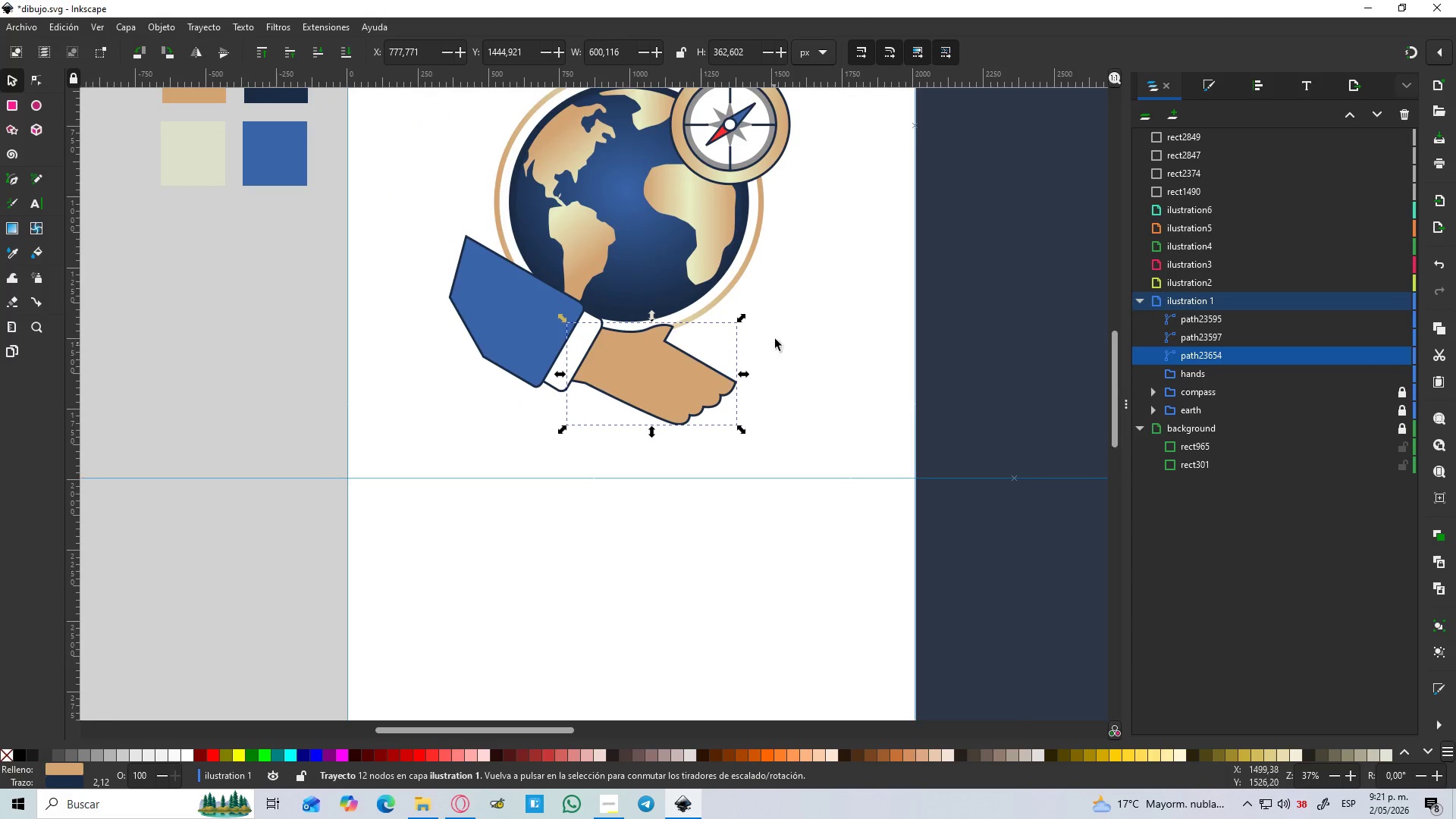 
scroll: coordinate [441, 394], scroll_direction: up, amount: 2.0
 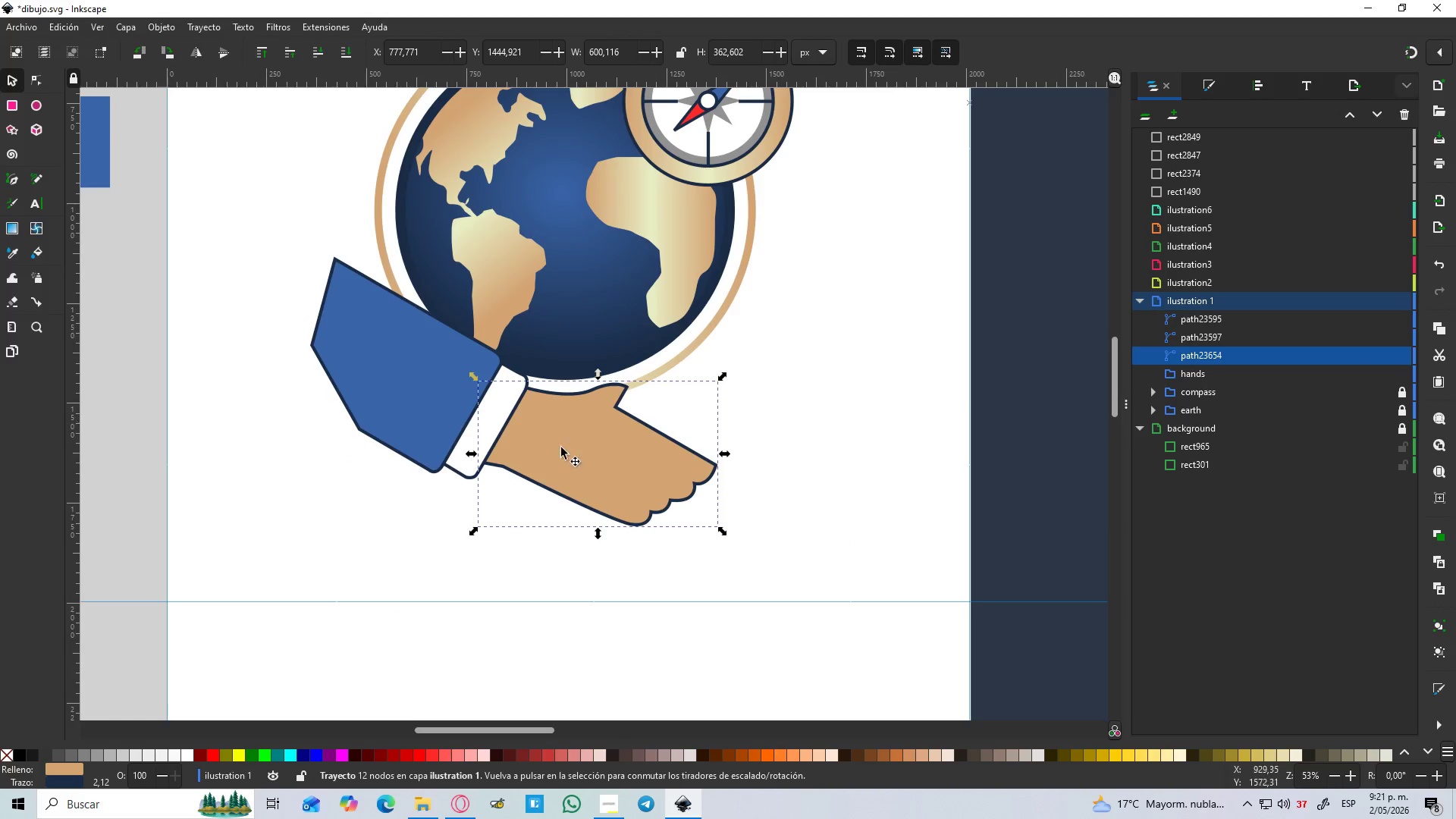 
left_click_drag(start_coordinate=[577, 457], to_coordinate=[555, 457])
 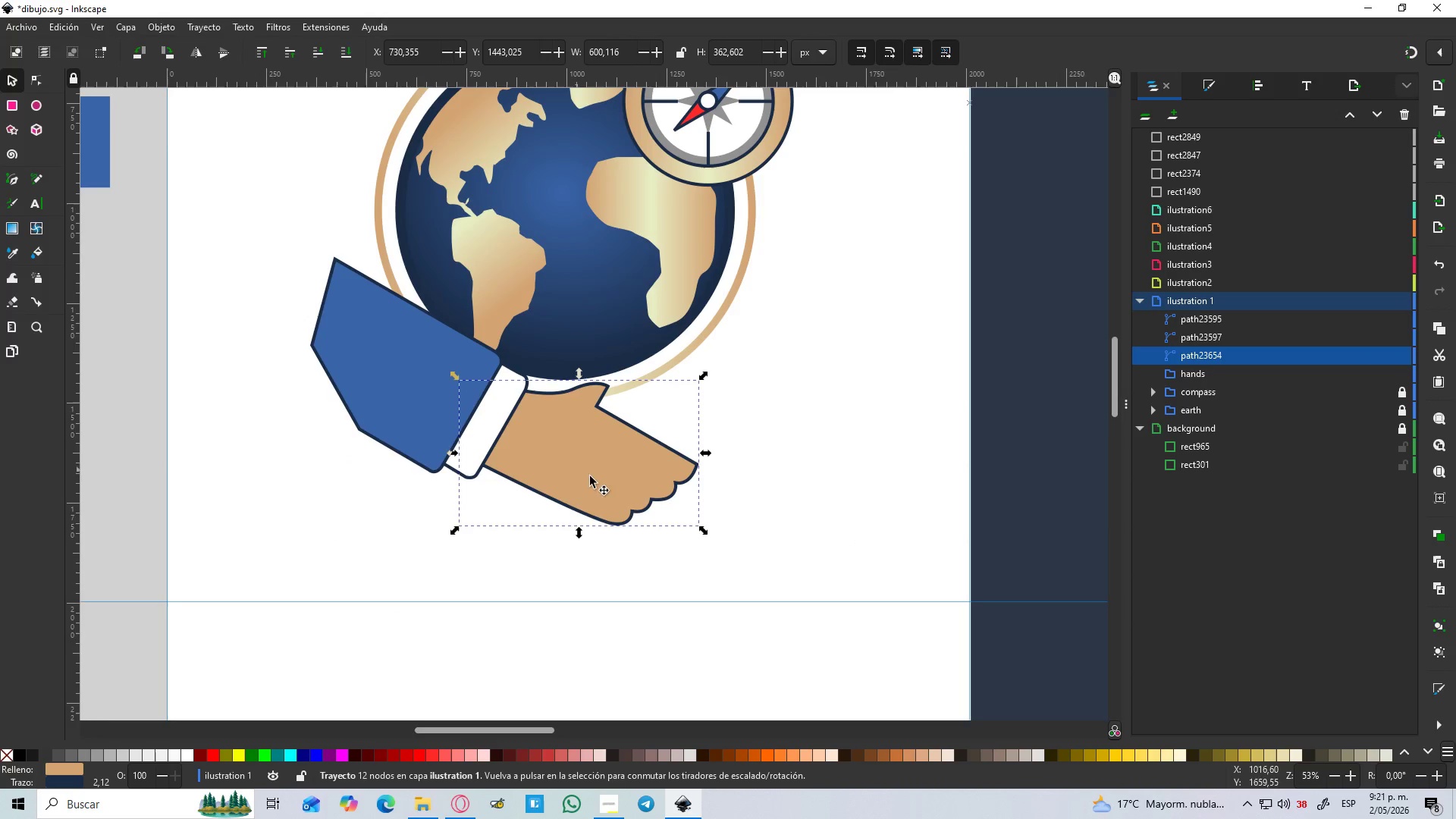 
key(Control+Z)
 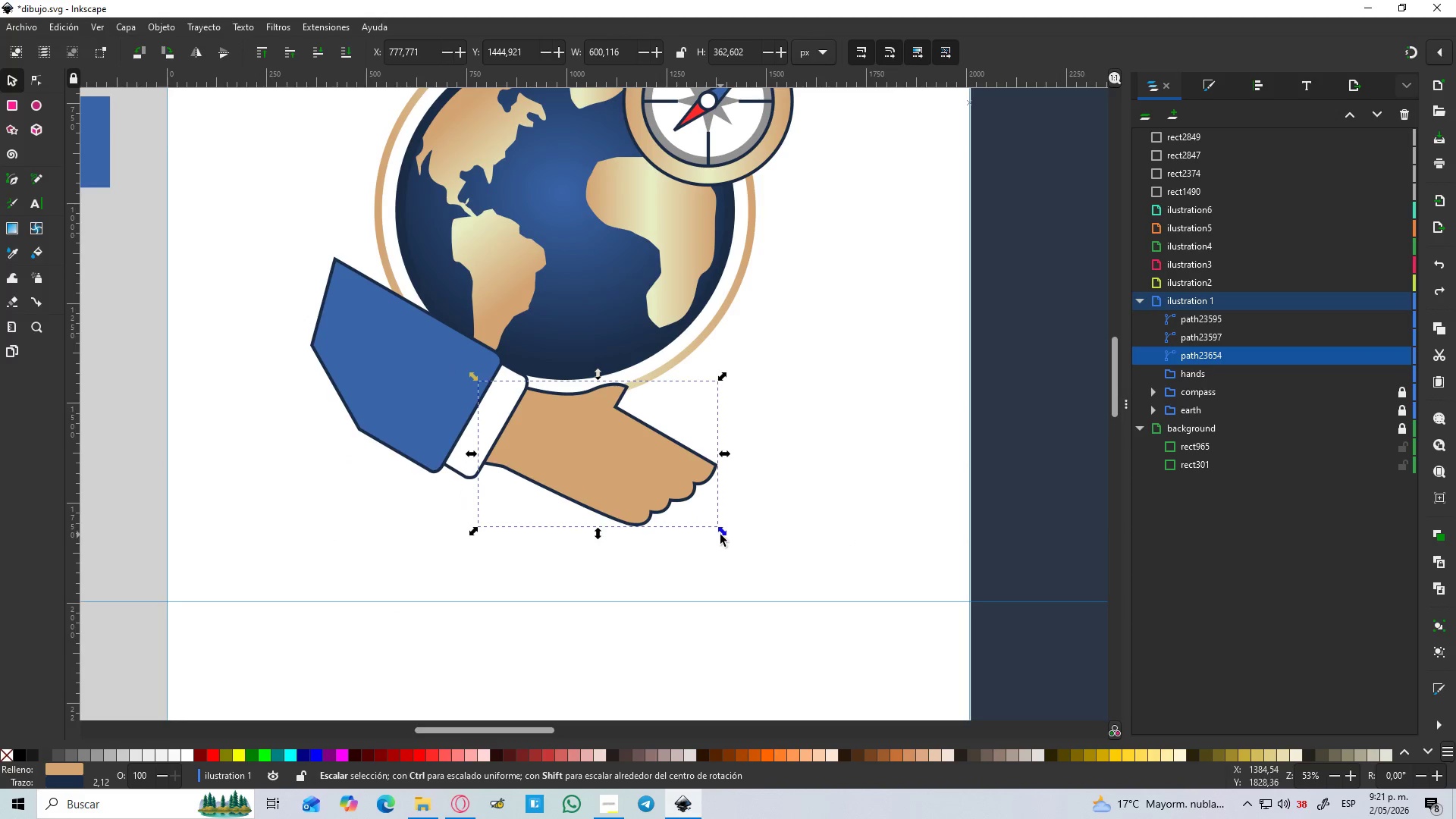 
left_click_drag(start_coordinate=[719, 535], to_coordinate=[684, 521])
 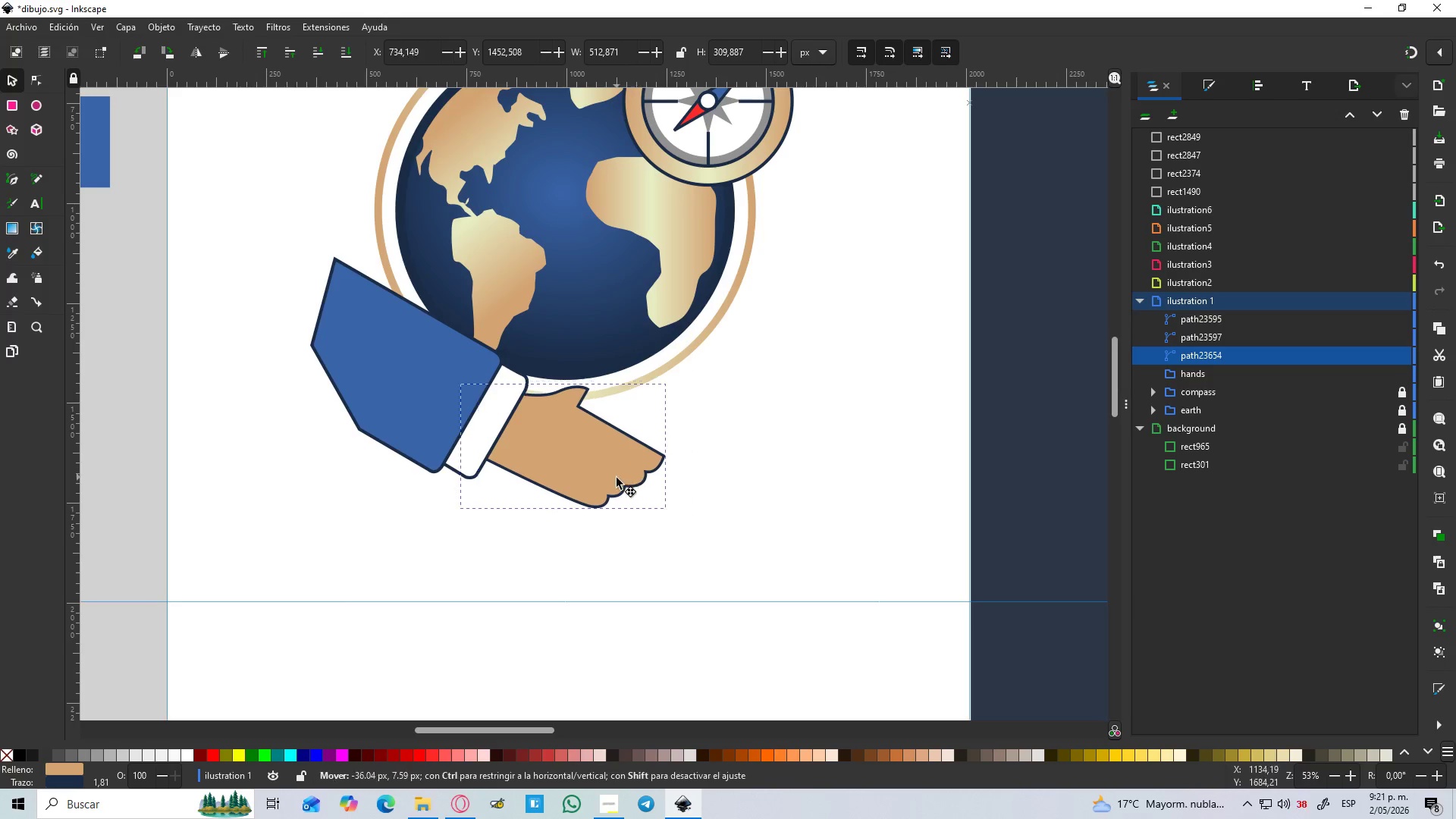 
hold_key(key=ControlLeft, duration=1.3)
 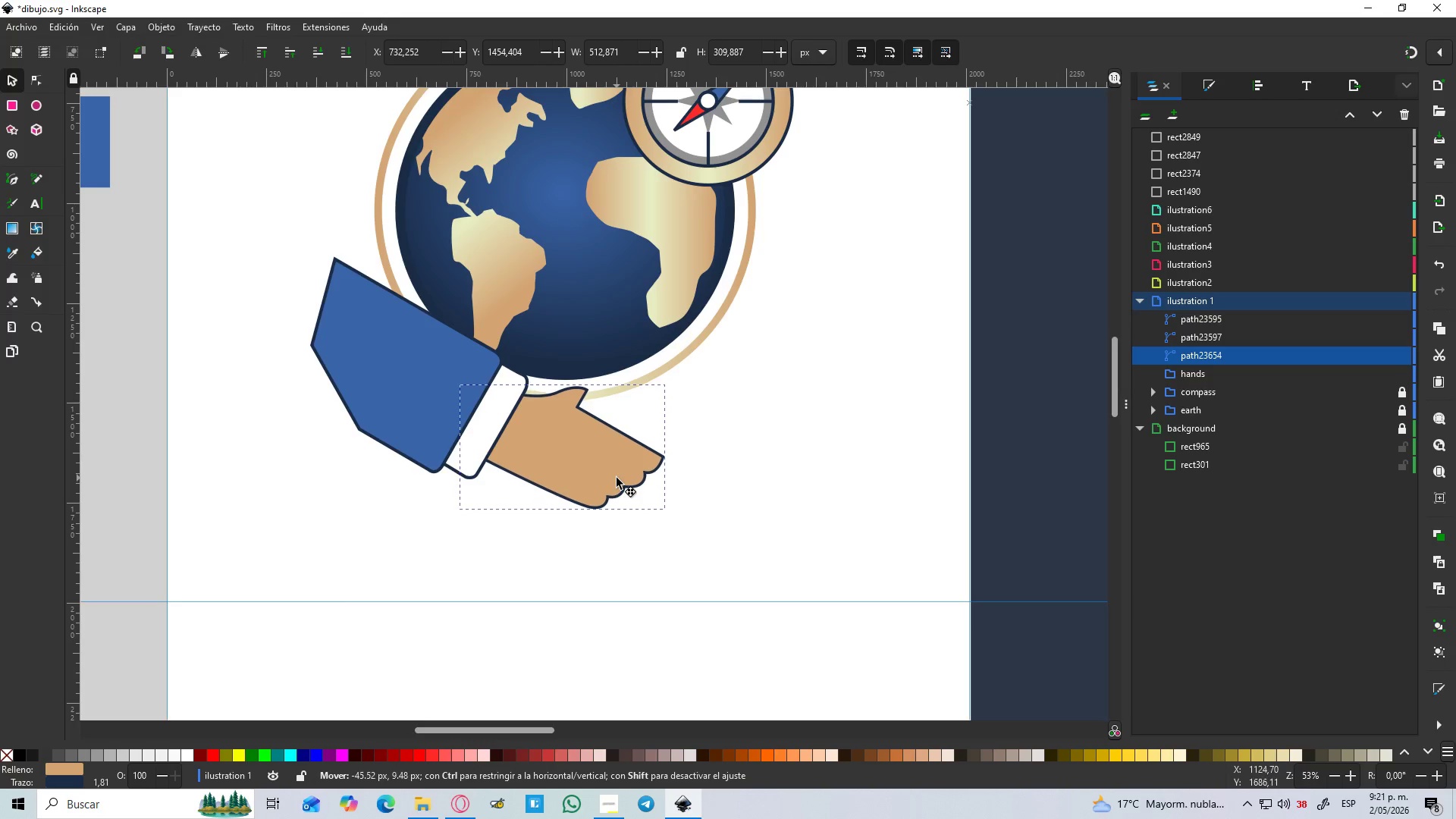 
hold_key(key=ControlLeft, duration=11.0)
left_click_drag(start_coordinate=[639, 473], to_coordinate=[635, 485])
 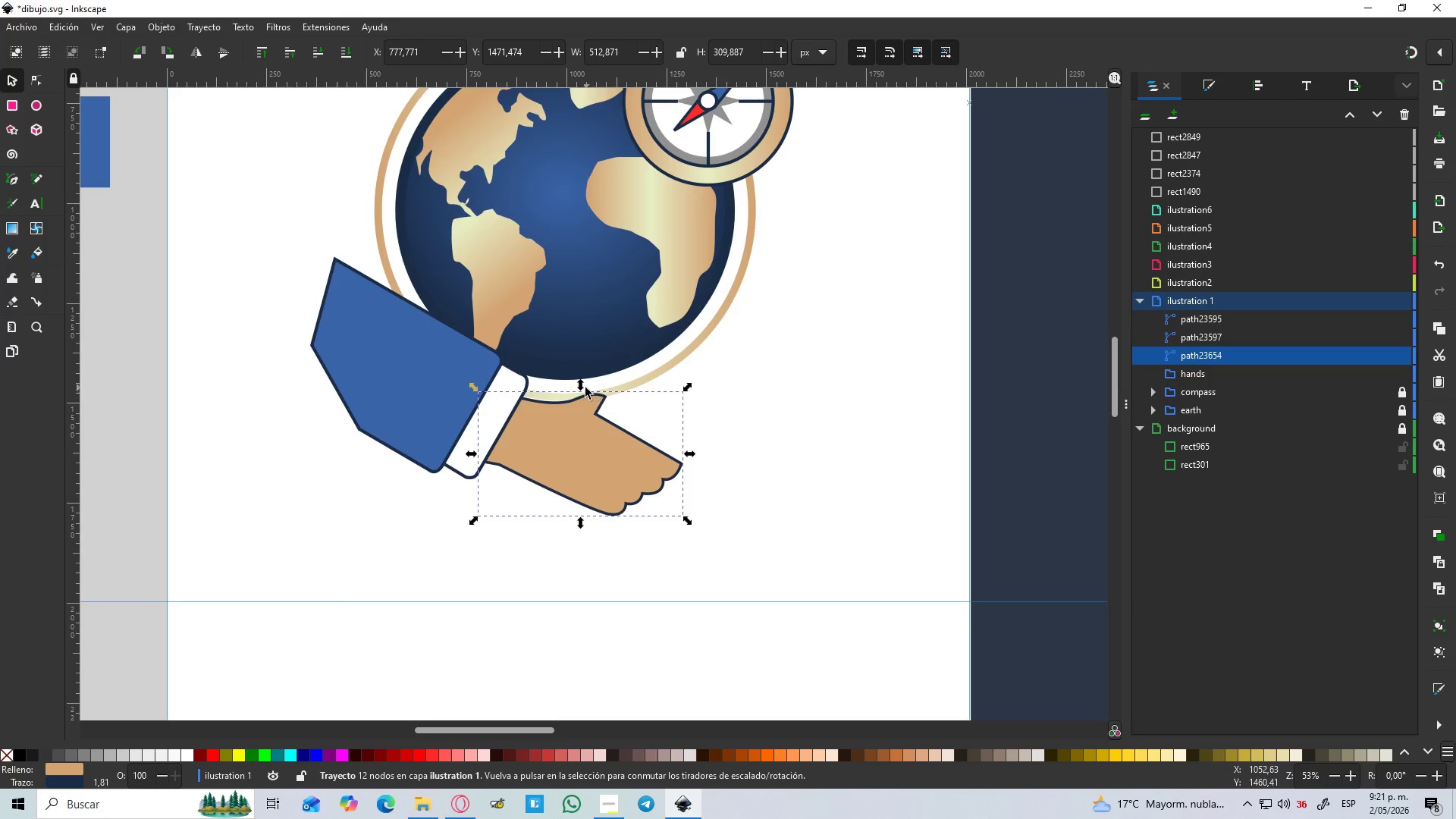 
left_click_drag(start_coordinate=[580, 385], to_coordinate=[585, 350])
 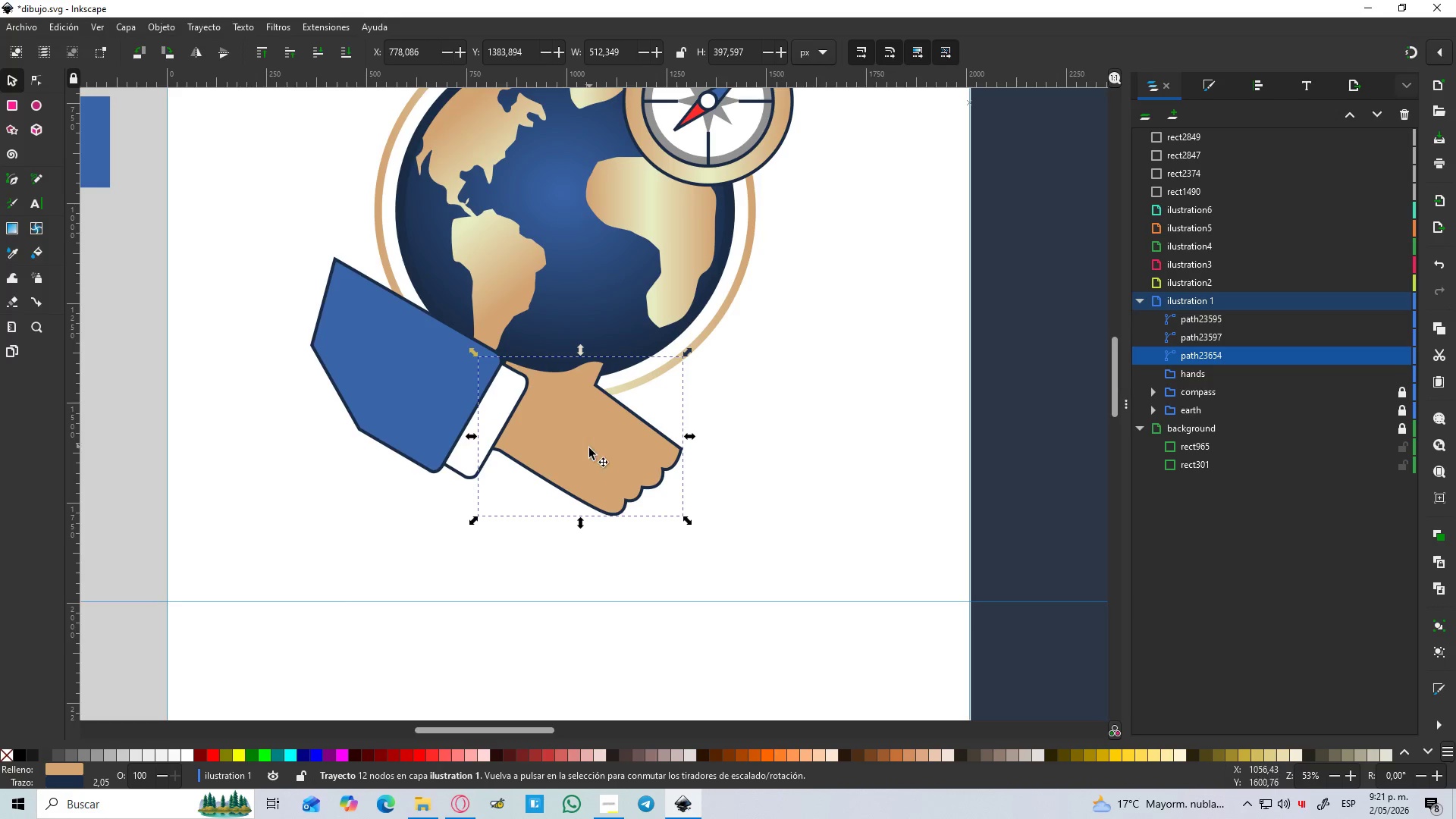 
left_click_drag(start_coordinate=[588, 453], to_coordinate=[579, 476])
 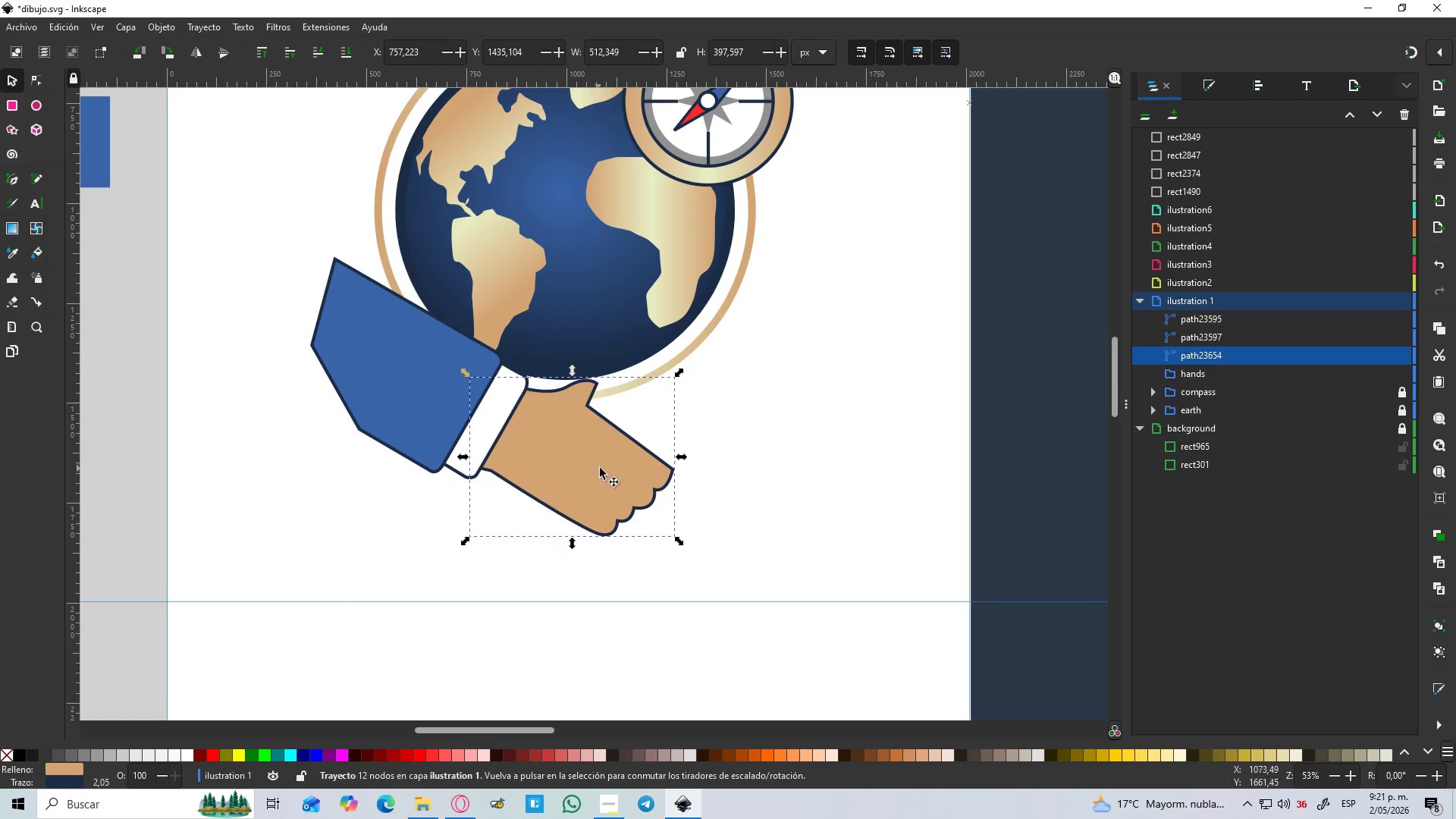 
hold_key(key=ControlLeft, duration=1.33)
scroll: coordinate [572, 553], scroll_direction: up, amount: 3.0
 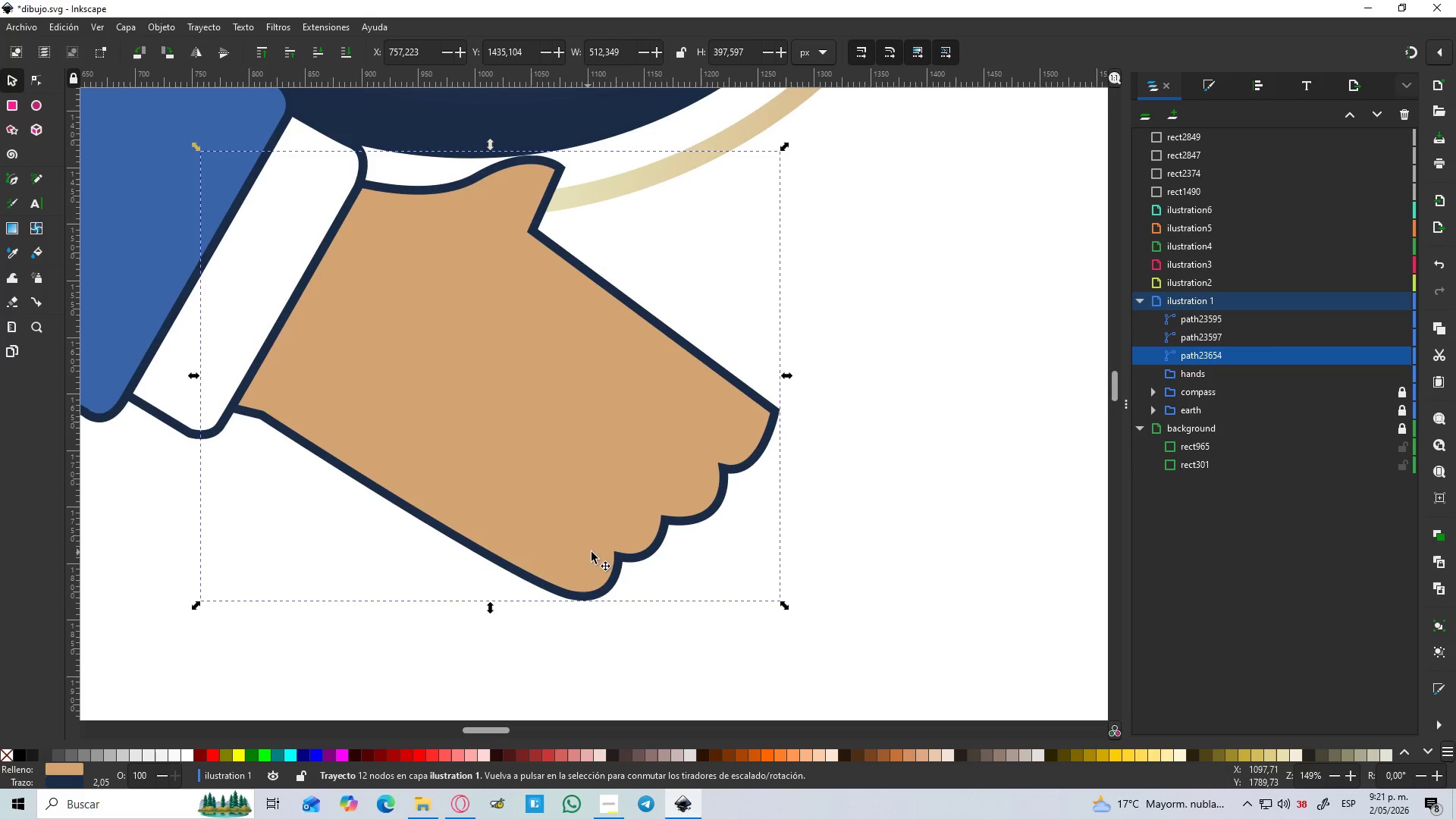 
key(B)
 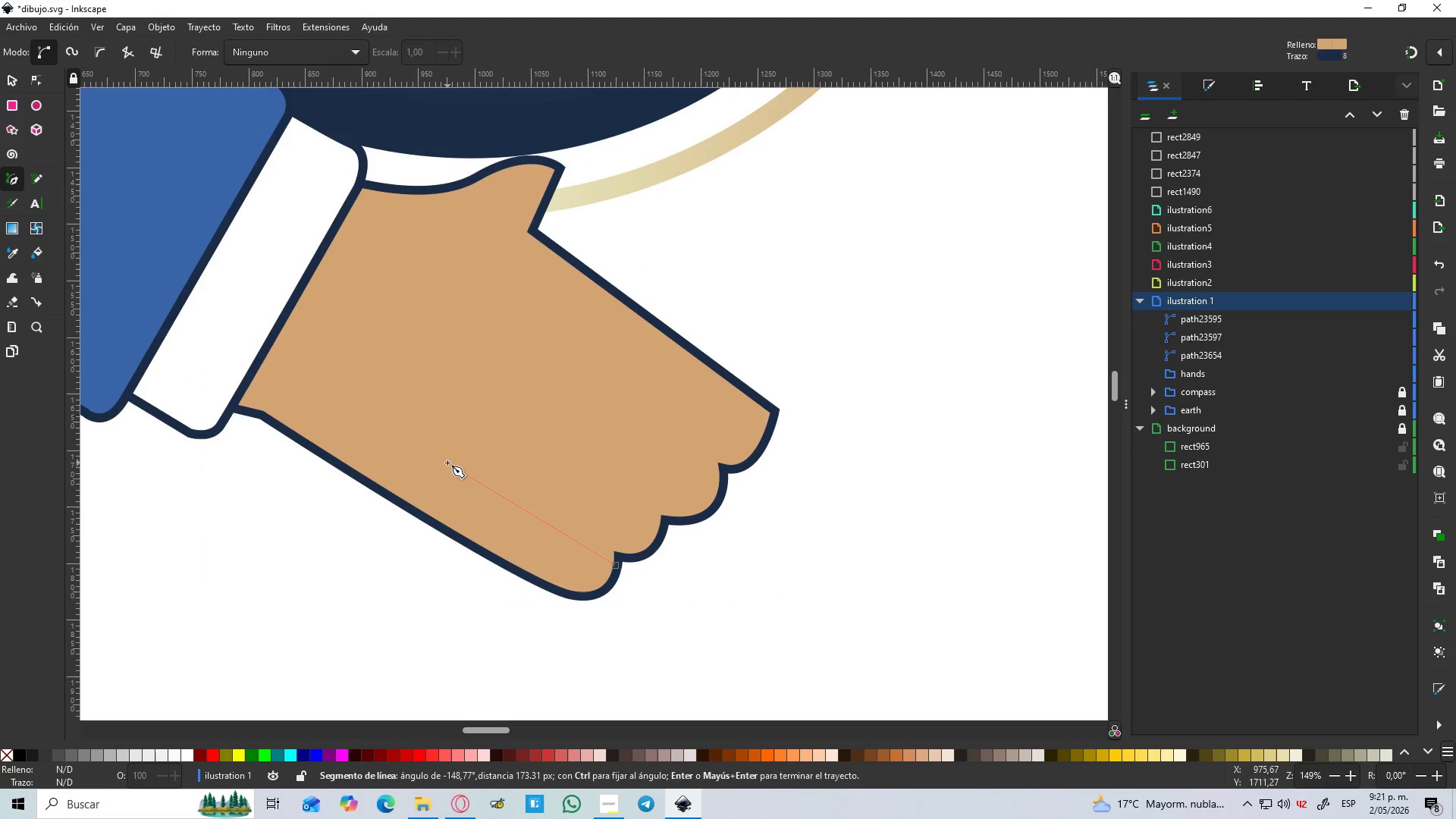 
key(Control+Z)
 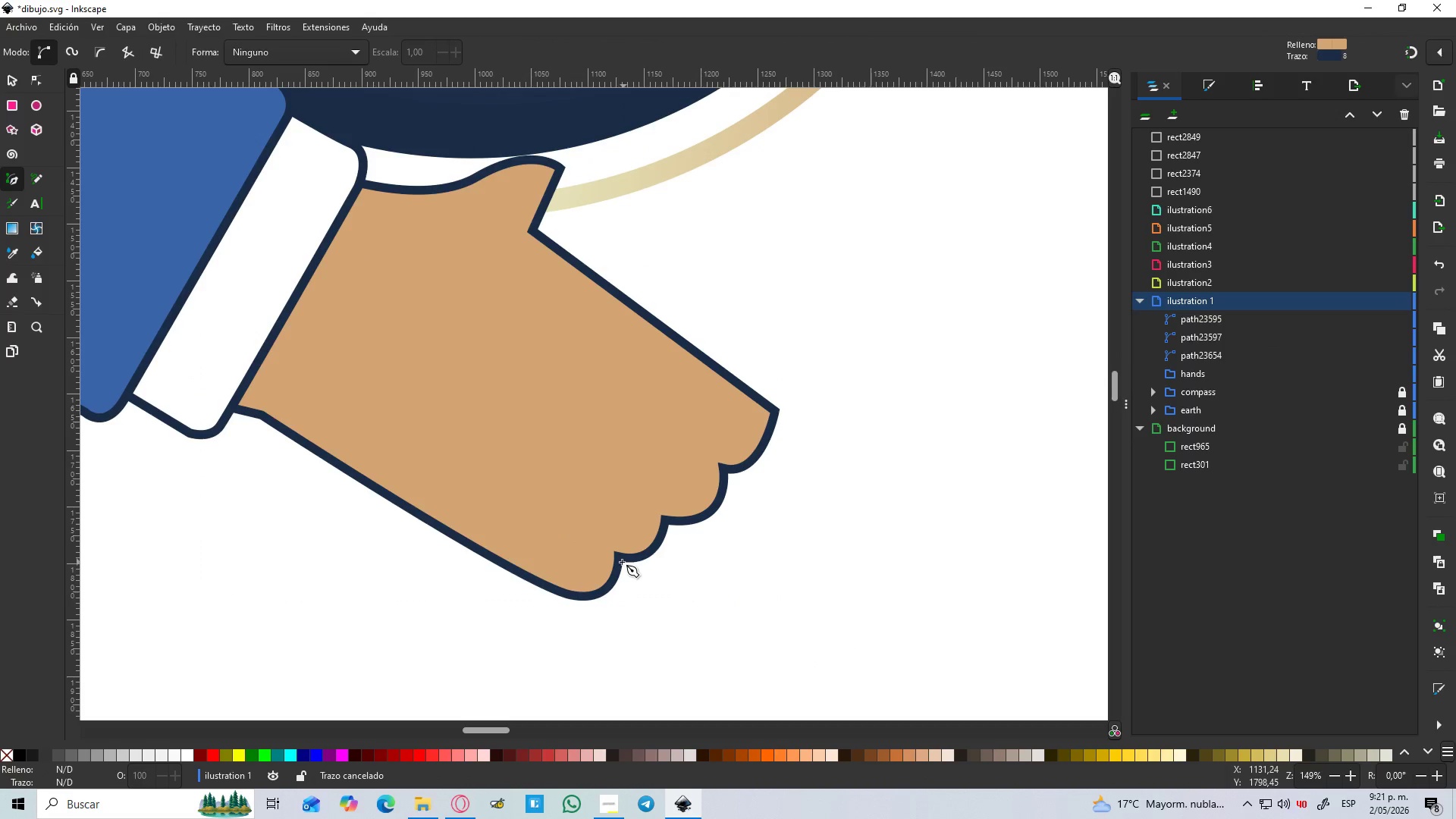 
left_click_drag(start_coordinate=[617, 559], to_coordinate=[611, 554])
 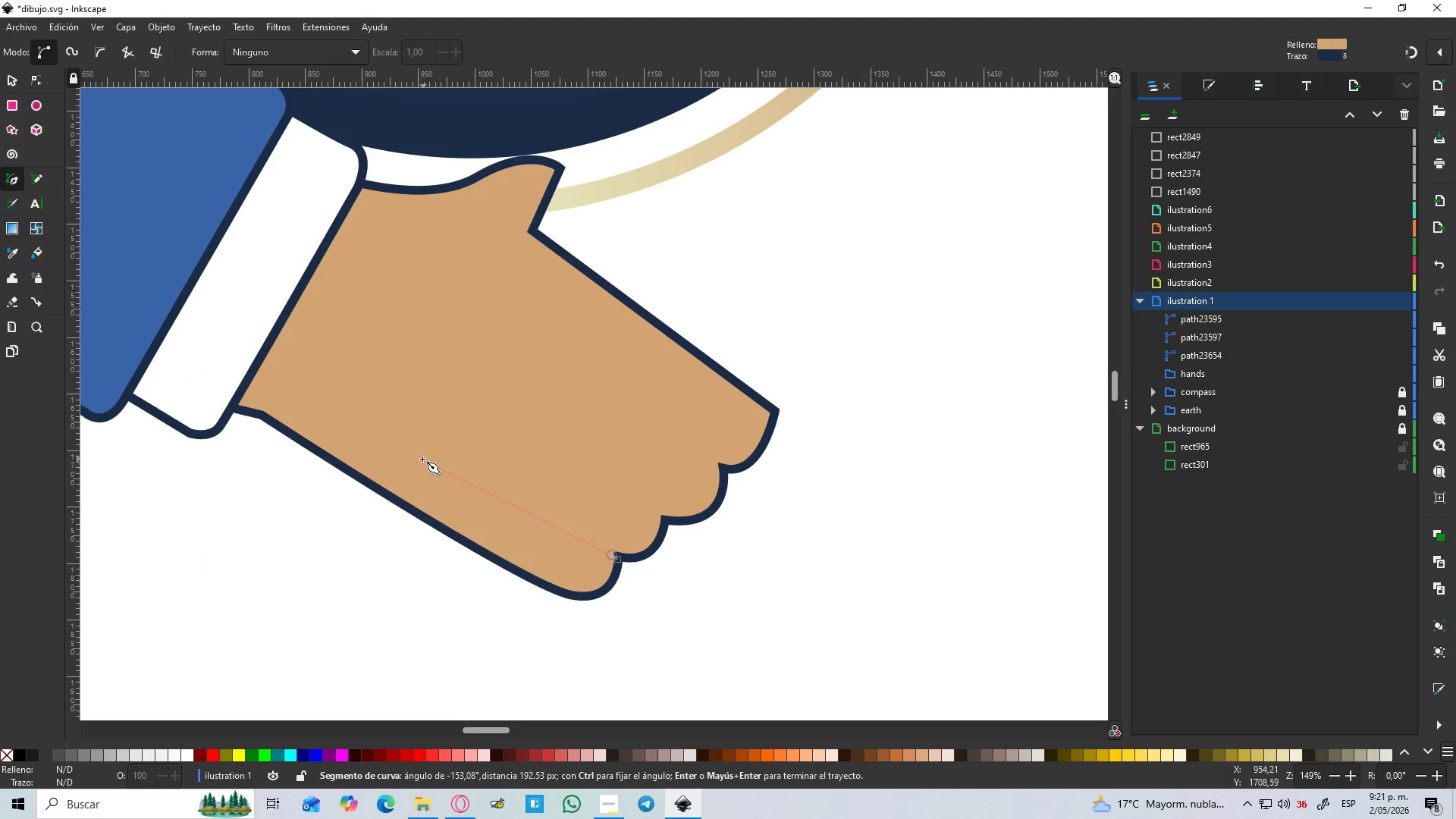 
left_click_drag(start_coordinate=[422, 459], to_coordinate=[322, 384])
 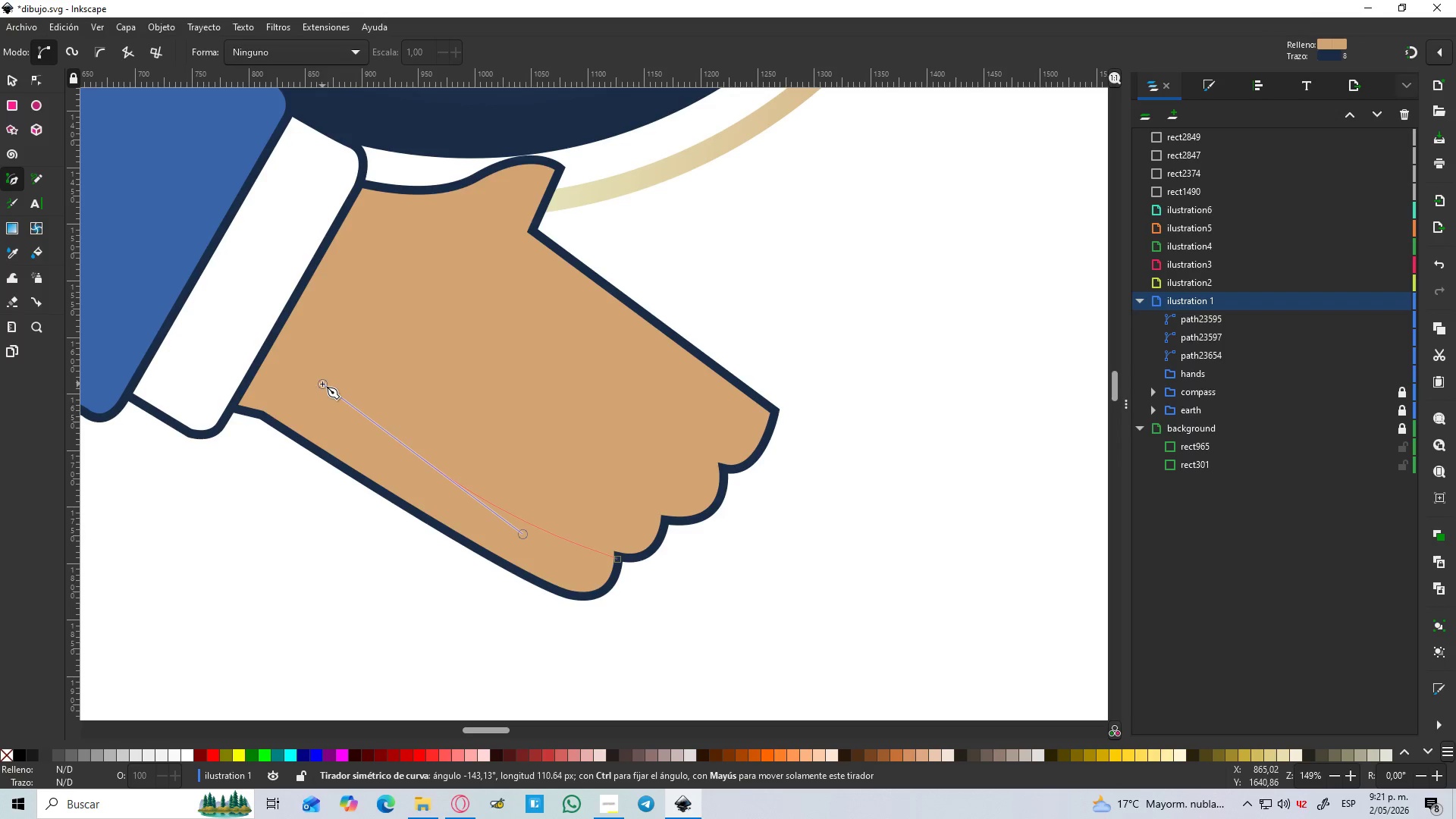 
key(Control+Z)
 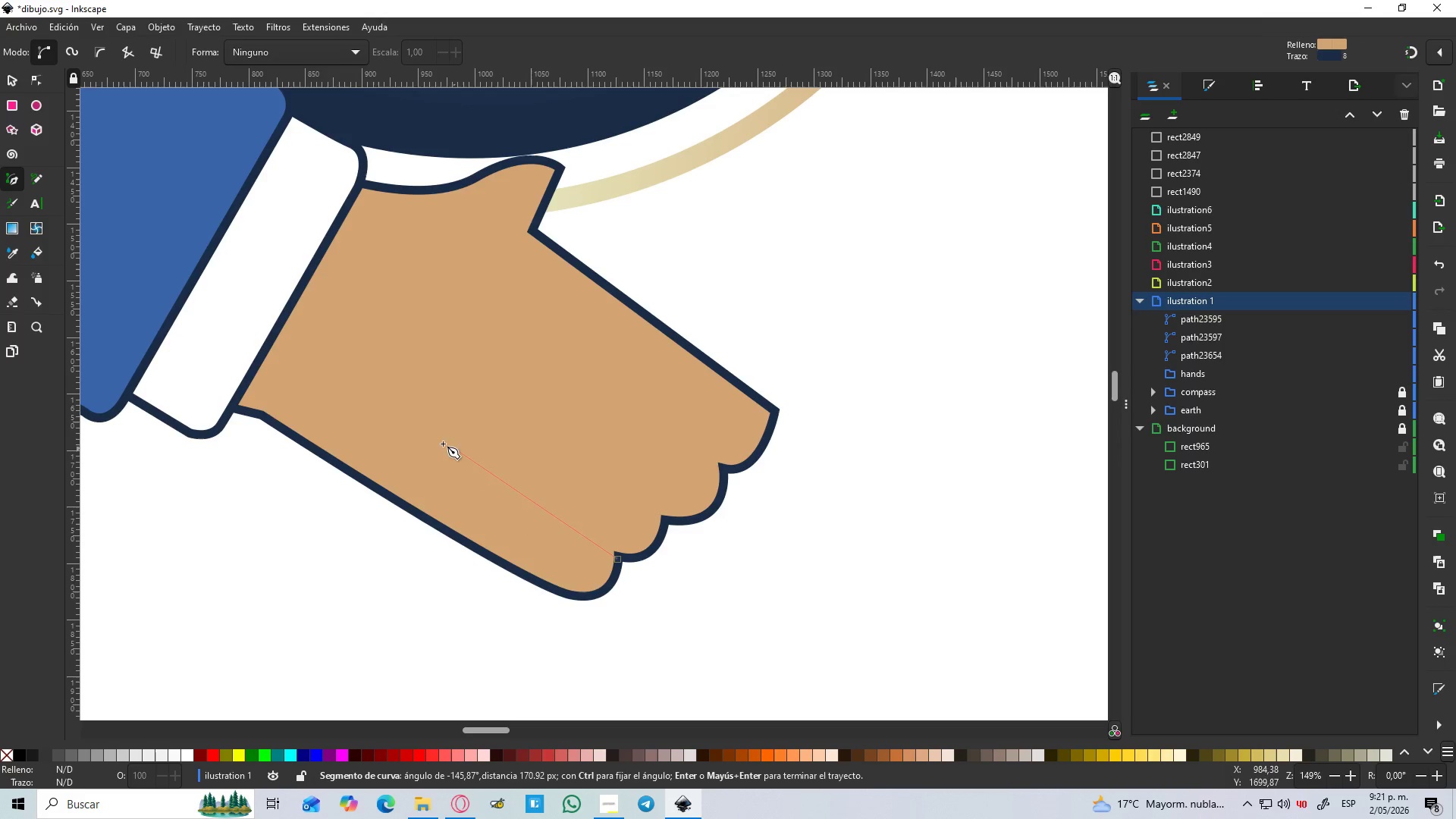 
hold_key(key=ControlLeft, duration=1.52)
 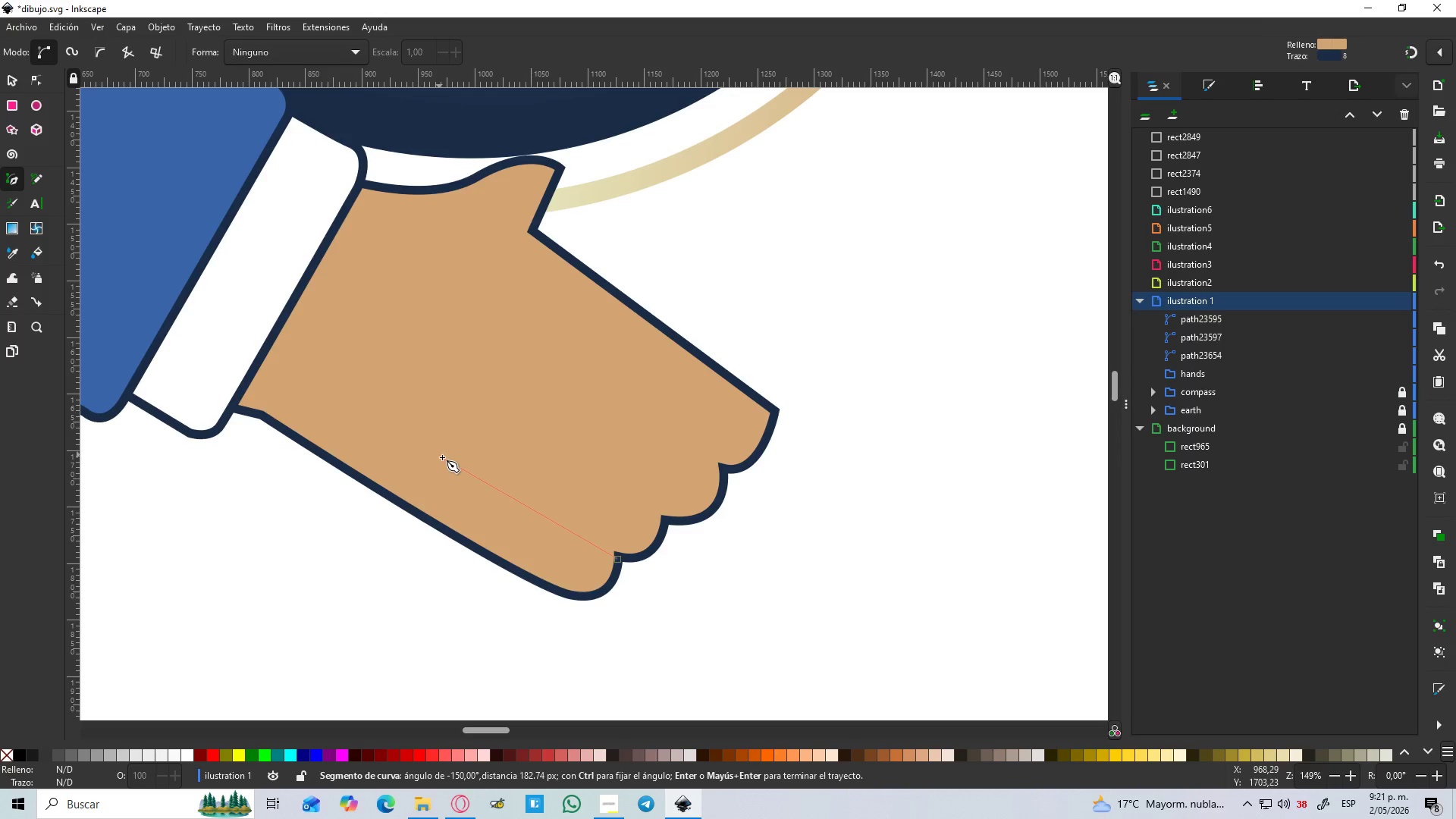 
hold_key(key=ControlLeft, duration=1.51)
 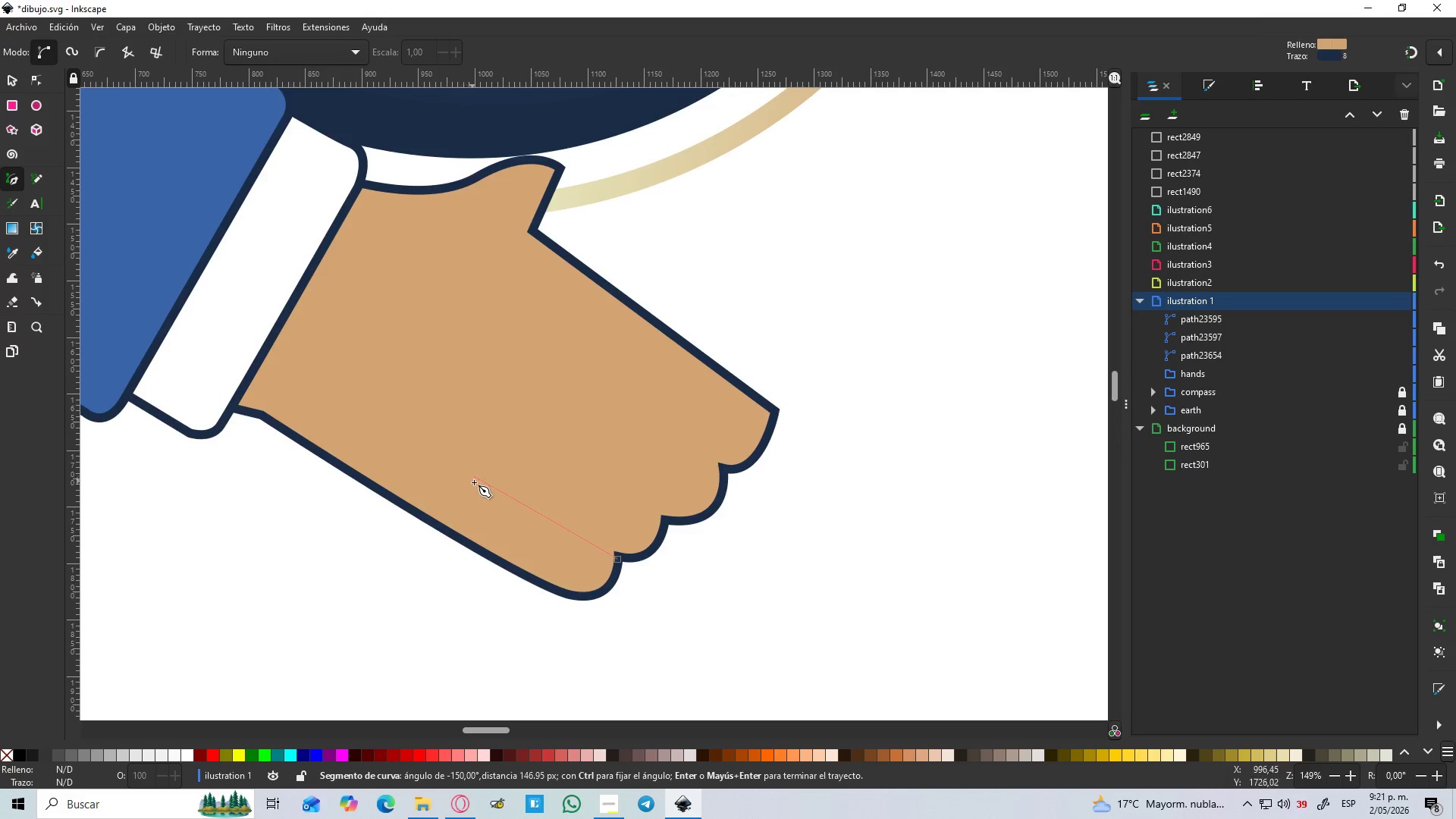 
hold_key(key=ControlLeft, duration=1.52)
 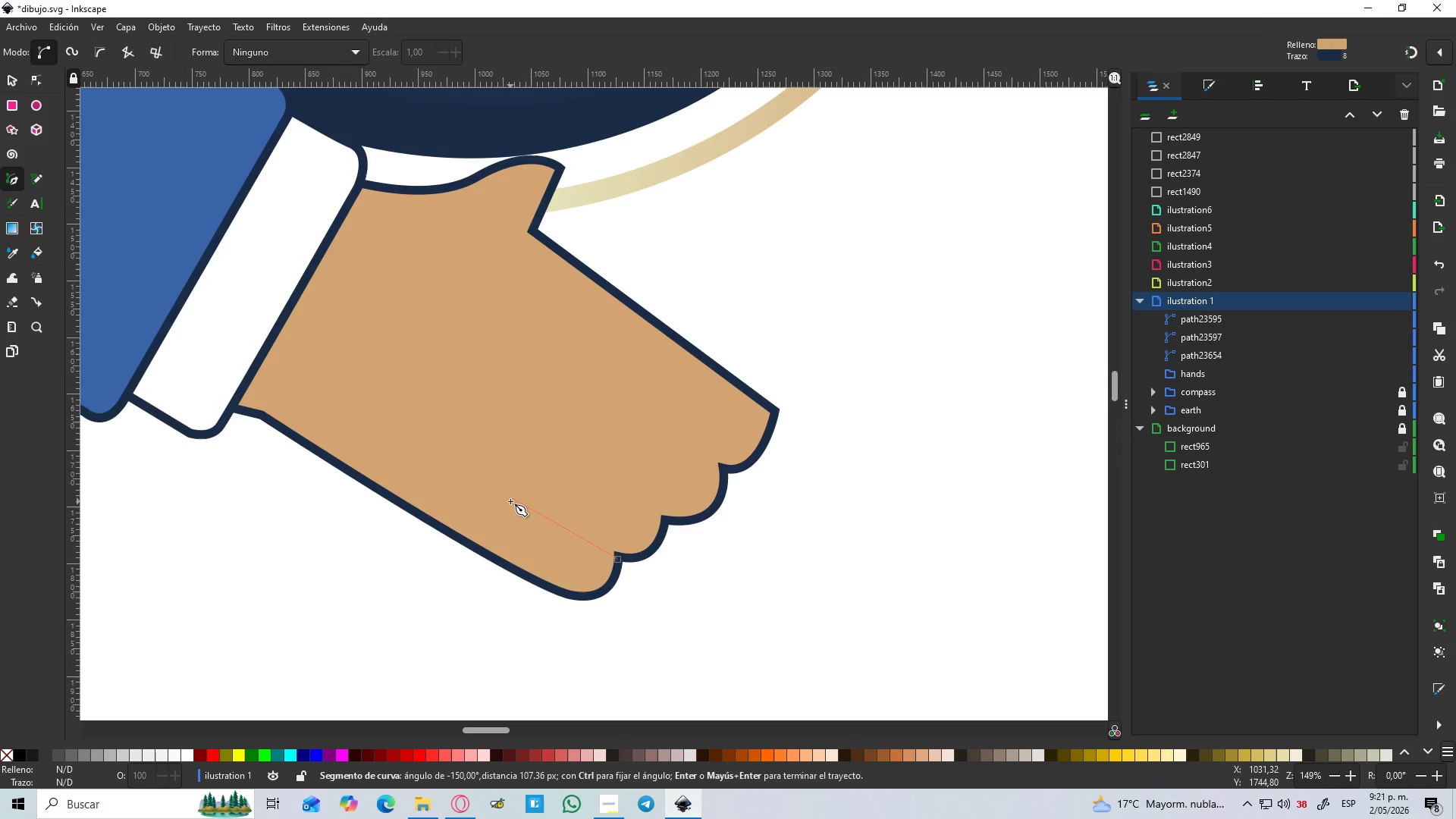 
hold_key(key=ControlLeft, duration=0.8)
left_click([510, 501])
 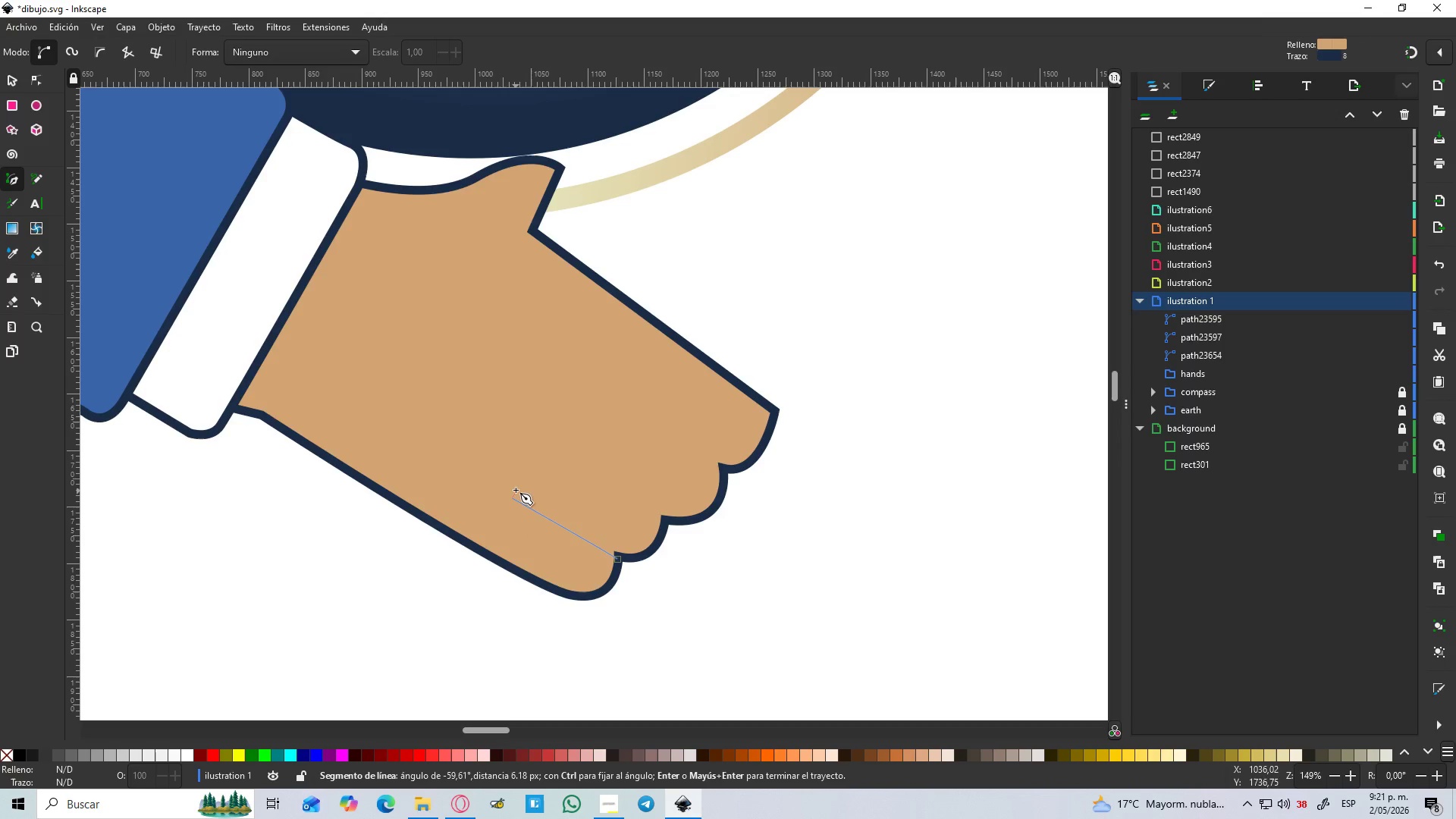 
hold_key(key=ControlLeft, duration=1.5)
 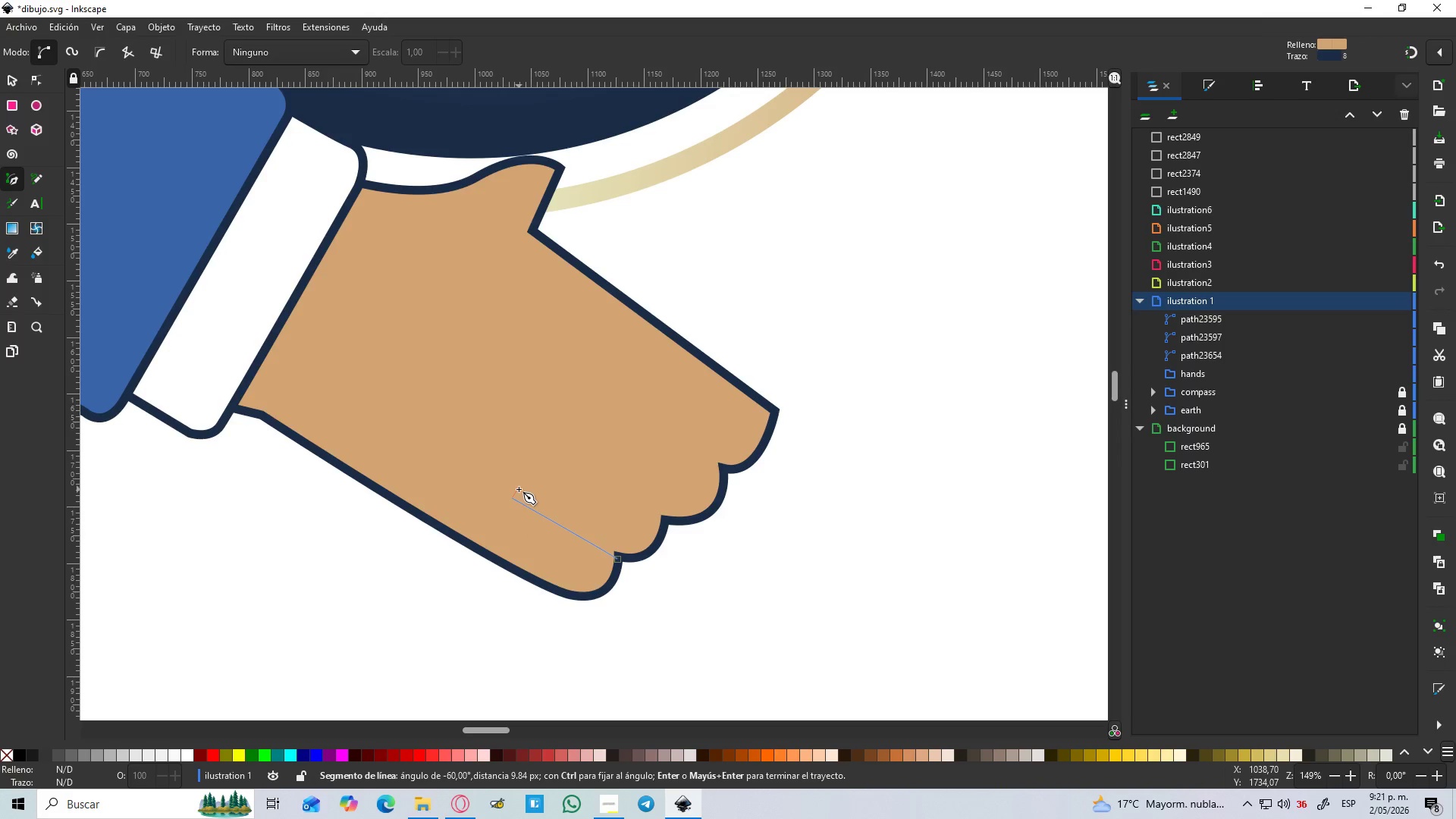 
hold_key(key=ControlLeft, duration=0.83)
left_click([519, 489])
 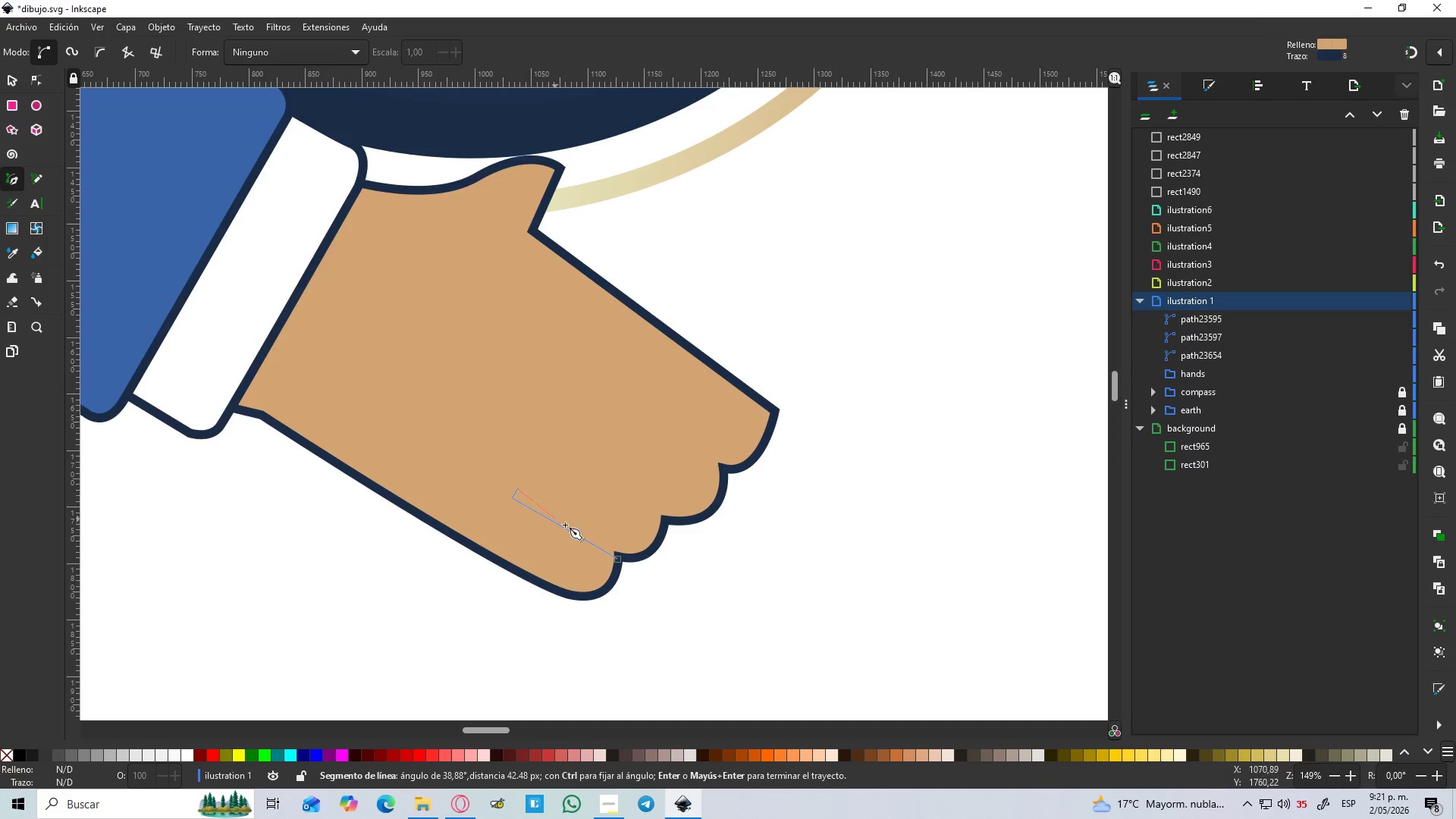 
hold_key(key=ControlLeft, duration=1.52)
 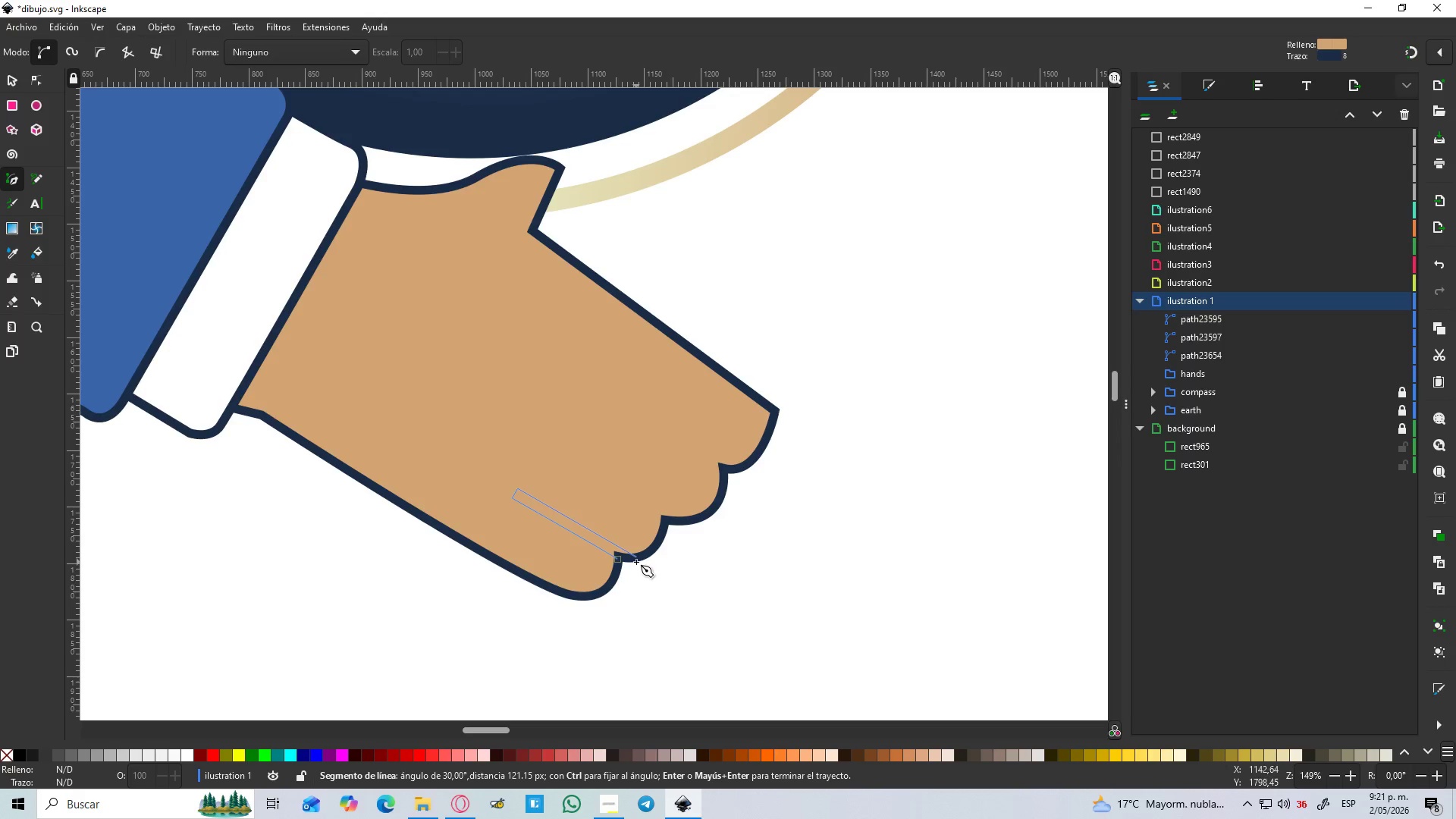 
hold_key(key=ControlLeft, duration=0.44)
 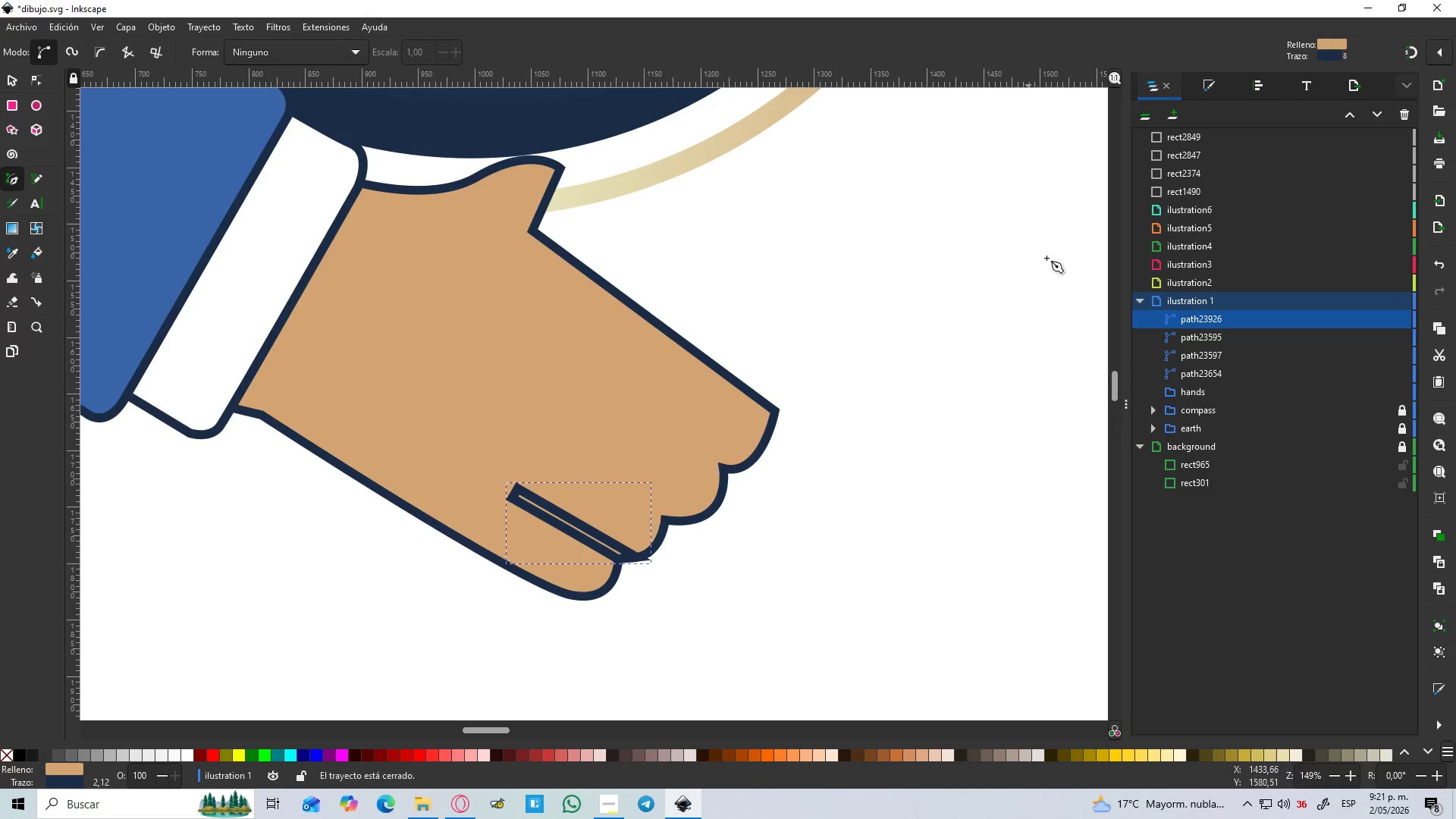 
left_click([1216, 93])
 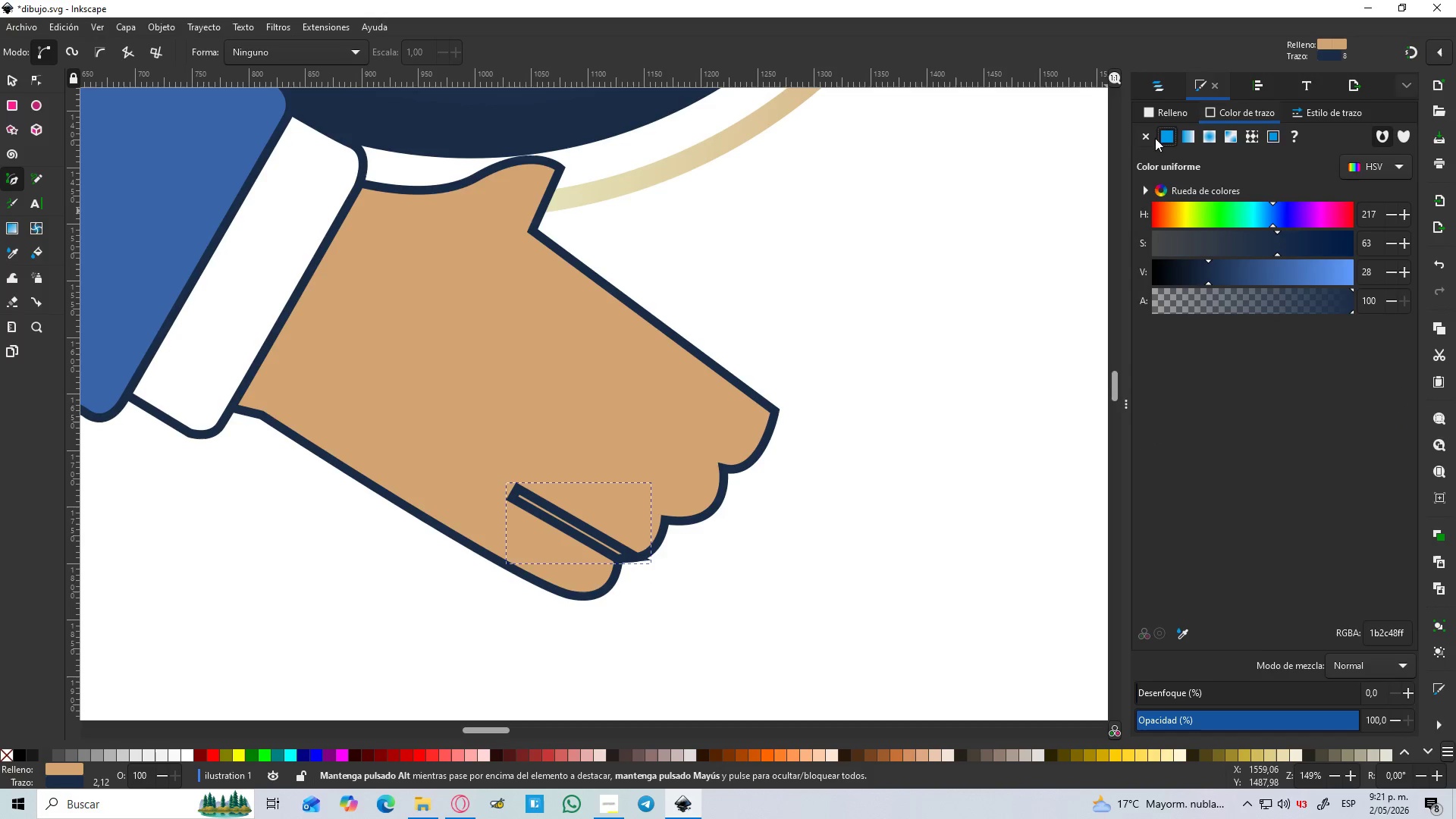 
left_click([1147, 133])
 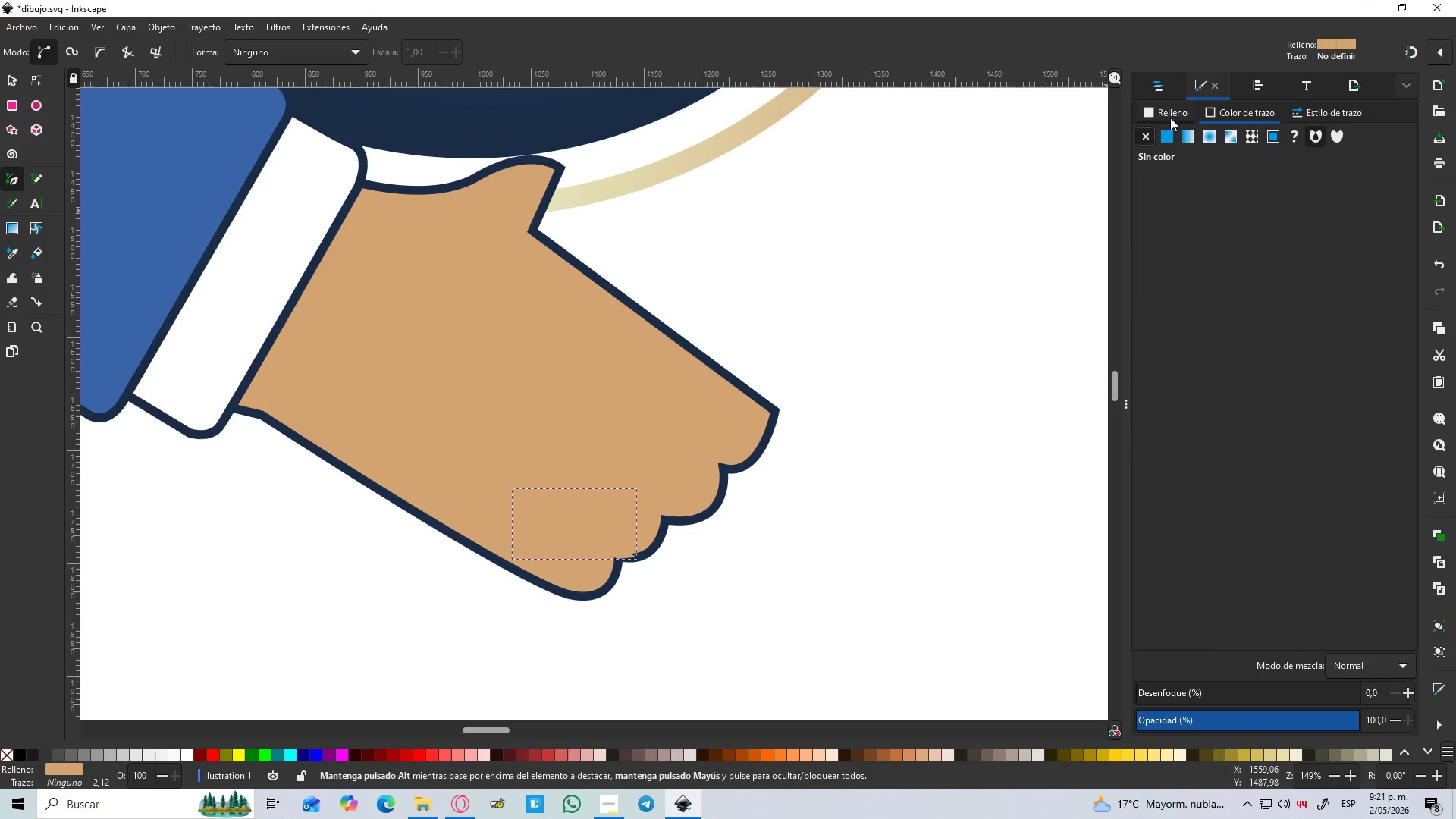 
left_click([1171, 114])
 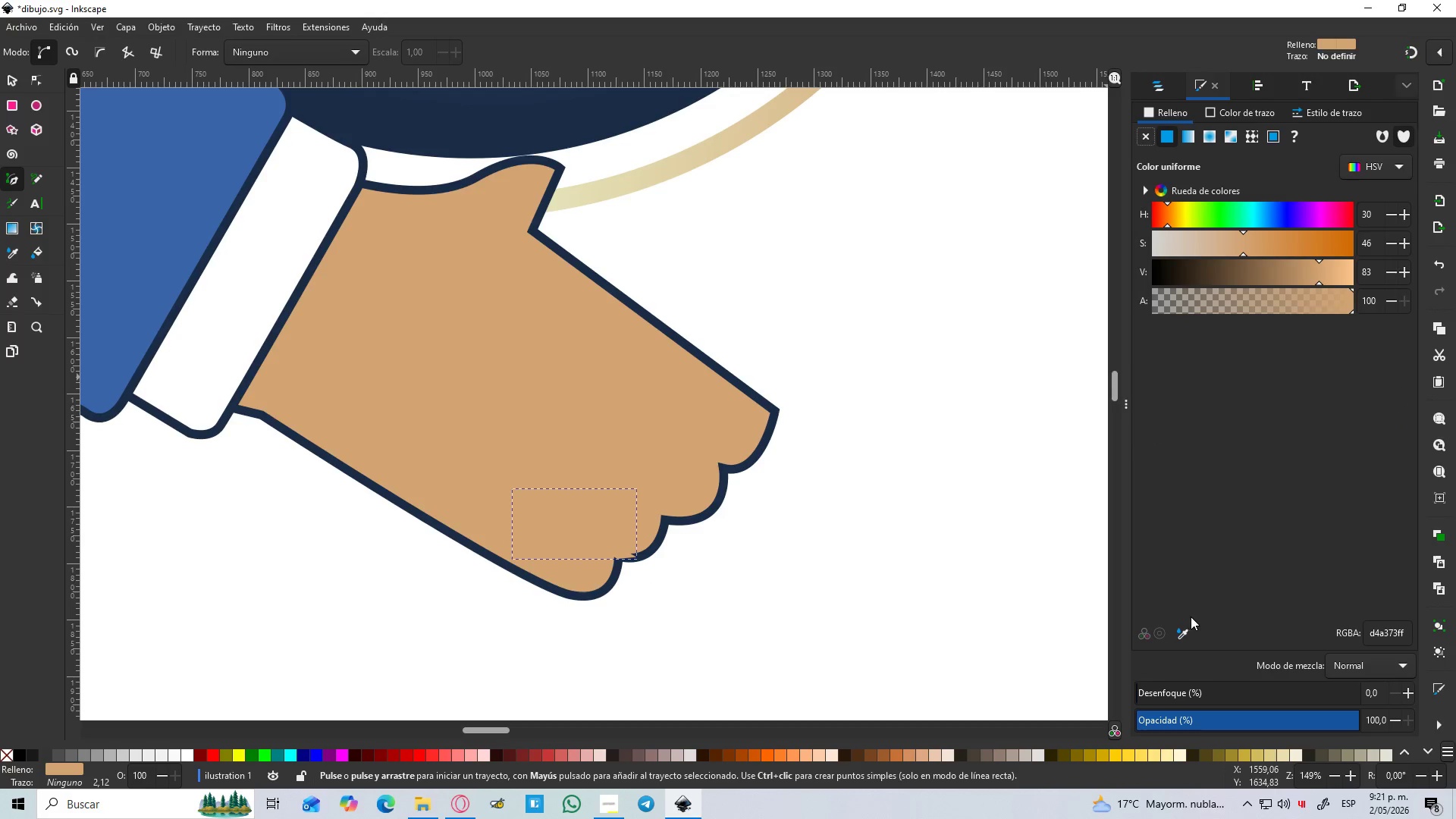 
left_click([1180, 635])
 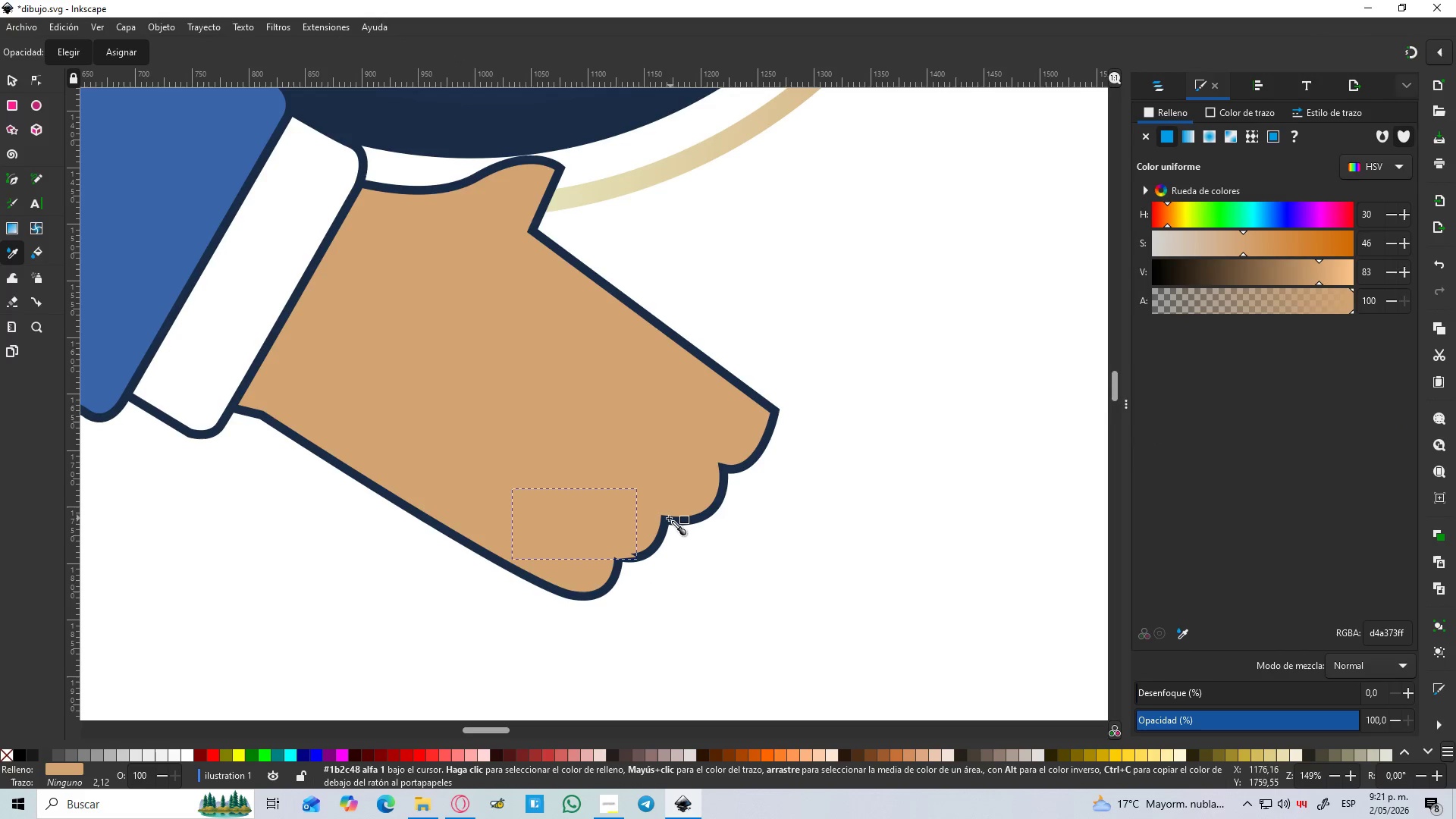 
left_click([669, 518])
 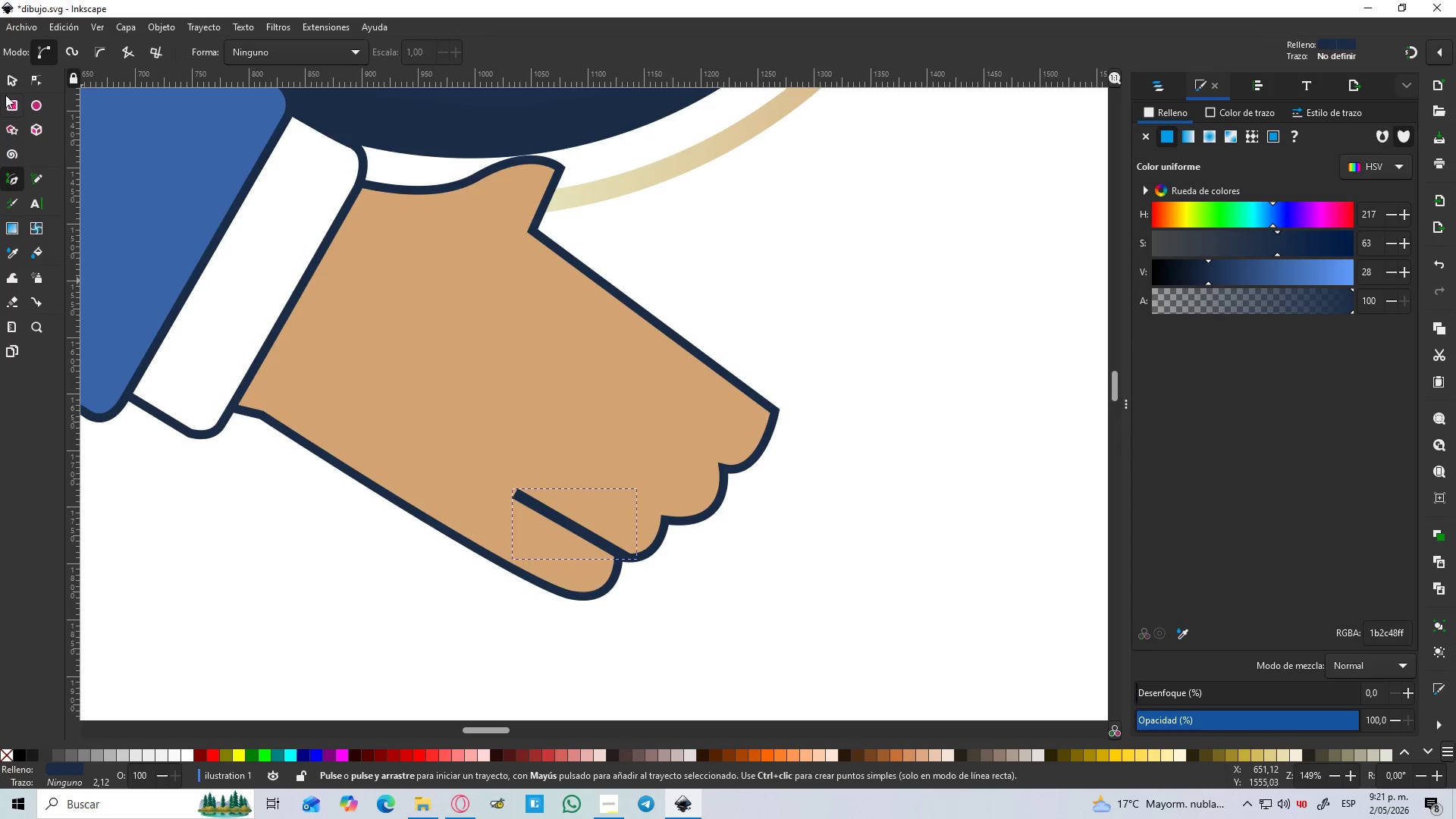 
double_click([5, 86])
 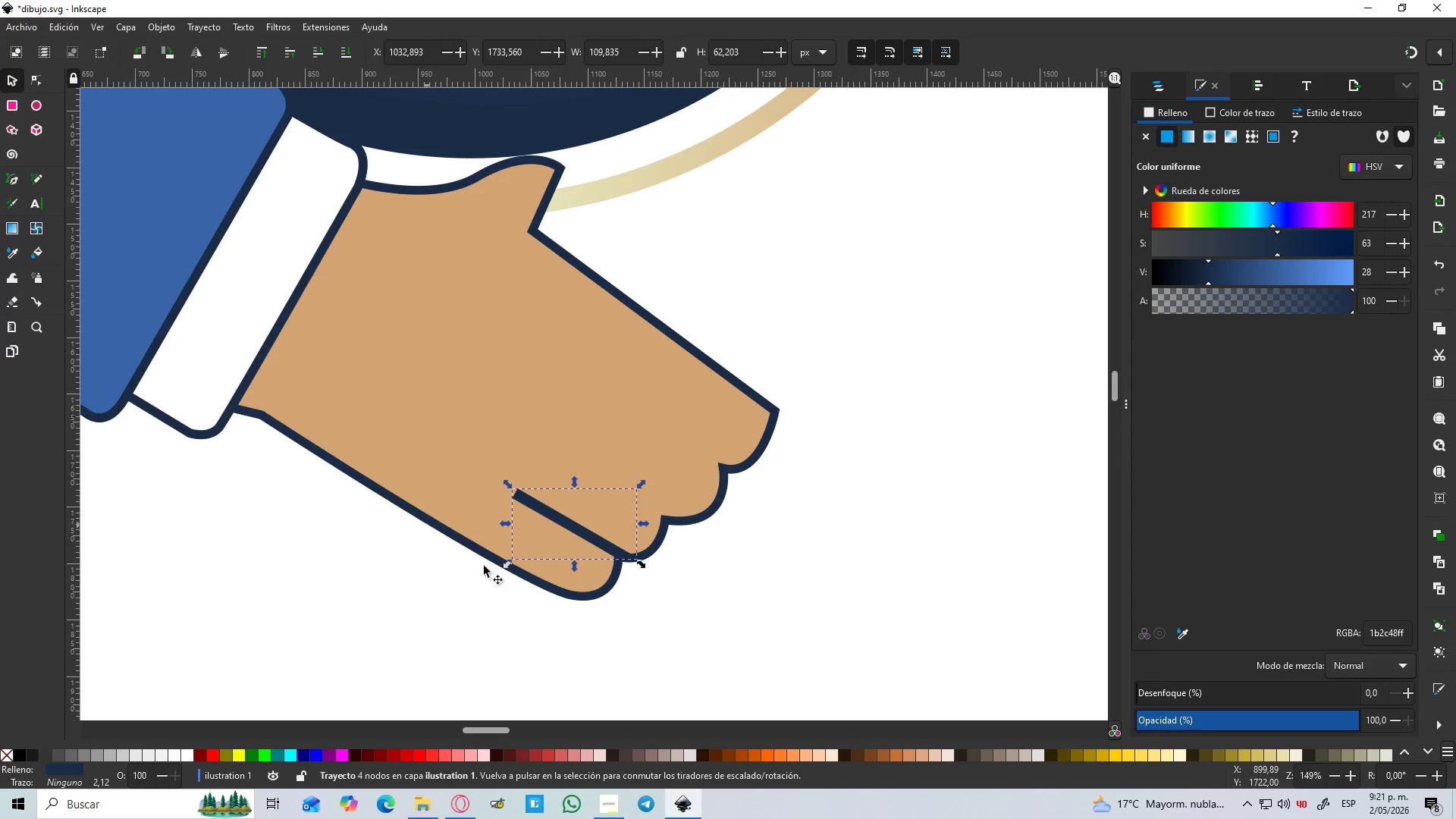 
triple_click([673, 665])
 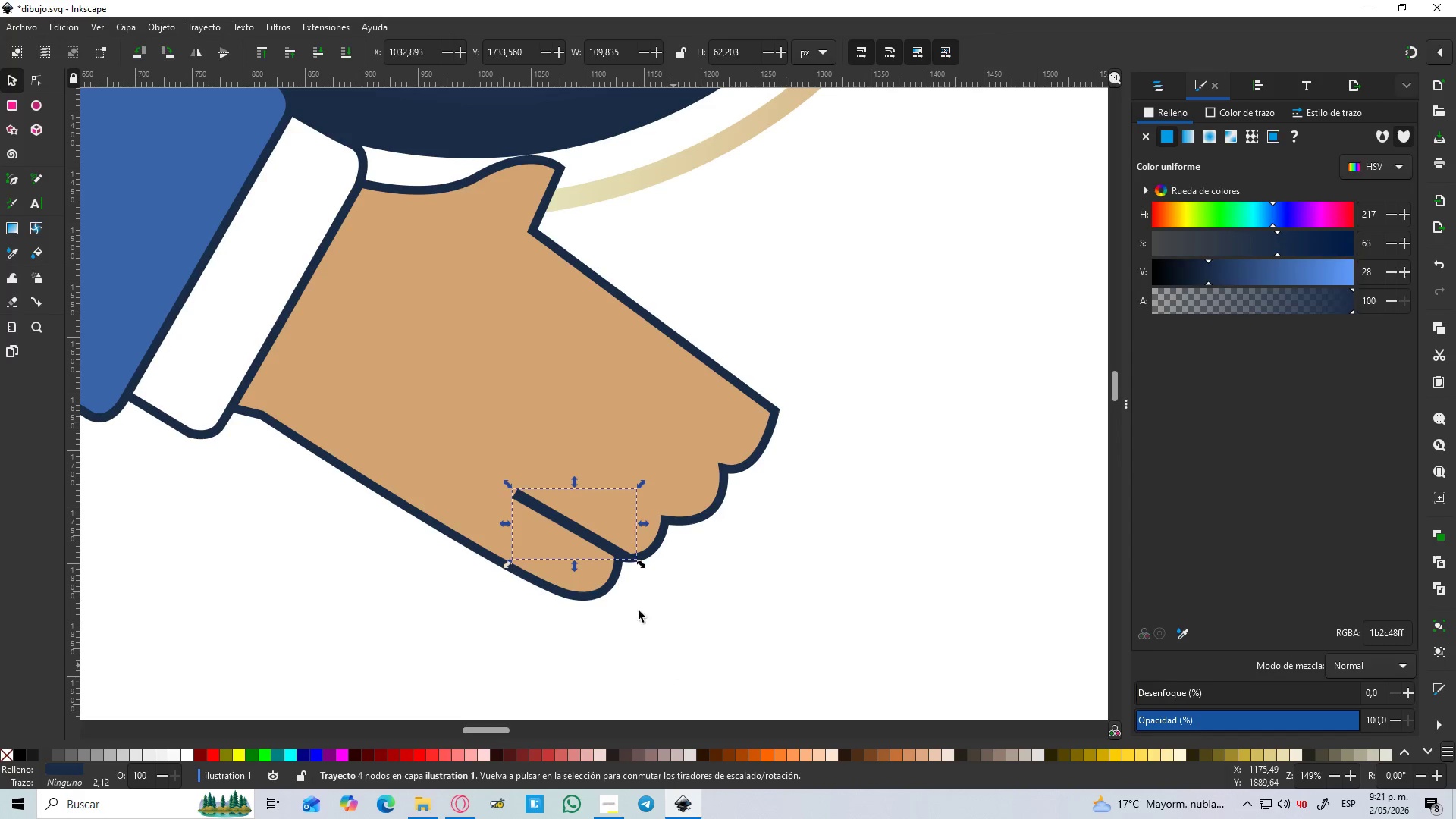 
hold_key(key=ControlLeft, duration=0.67)
scroll: coordinate [609, 582], scroll_direction: up, amount: 2.0
 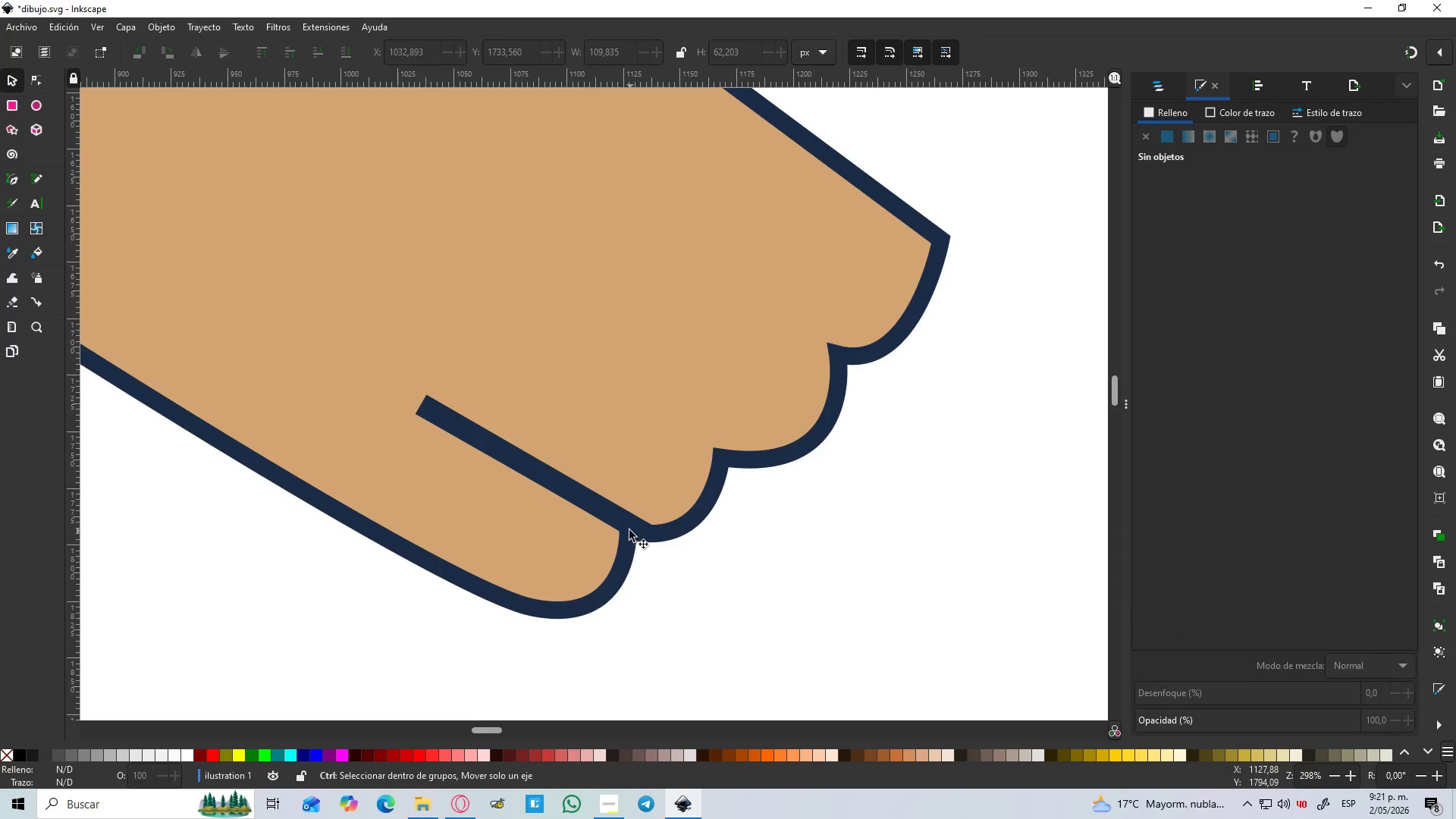 
hold_key(key=ControlLeft, duration=3.53)
left_click_drag(start_coordinate=[629, 527], to_coordinate=[614, 527])
 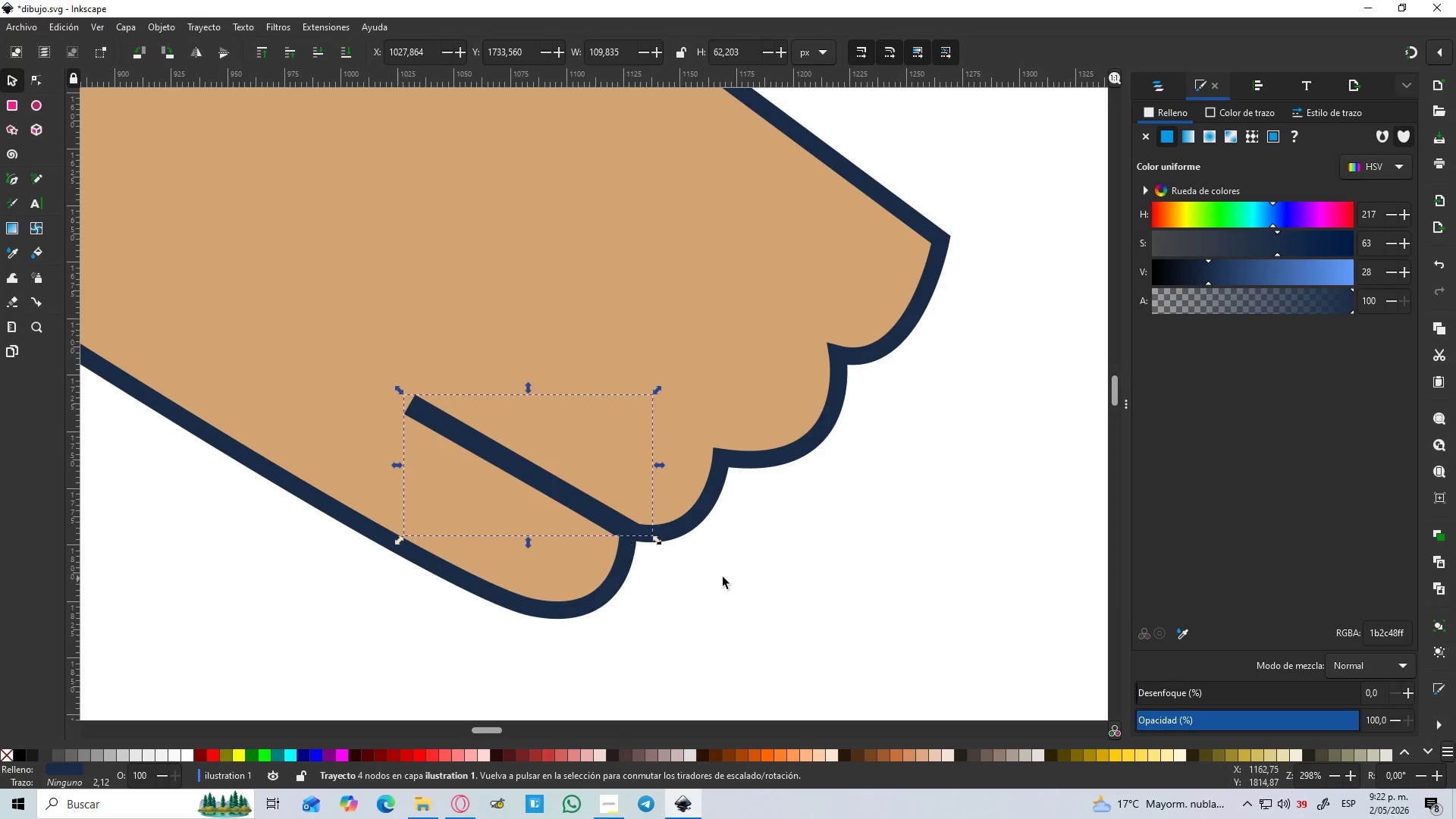 
left_click([725, 576])
 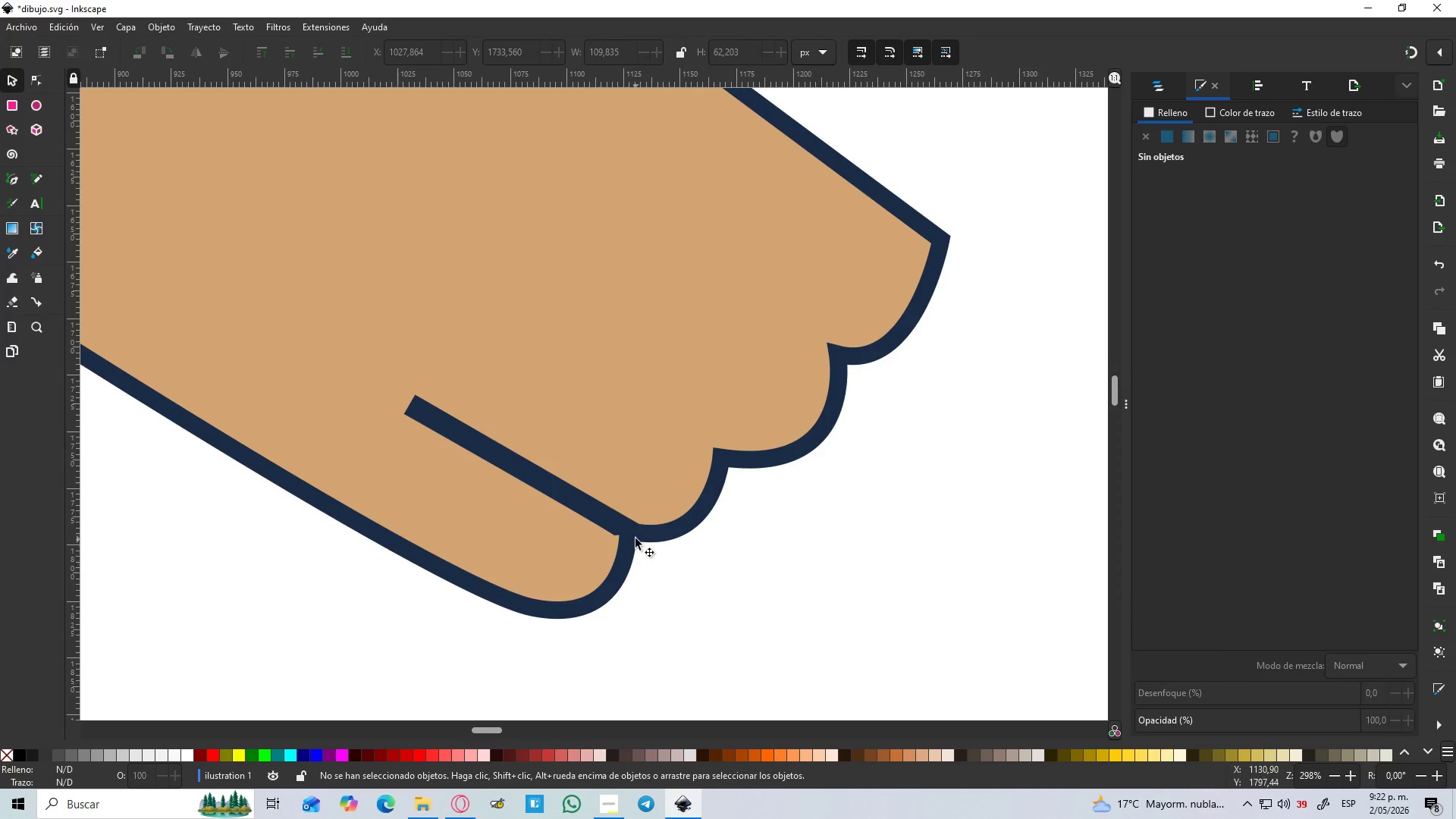 
left_click([620, 527])
 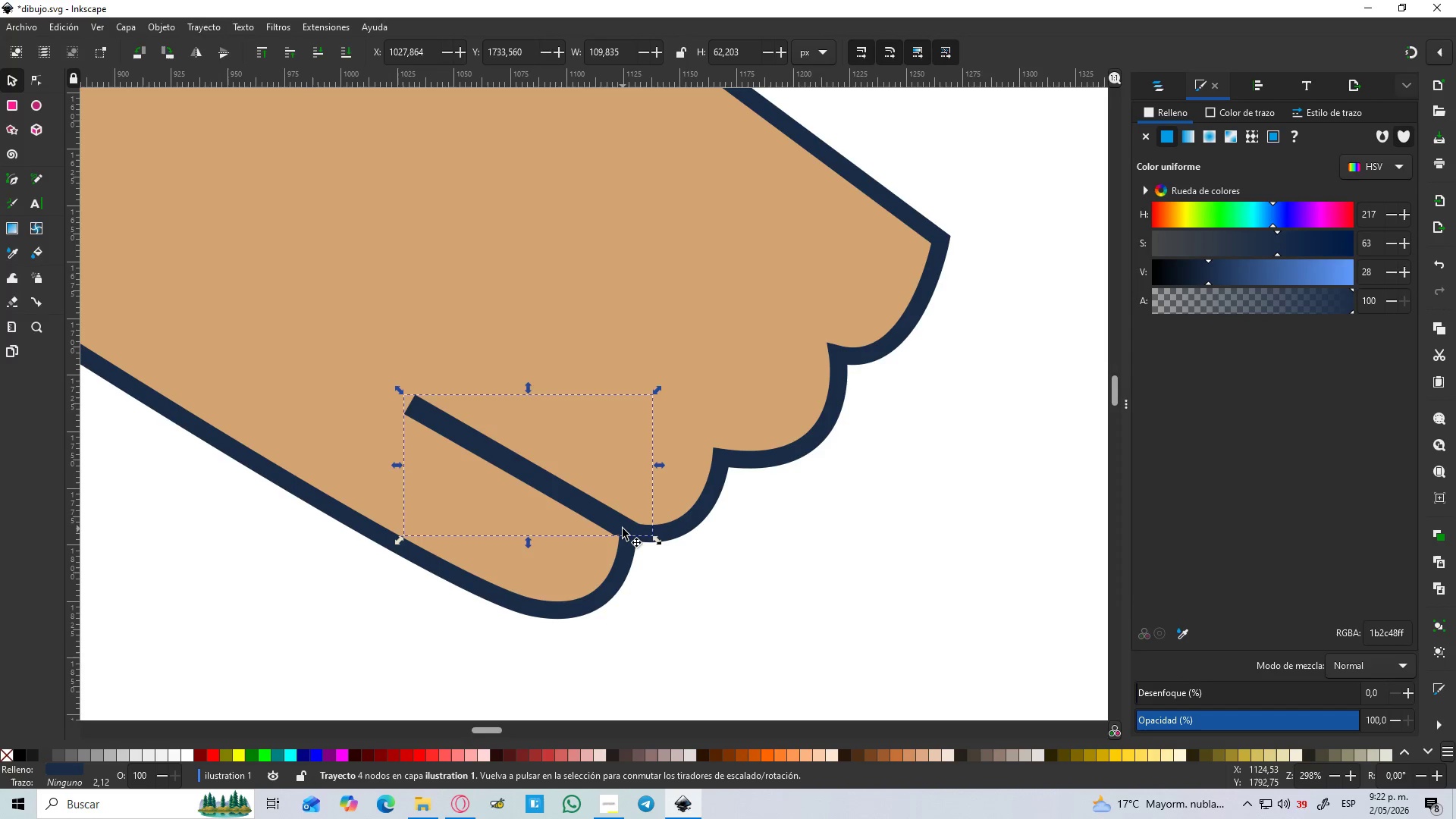 
key(N)
 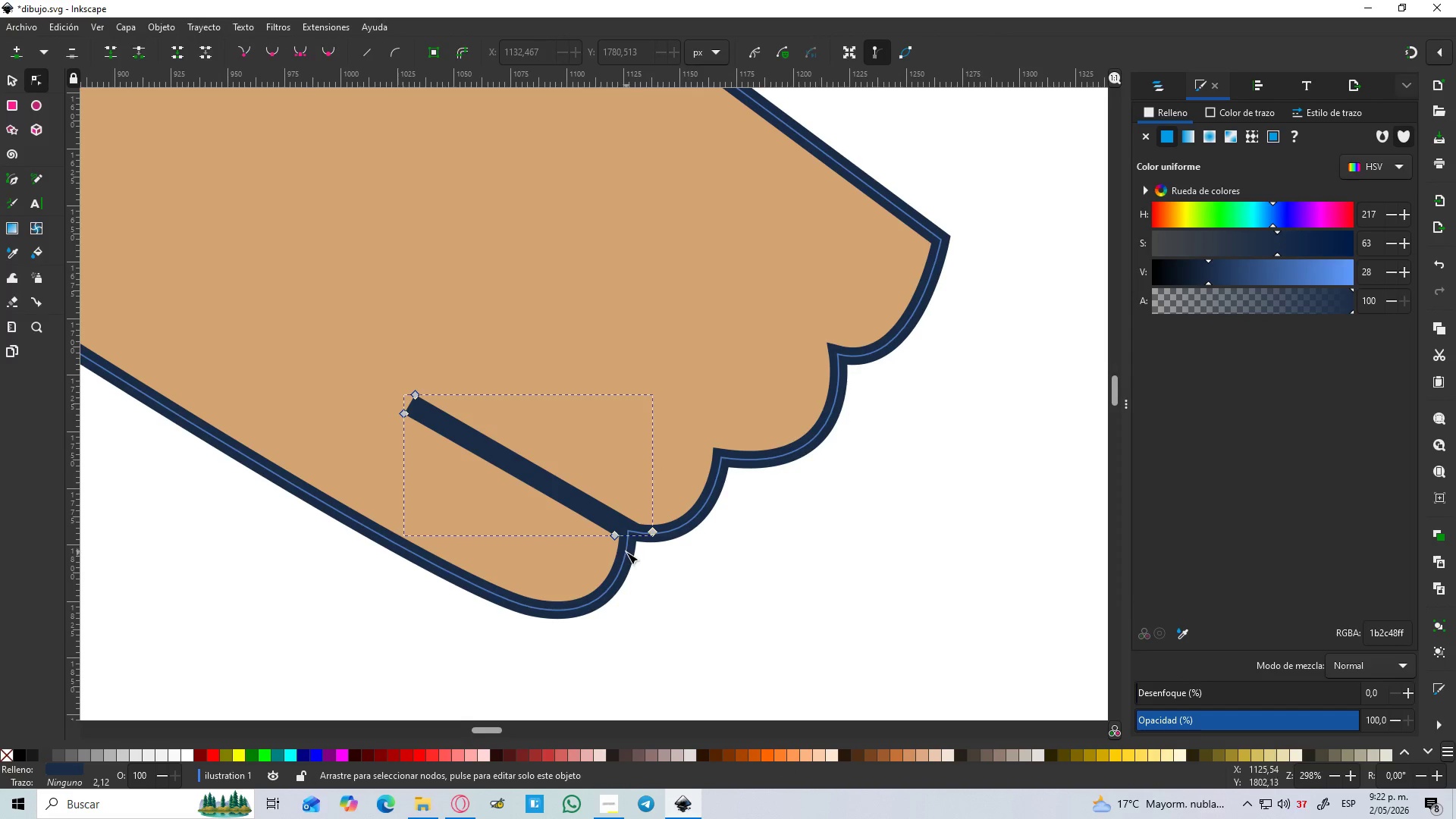 
hold_key(key=ControlLeft, duration=0.45)
scroll: coordinate [629, 551], scroll_direction: up, amount: 3.0
 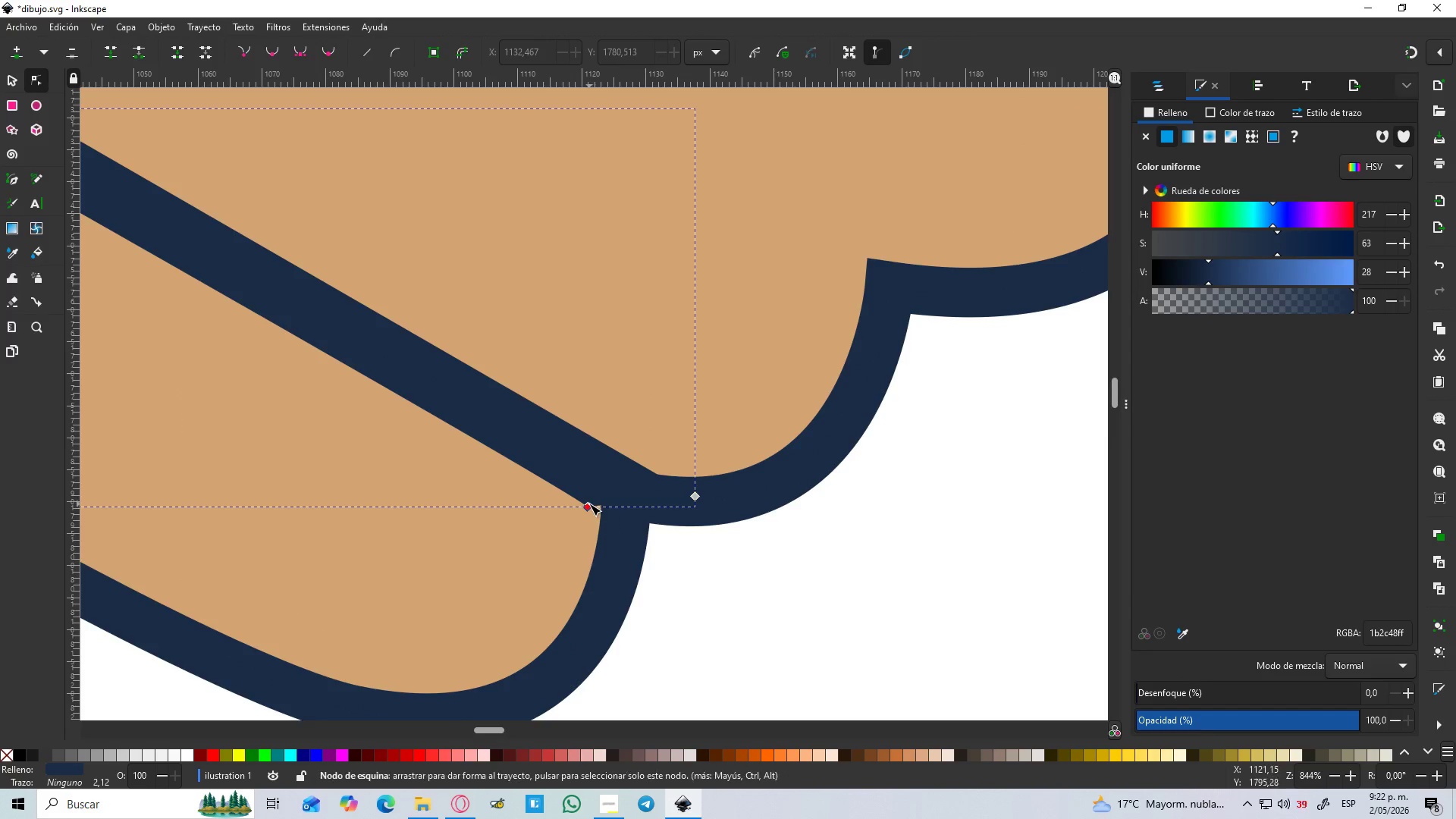 
left_click_drag(start_coordinate=[589, 504], to_coordinate=[629, 521])
 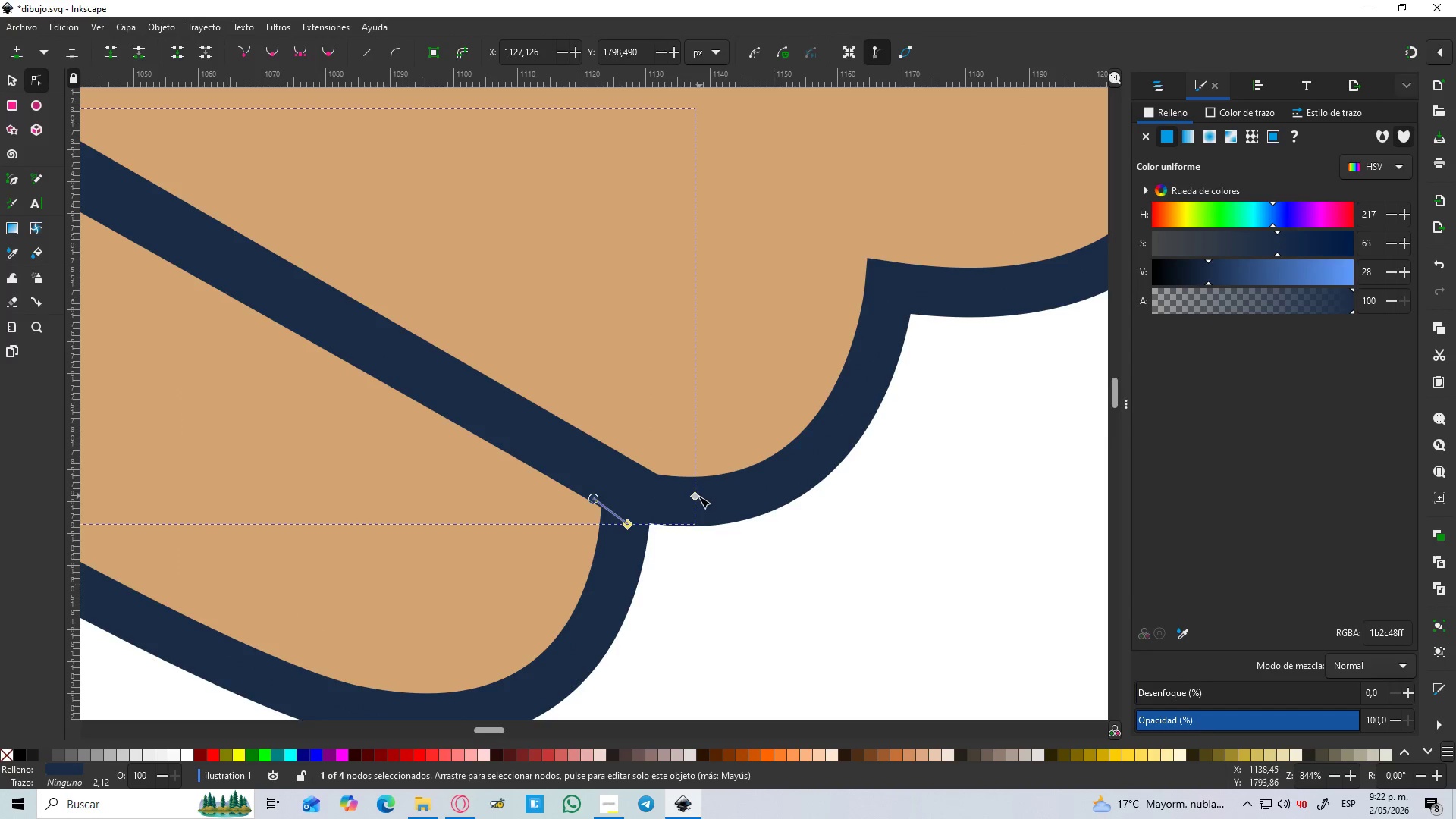 
left_click_drag(start_coordinate=[698, 497], to_coordinate=[655, 490])
 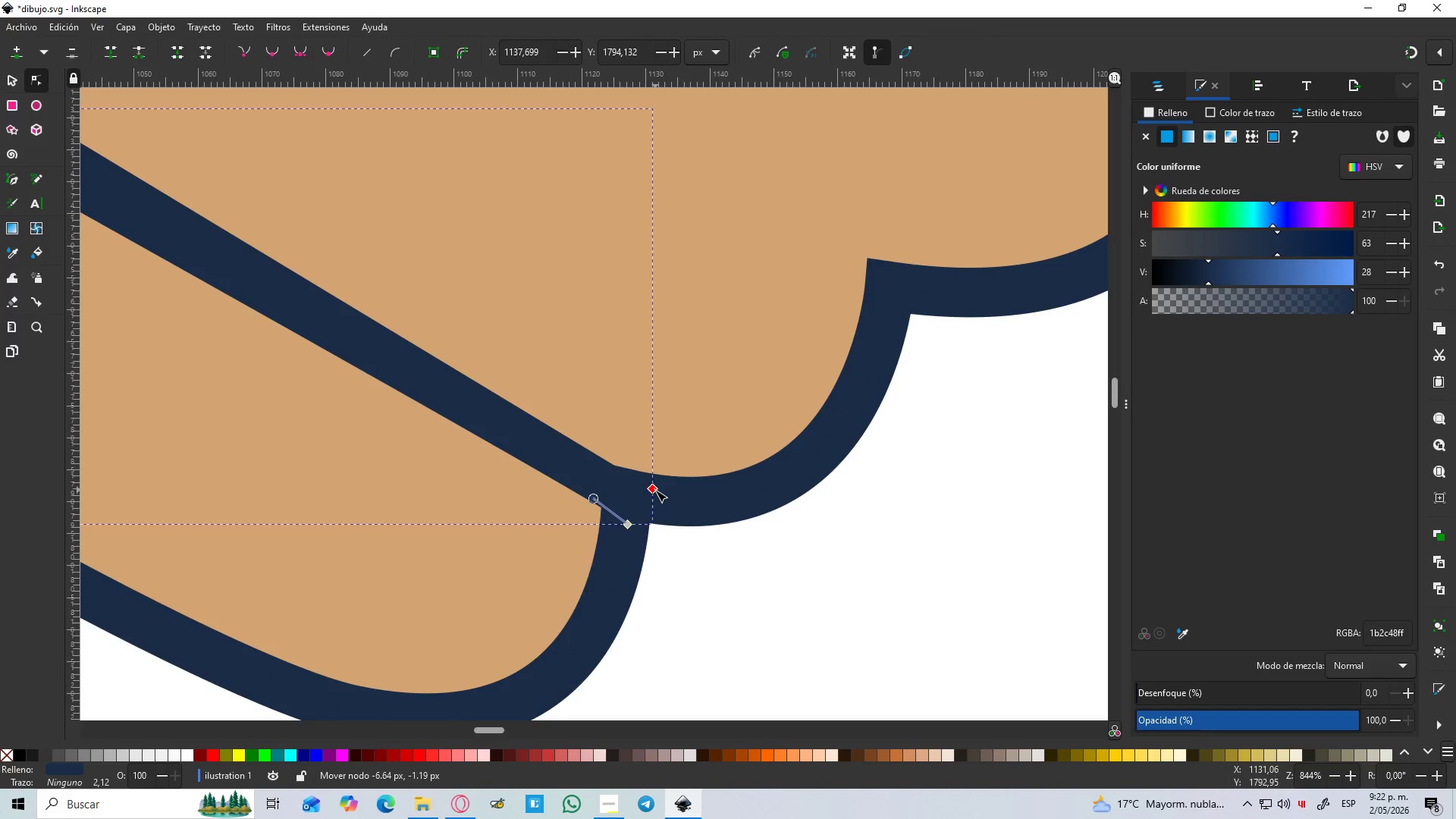 
hold_key(key=ControlLeft, duration=1.44)
scroll: coordinate [758, 552], scroll_direction: down, amount: 9.0
 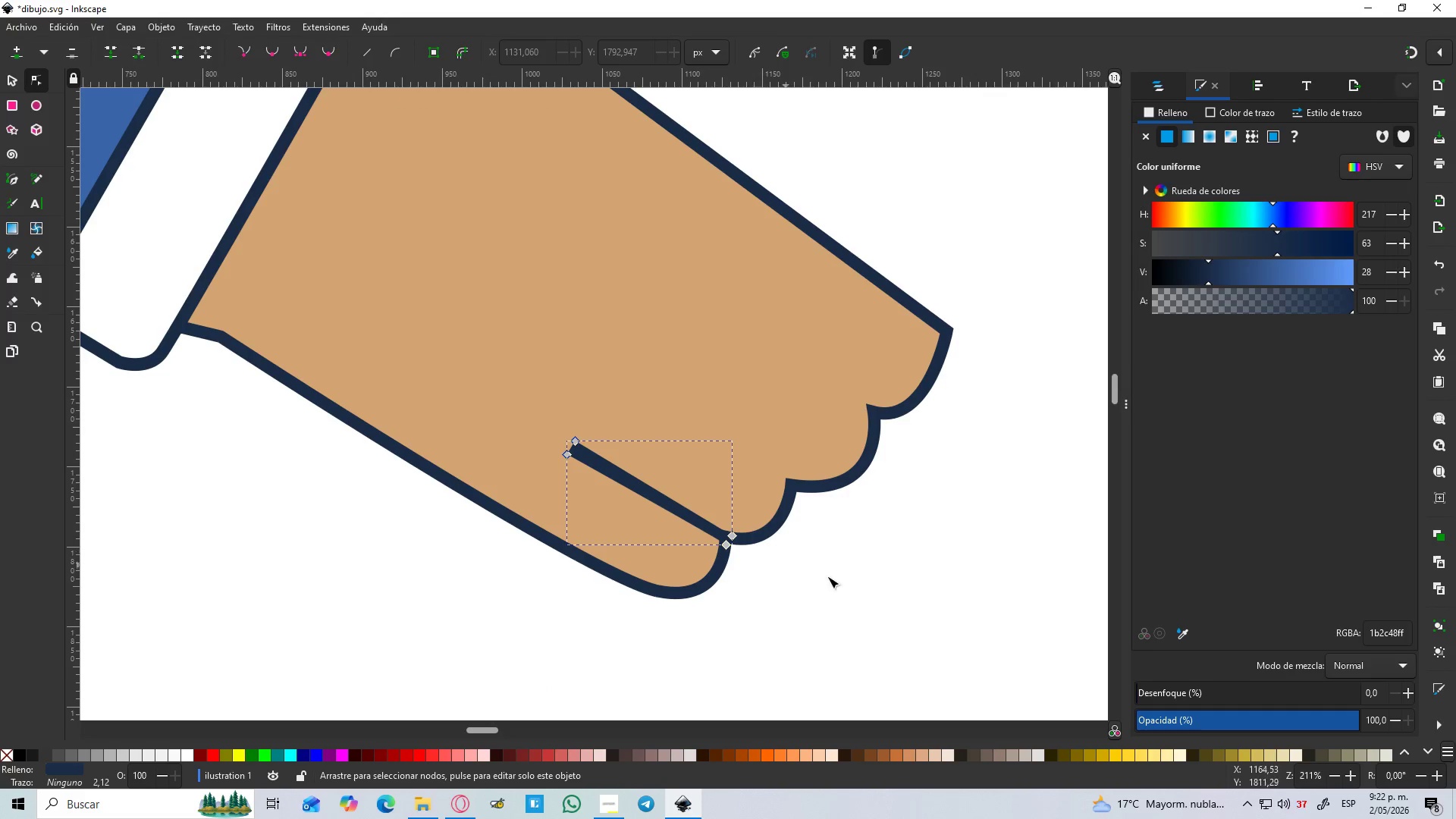 
left_click([884, 587])
 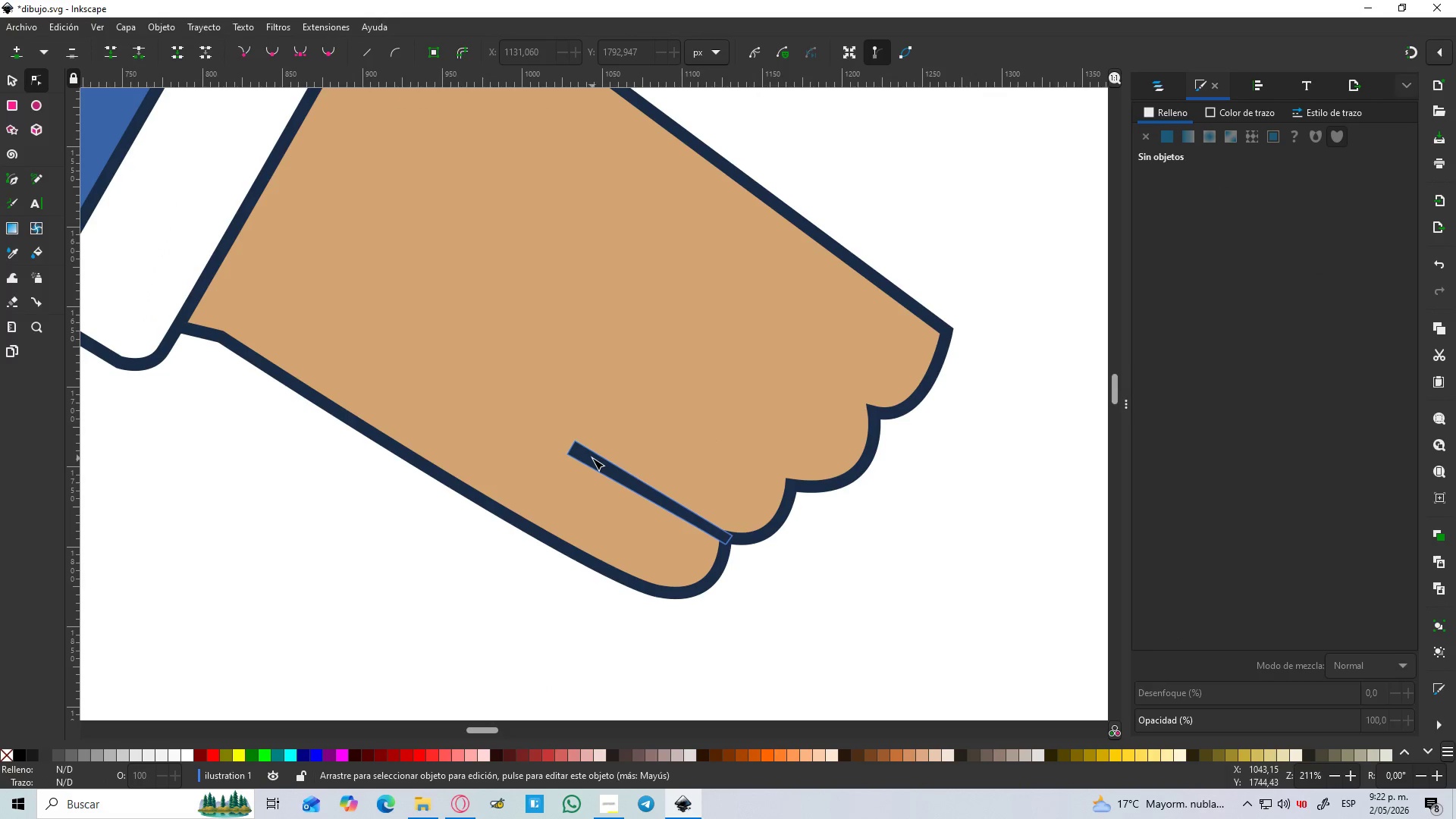 
left_click([592, 458])
 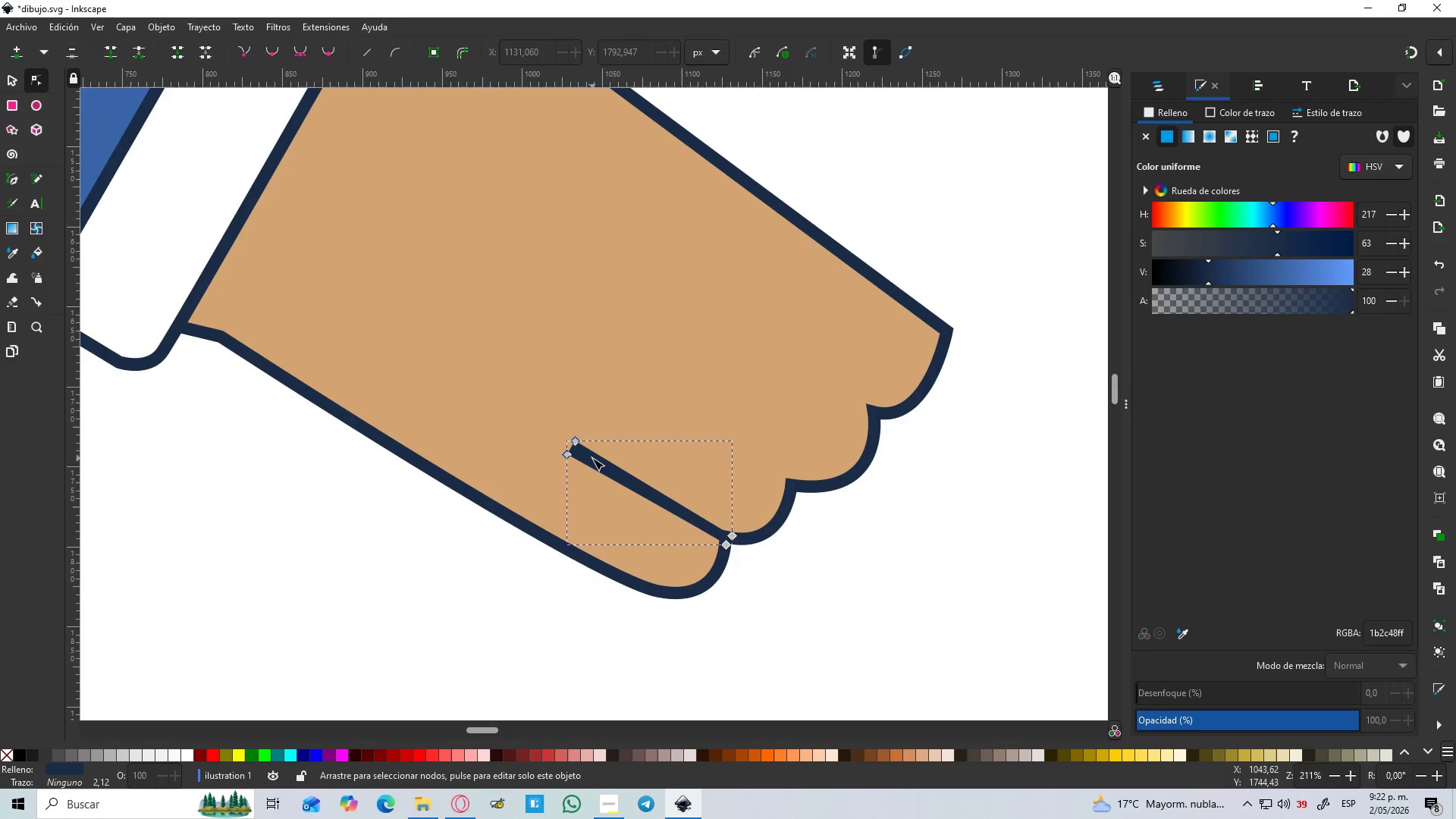 
key(Control+C)
 